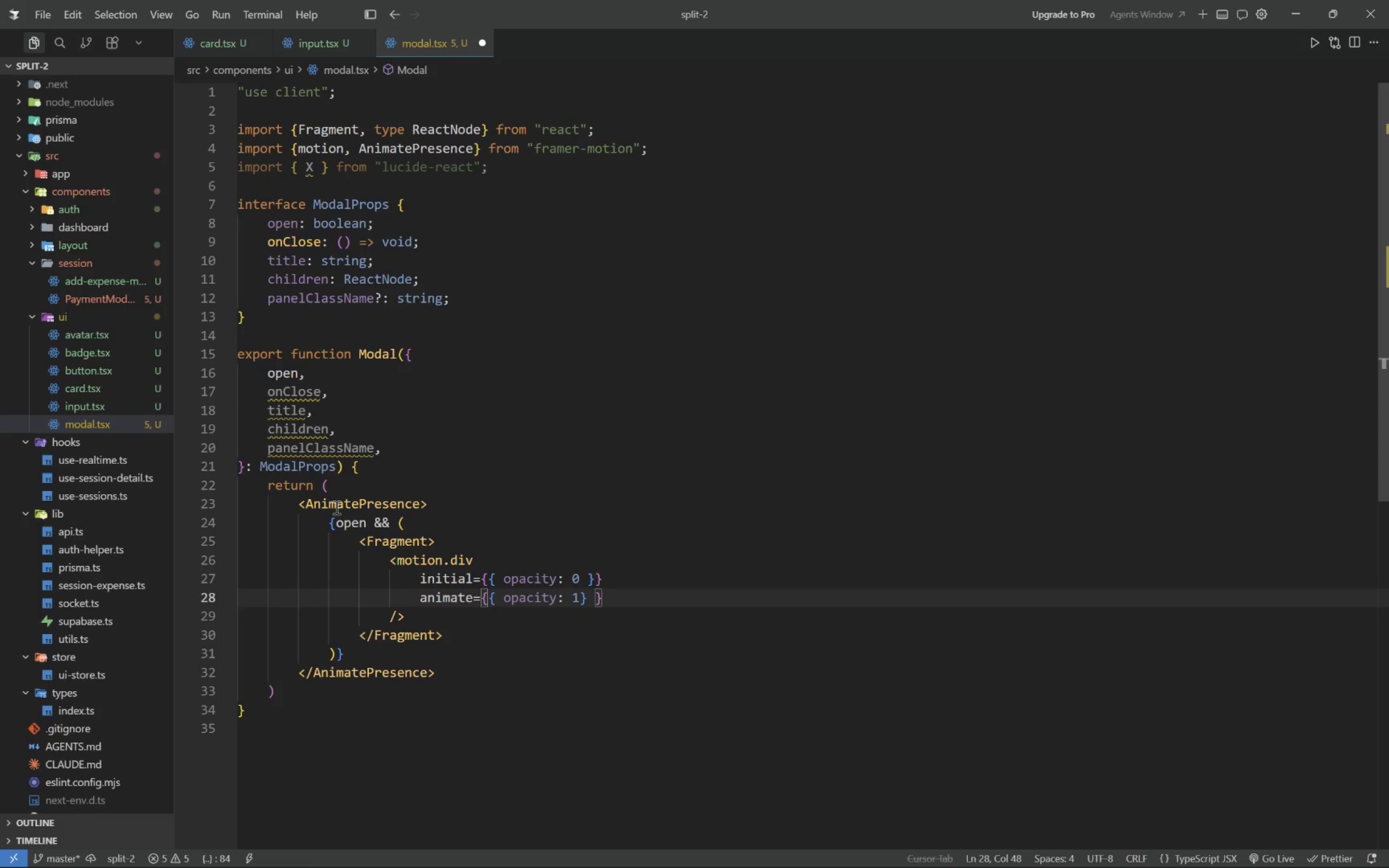 
key(ArrowLeft)
 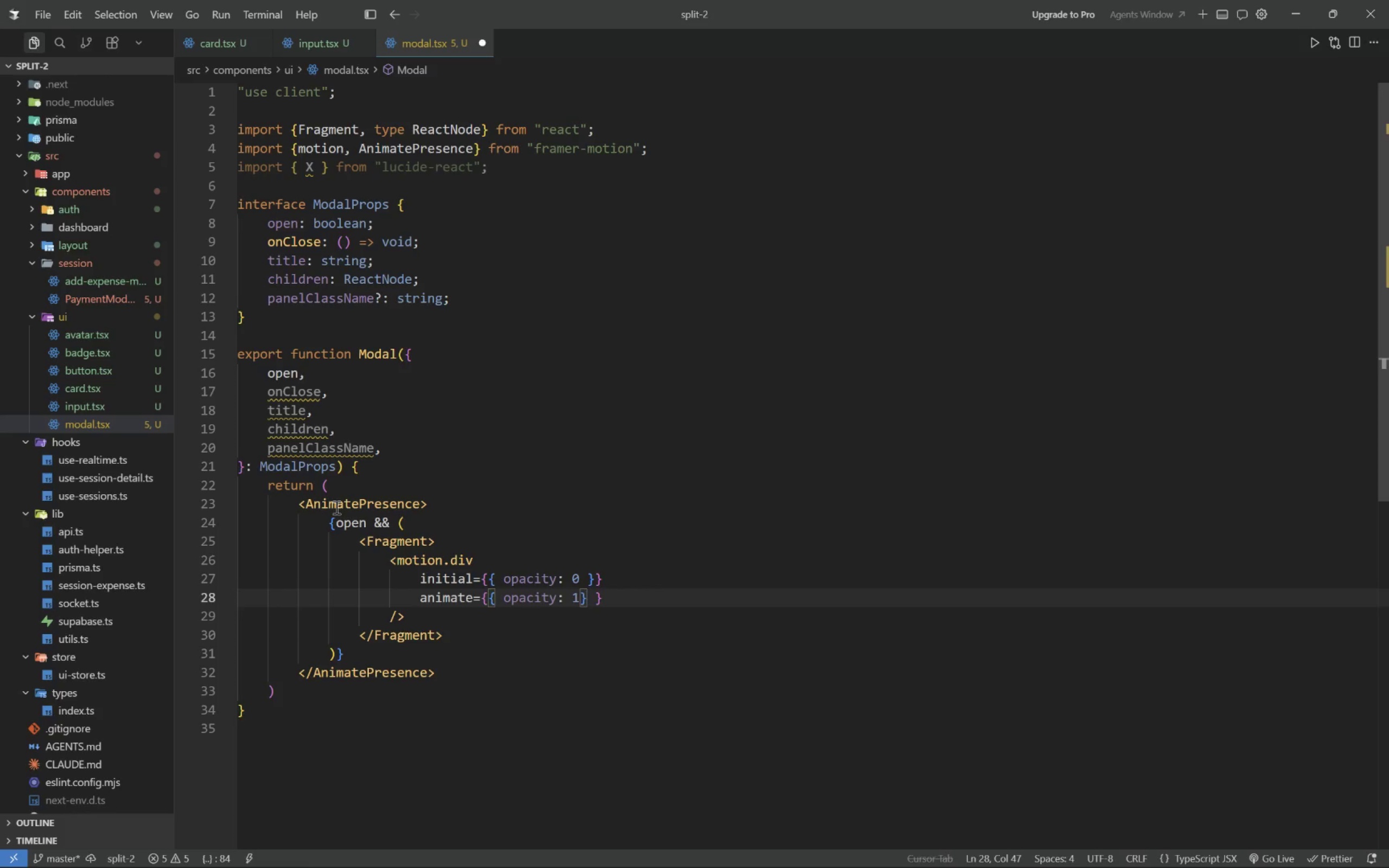 
key(ArrowLeft)
 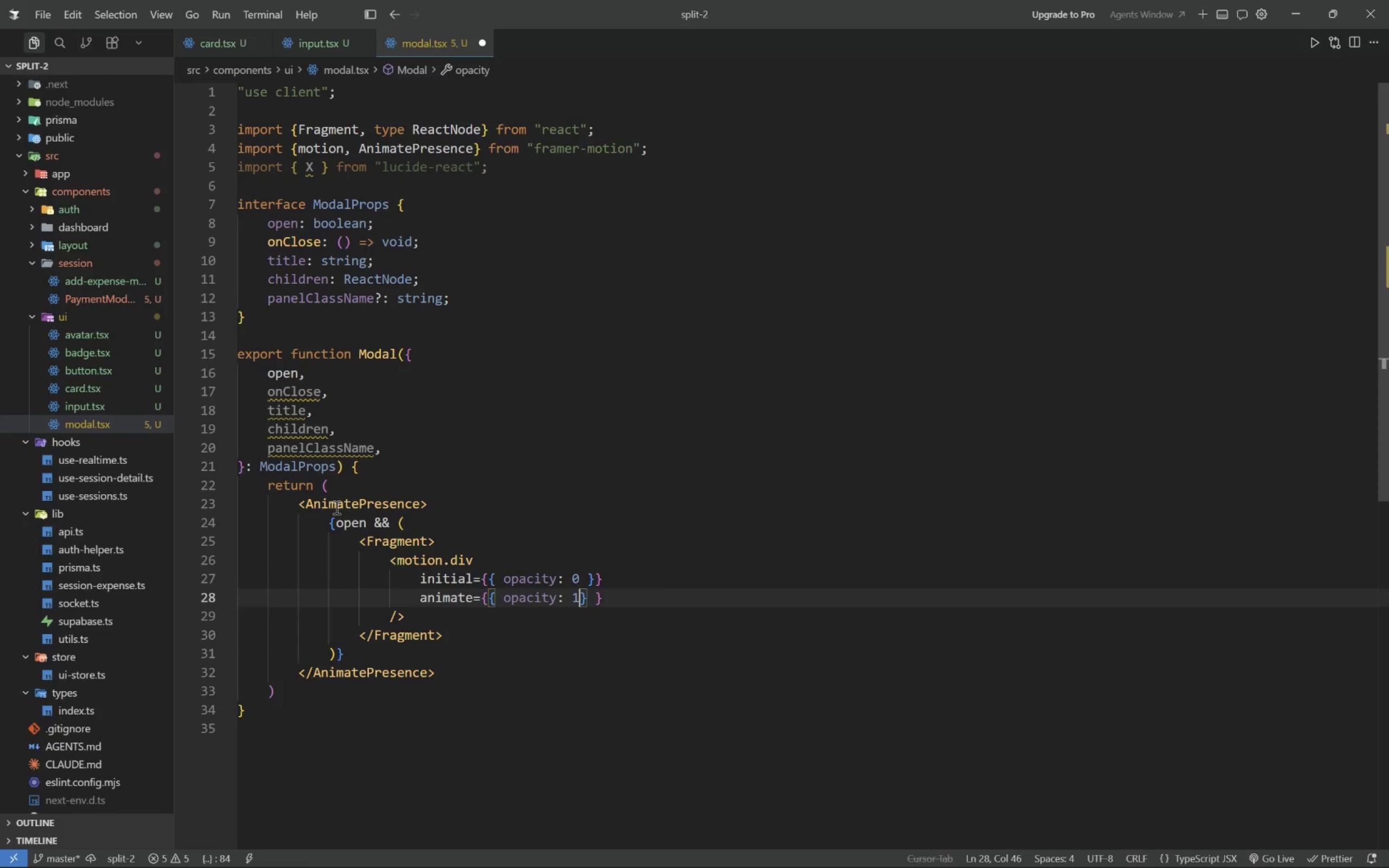 
key(Space)
 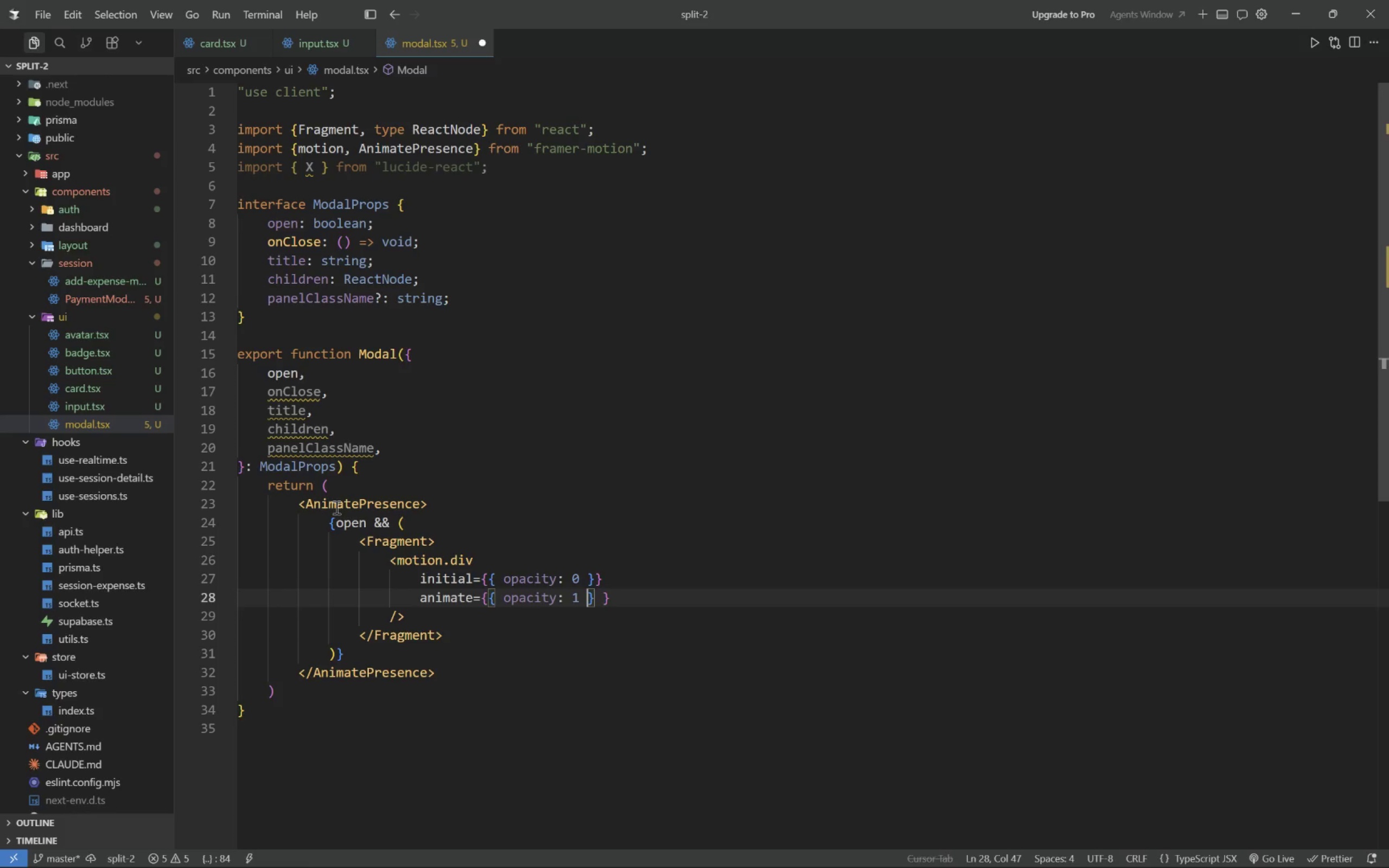 
key(ArrowRight)
 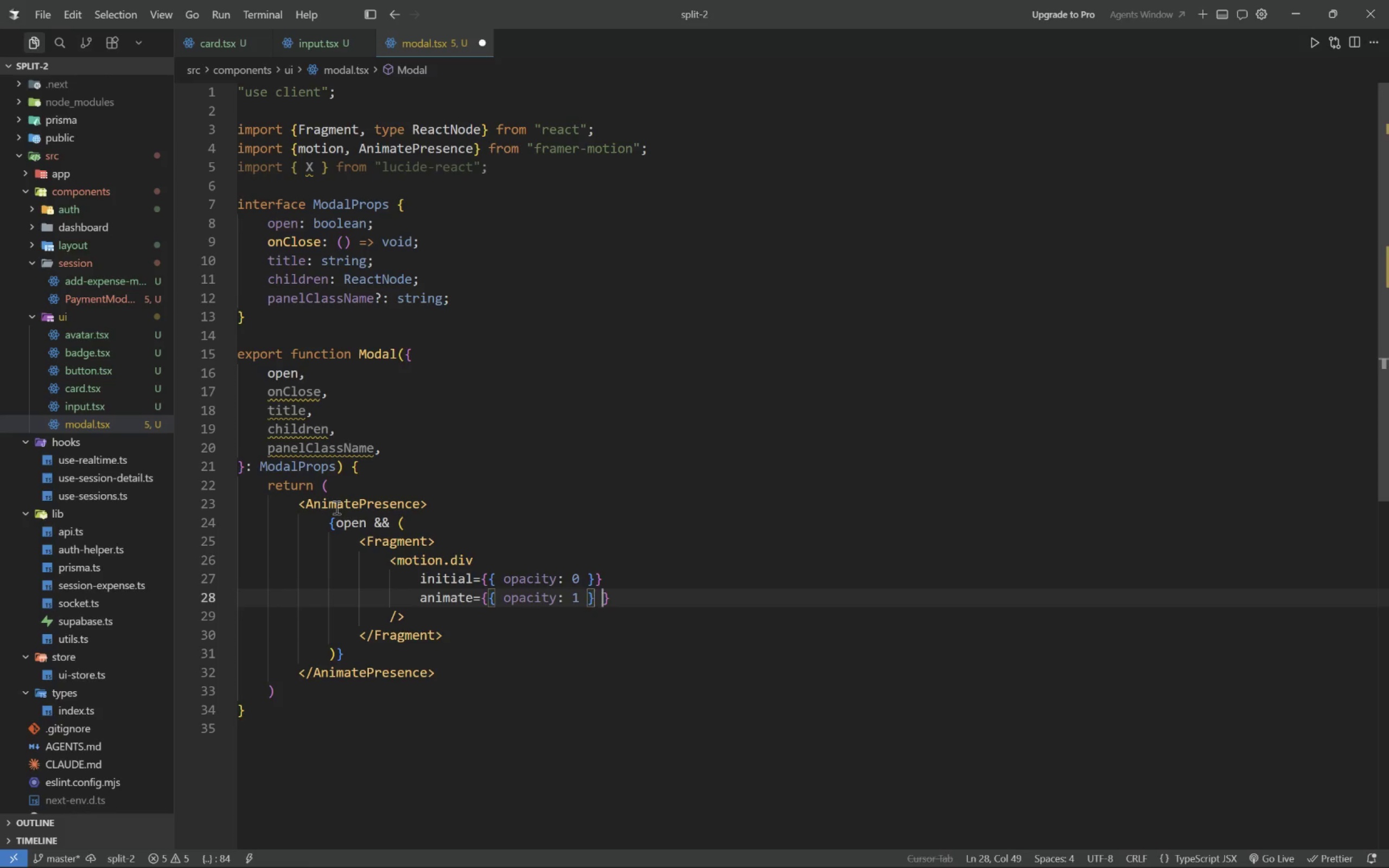 
key(ArrowRight)
 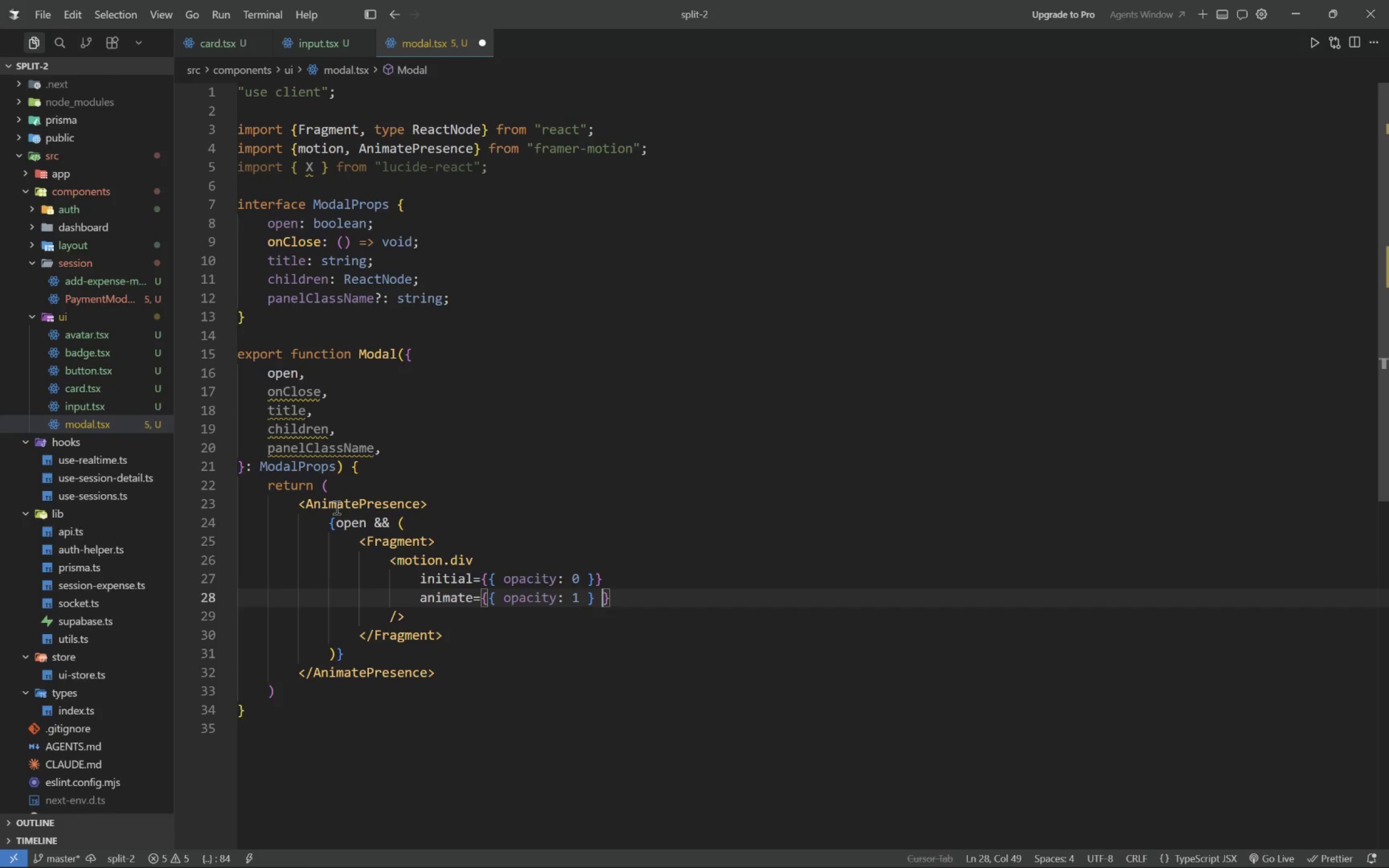 
key(Backspace)
 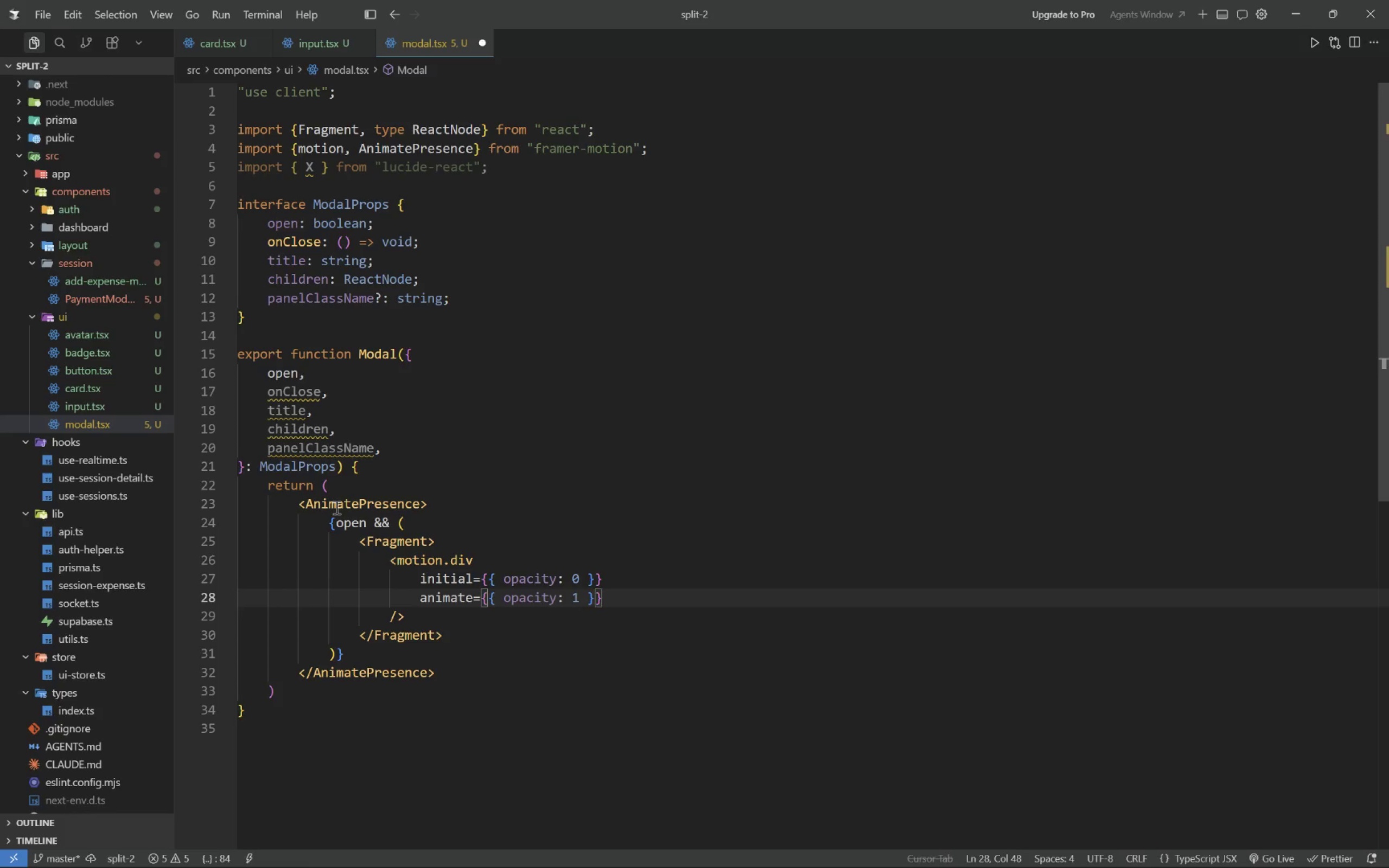 
key(Tab)
 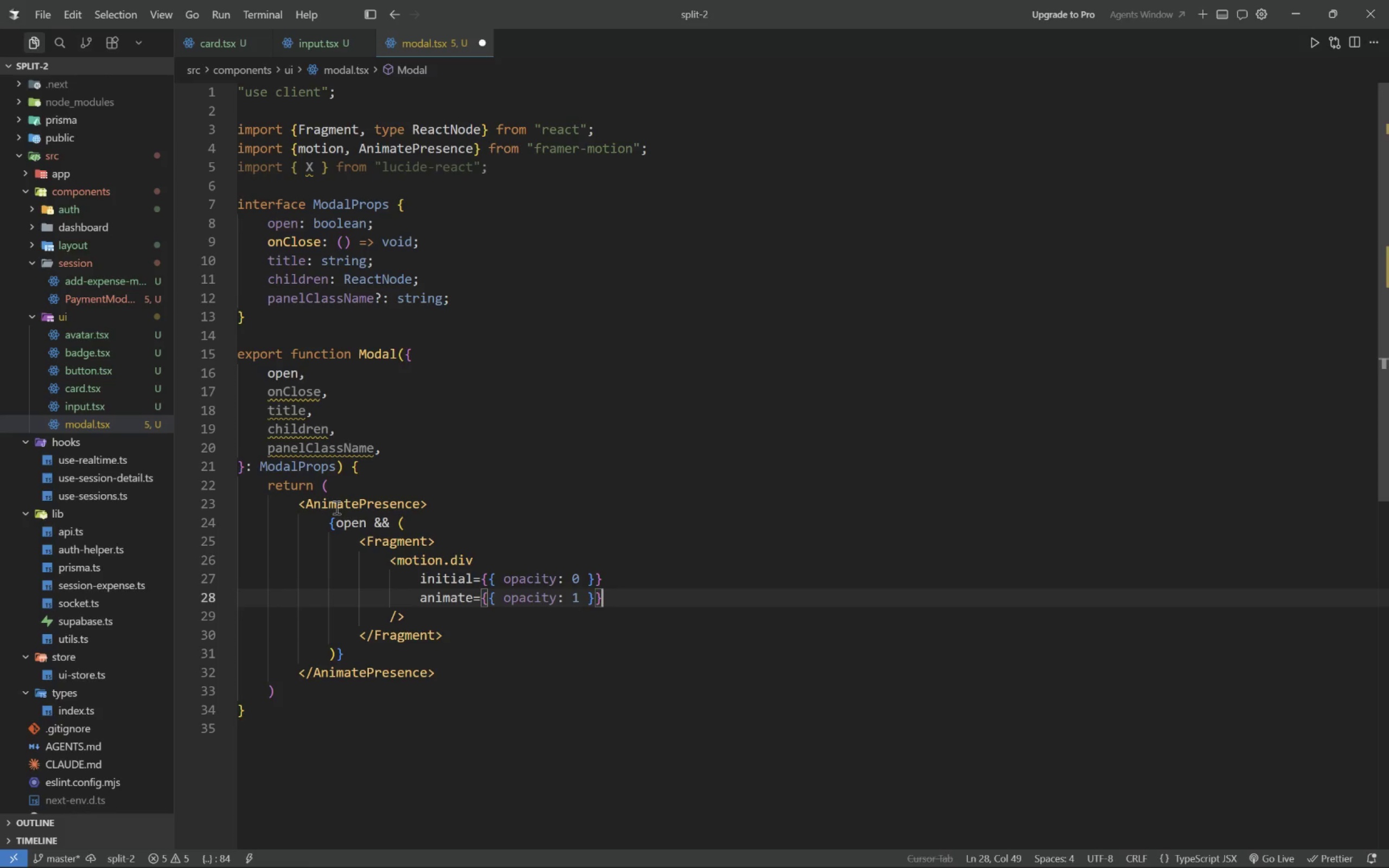 
key(Enter)
 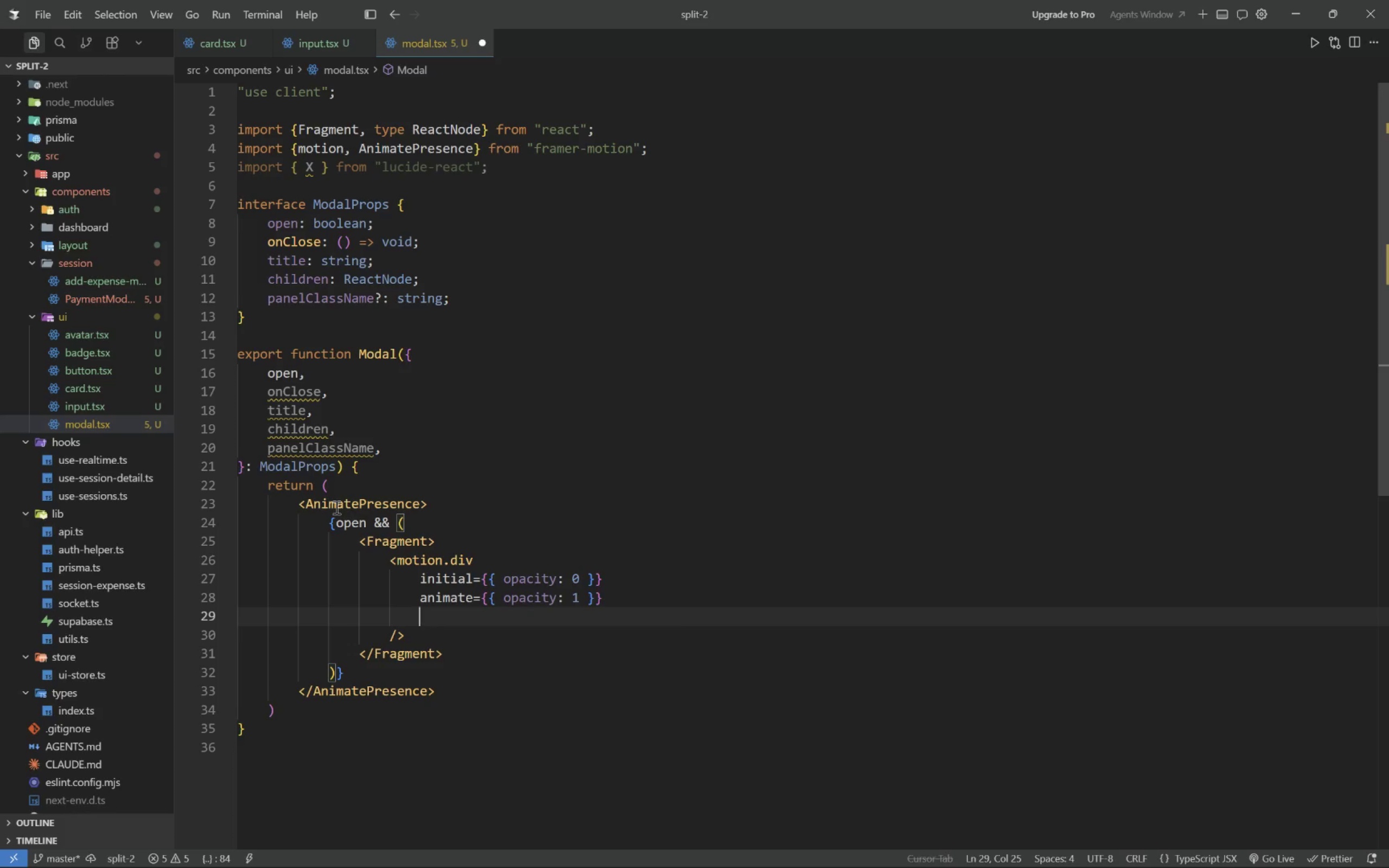 
type(exit={{)
 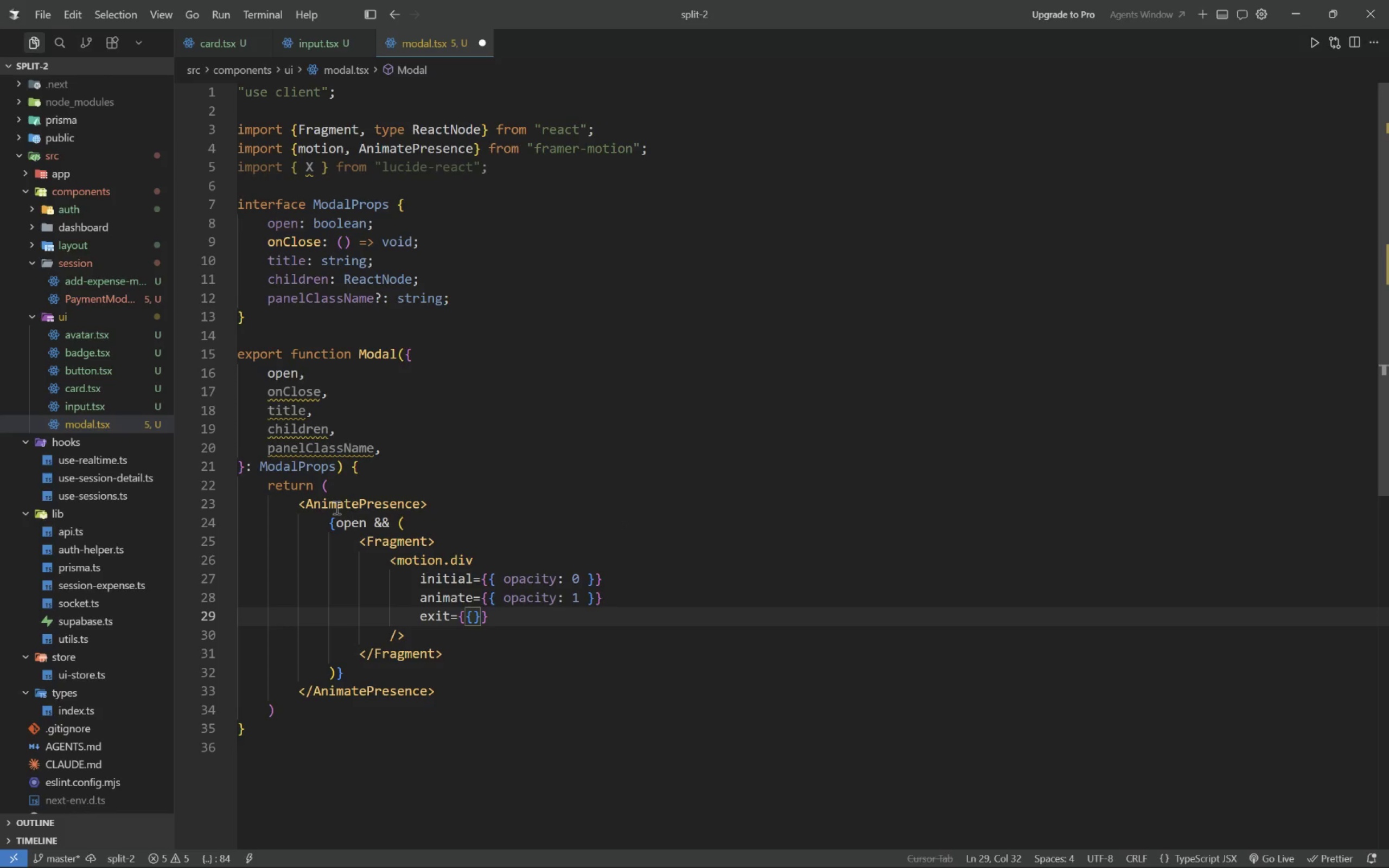 
type( oap)
key(Backspace)
key(Backspace)
type(pacity: 0 )
key(Tab)
key(Tab)
 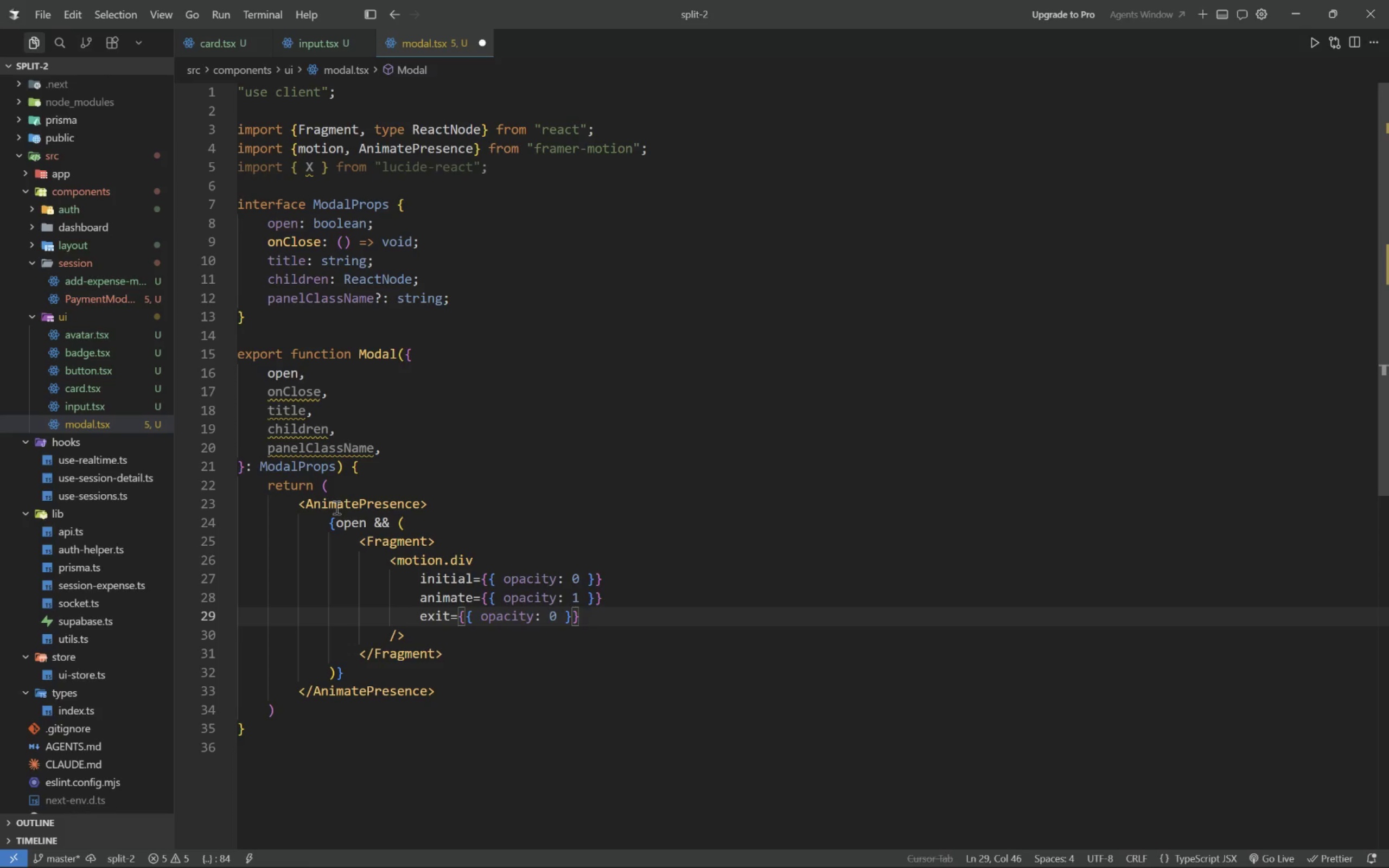 
key(Enter)
 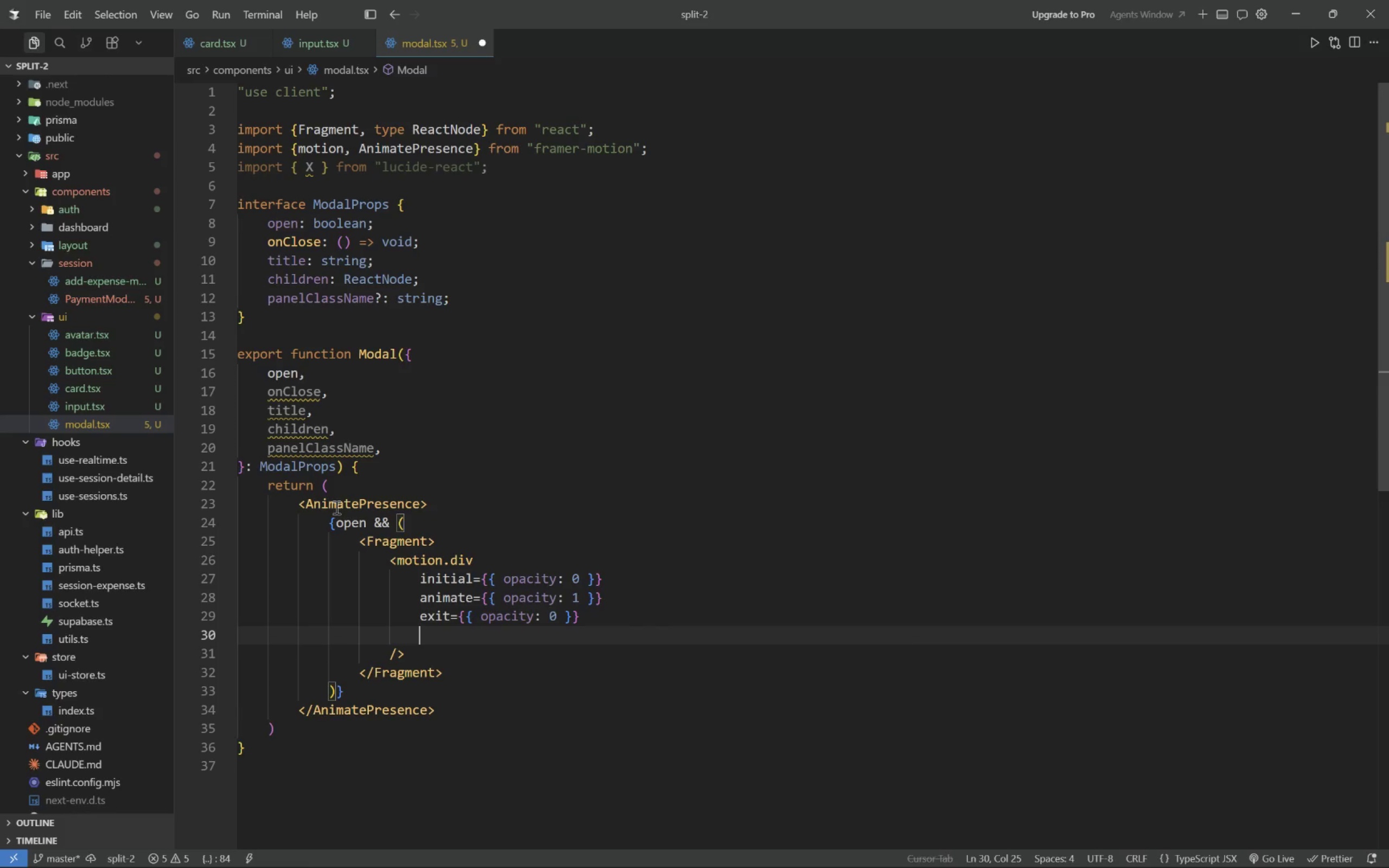 
type(className="fixed inset-0 z-40 bg-black/40 backg)
key(Backspace)
type(drop-blur-sm)
key(Tab)
key(Tab)
 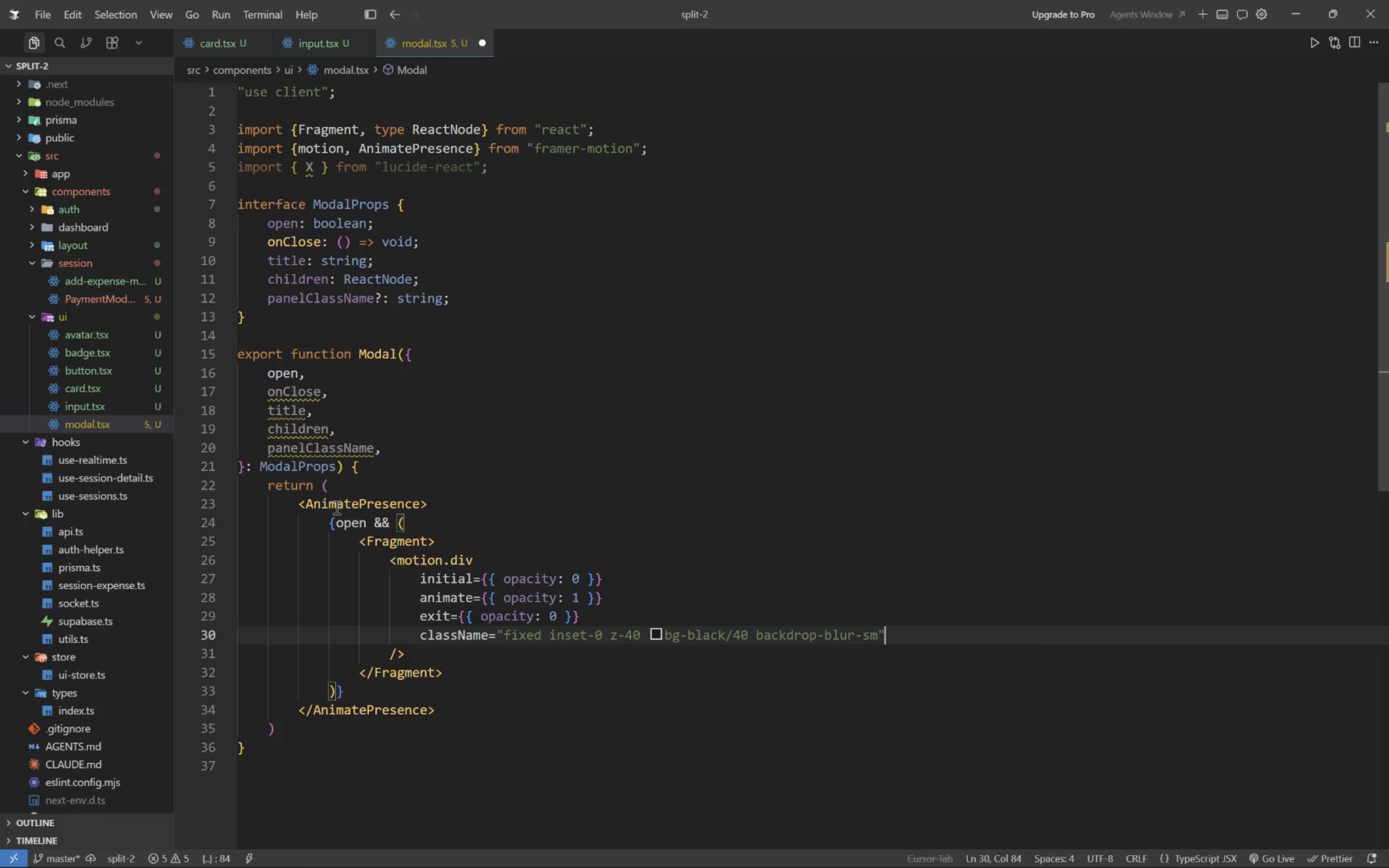 
key(Enter)
 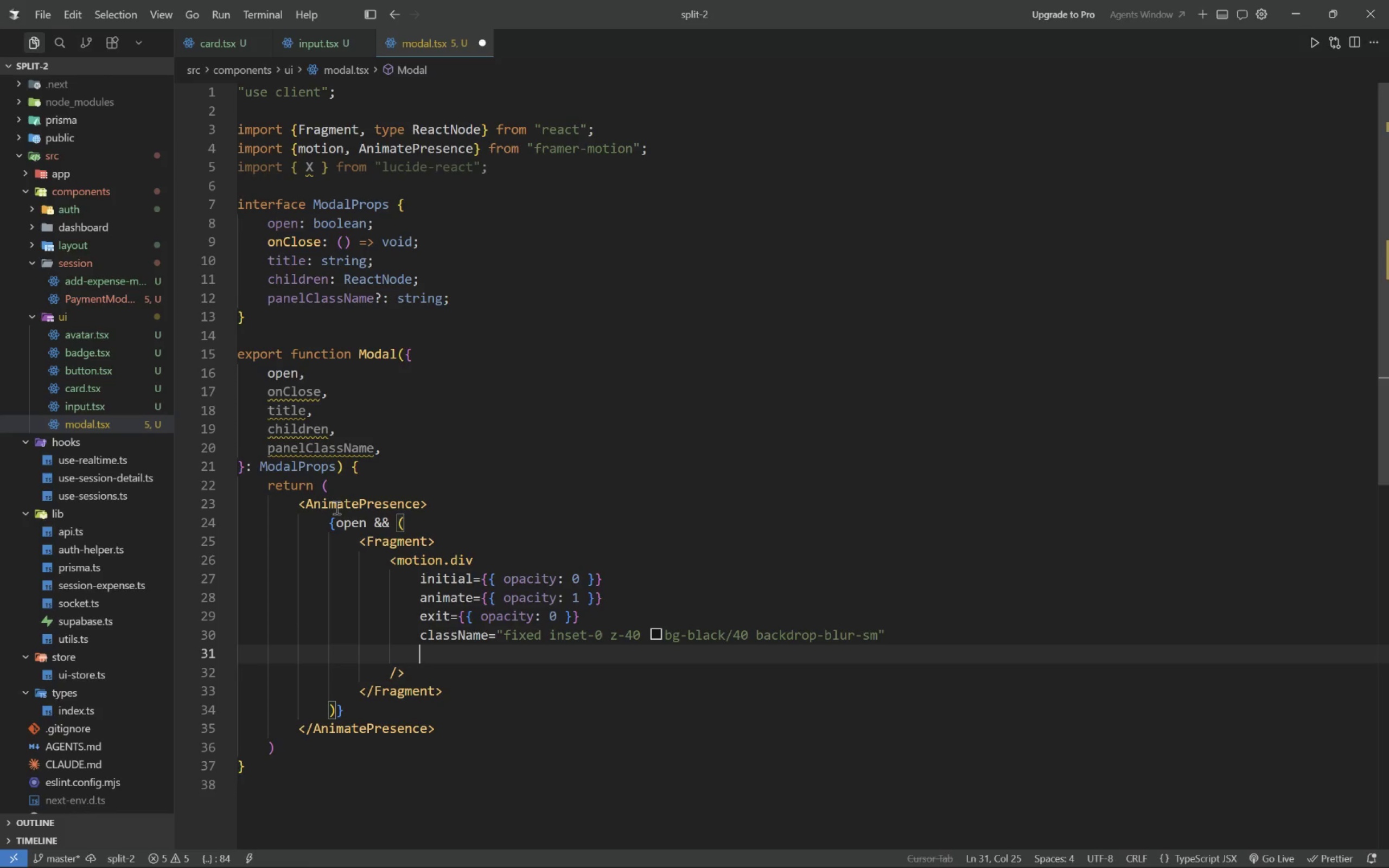 
type(onClick={onClose)
key(Tab)
key(Tab)
 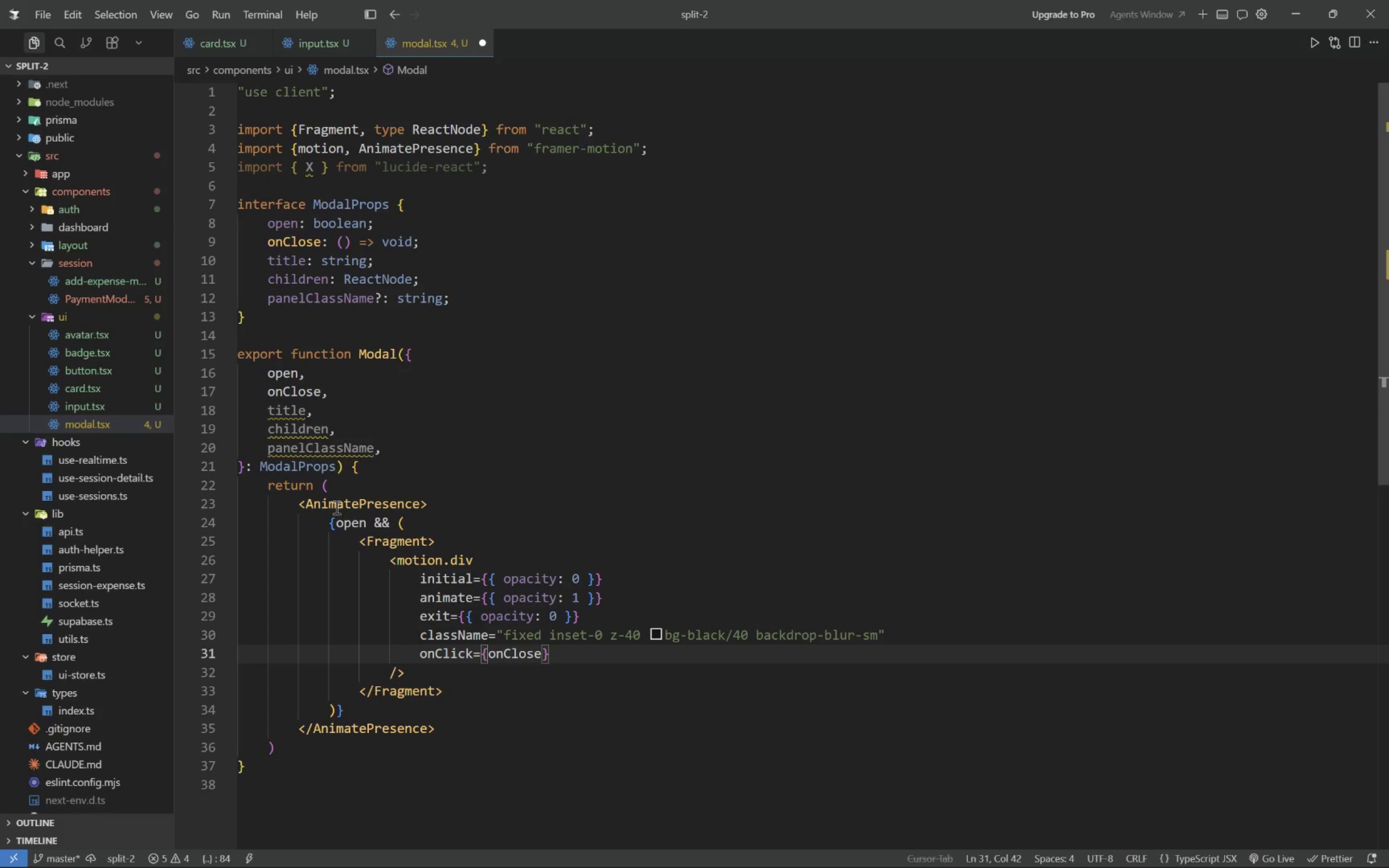 
key(ArrowDown)
 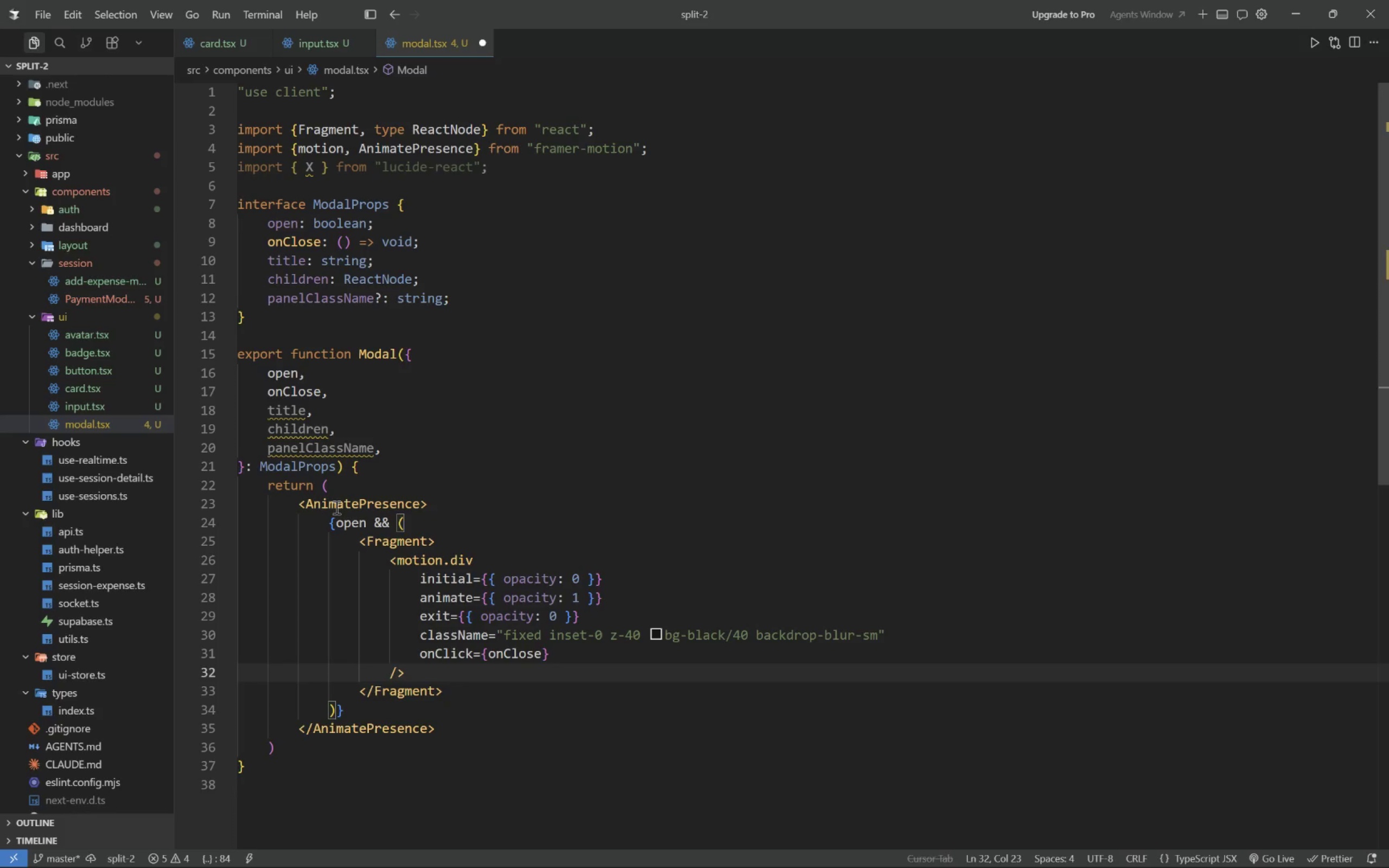 
key(Enter)
 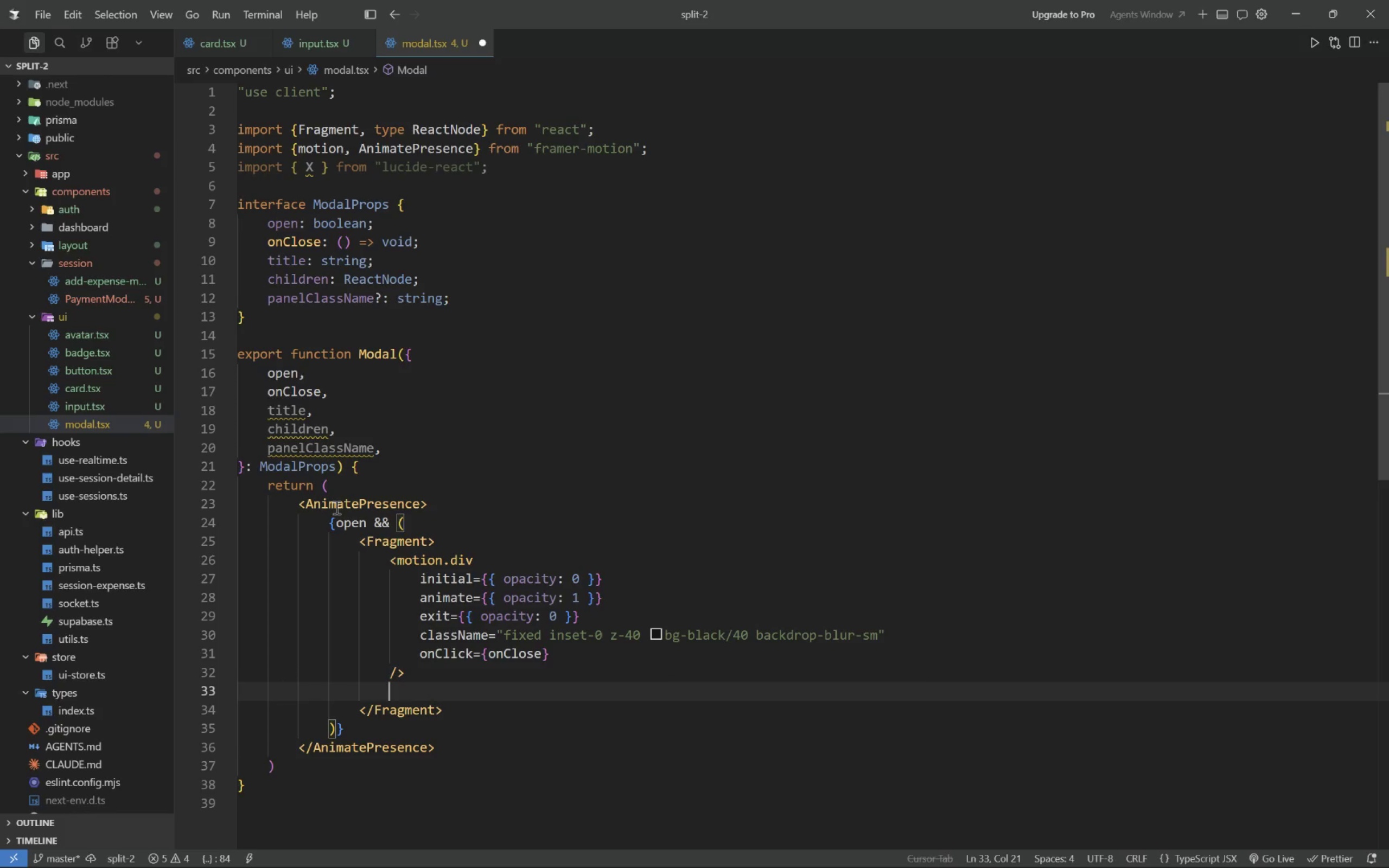 
type(<div className="fixed inset-0 z-50 flex items-center justify-center p-4)
key(Tab)
key(Tab)
type(>)
 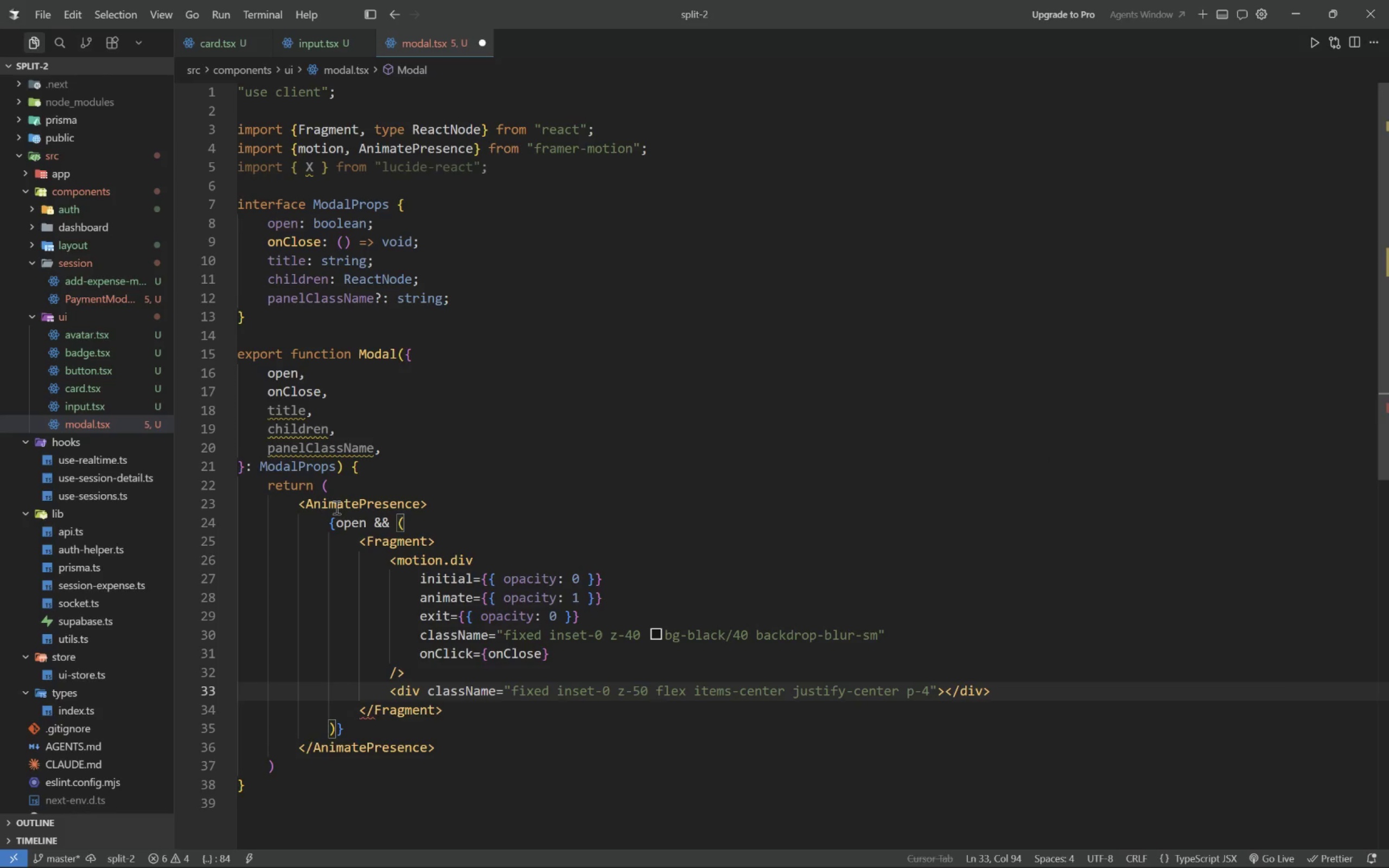 
key(Enter)
 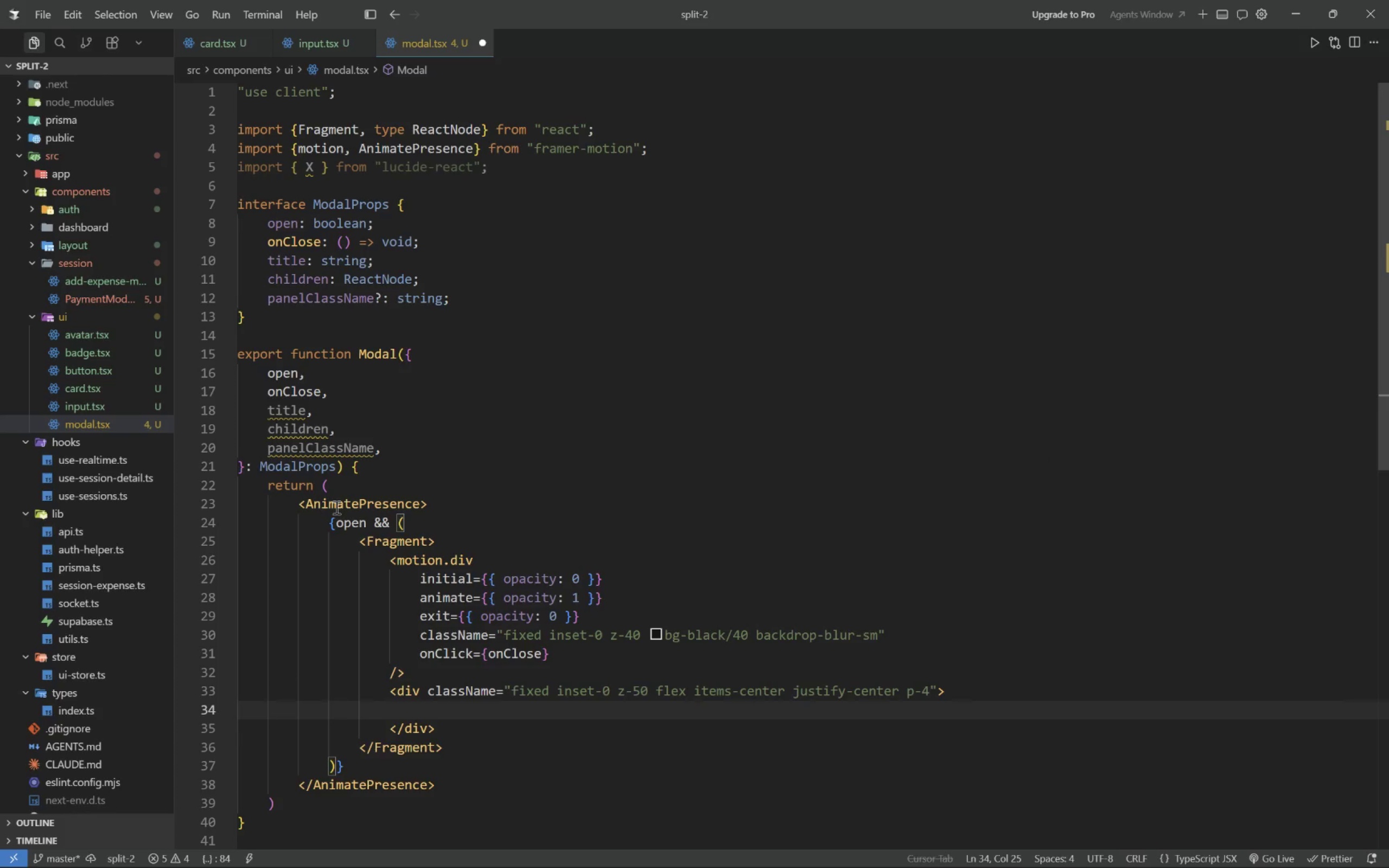 
type(<motion.div)
 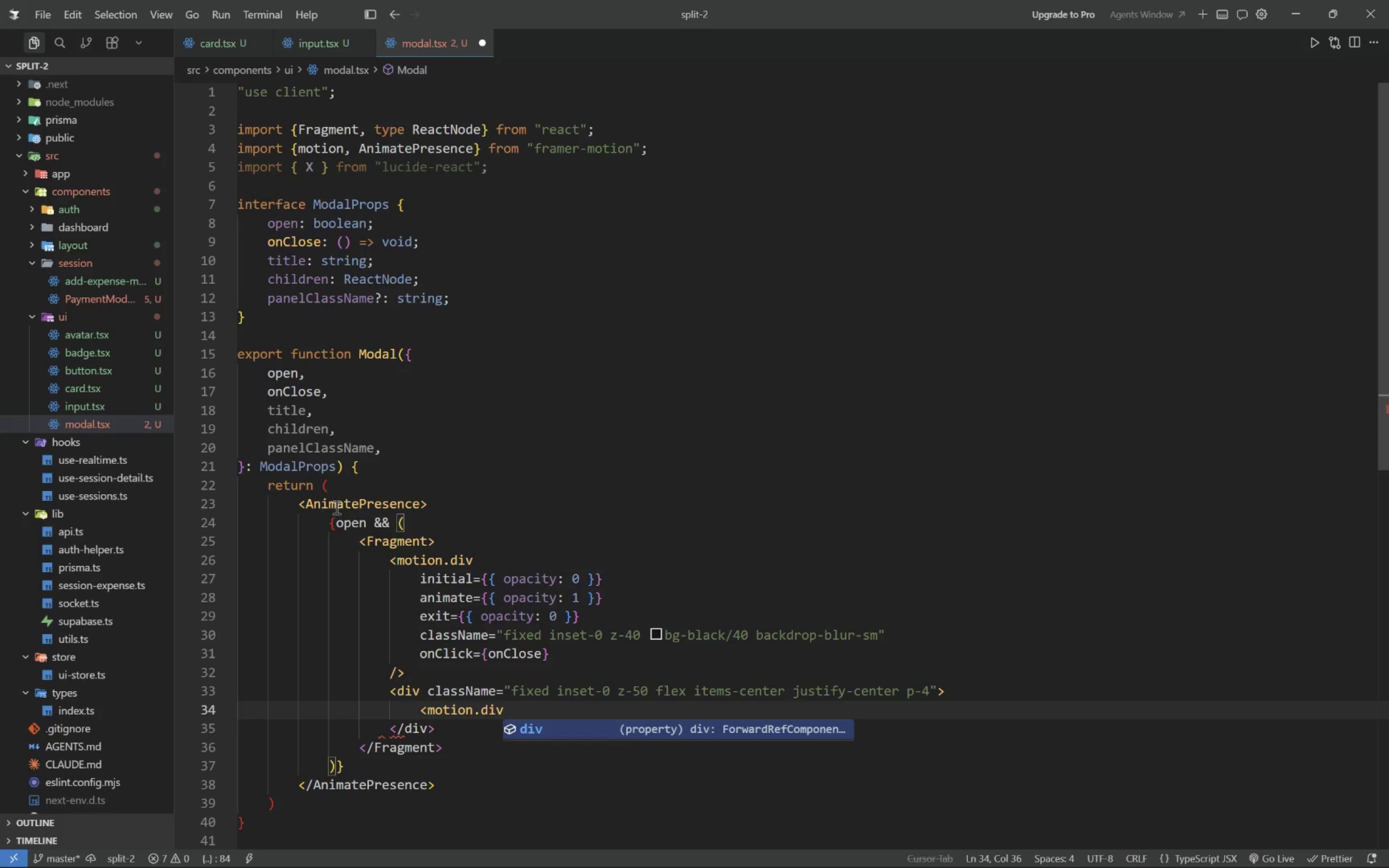 
key(Shift+Period)
 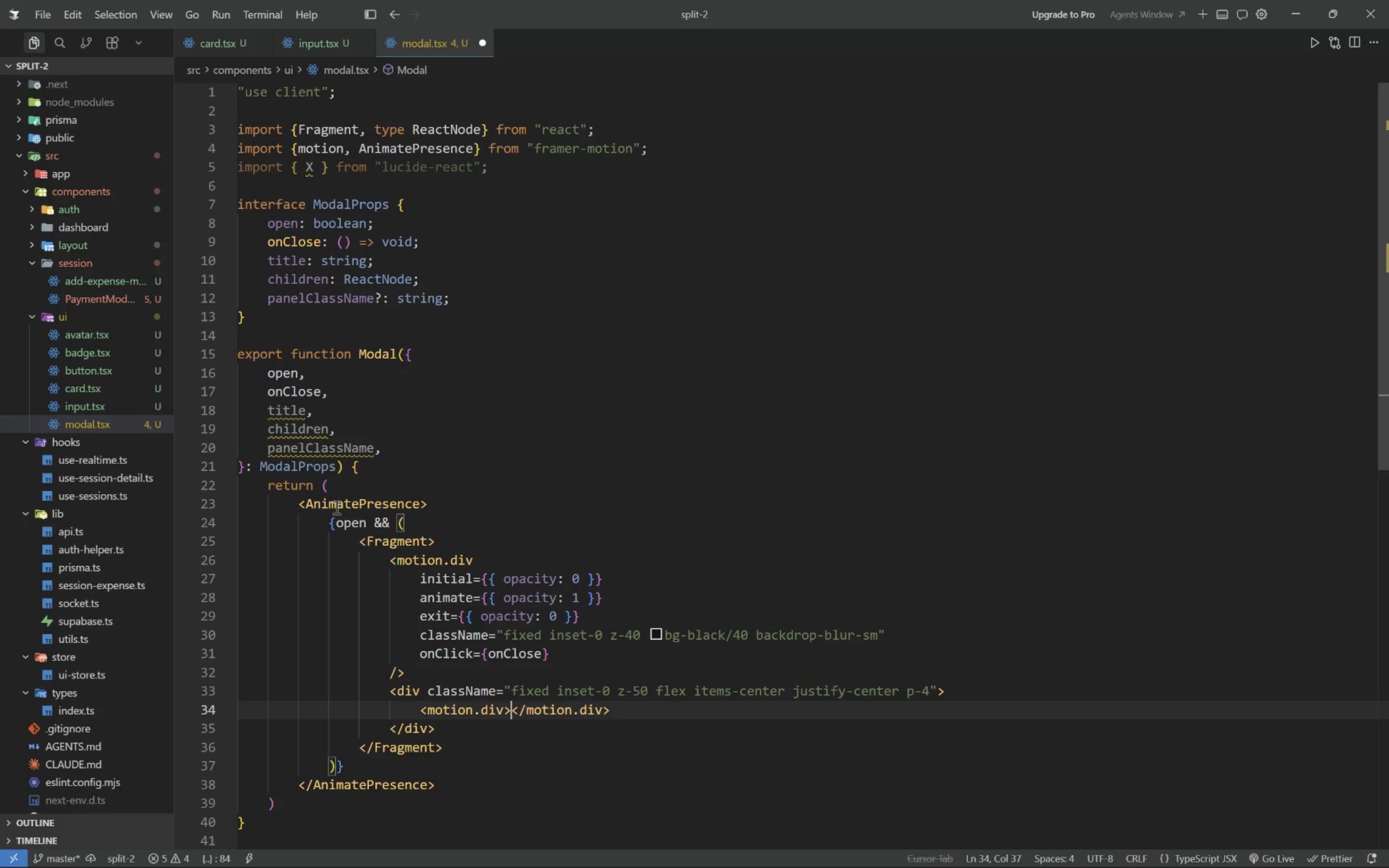 
wait(19.45)
 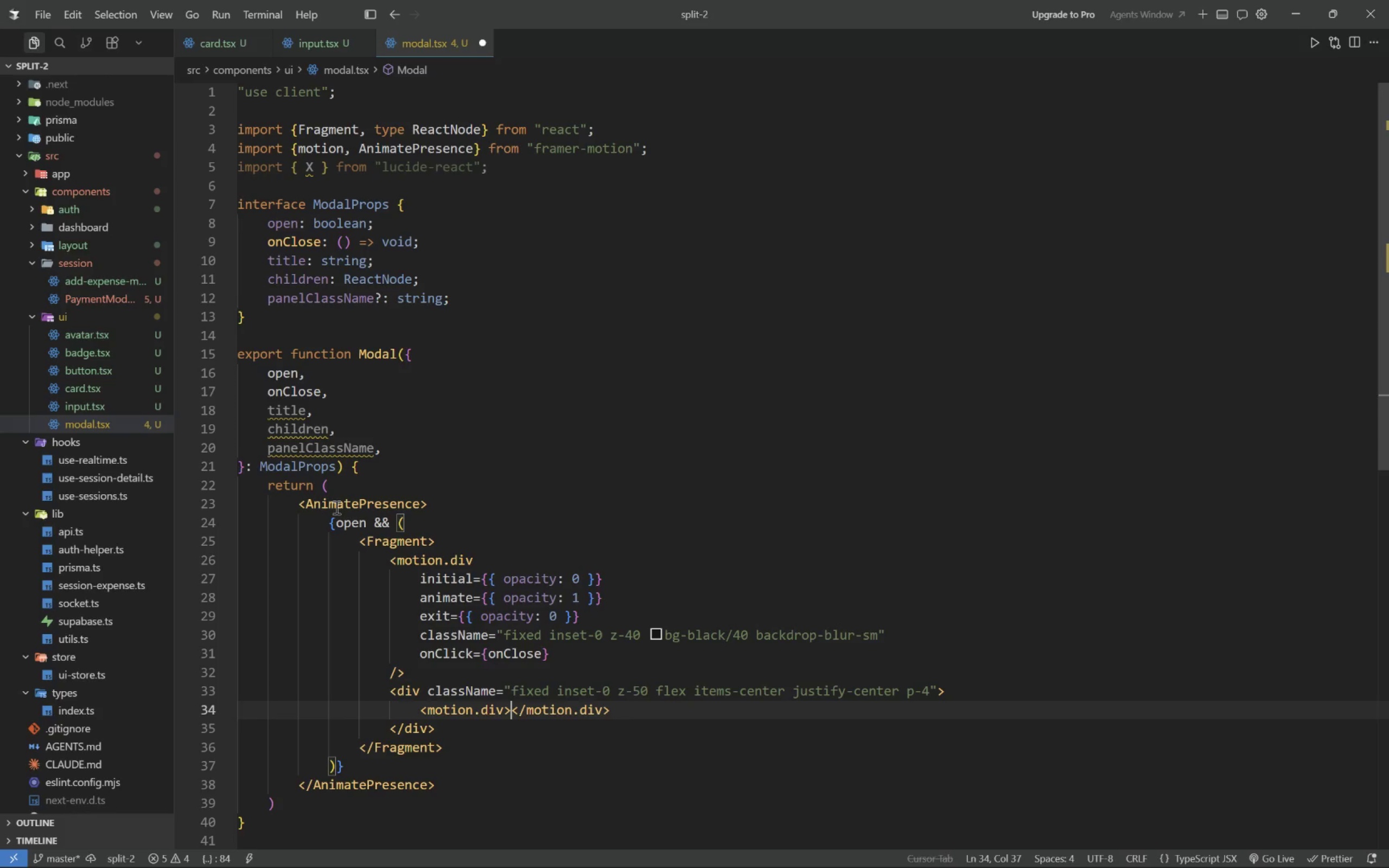 
type( initial={{ opacity: 0, scale: 0.95, y: 20)
 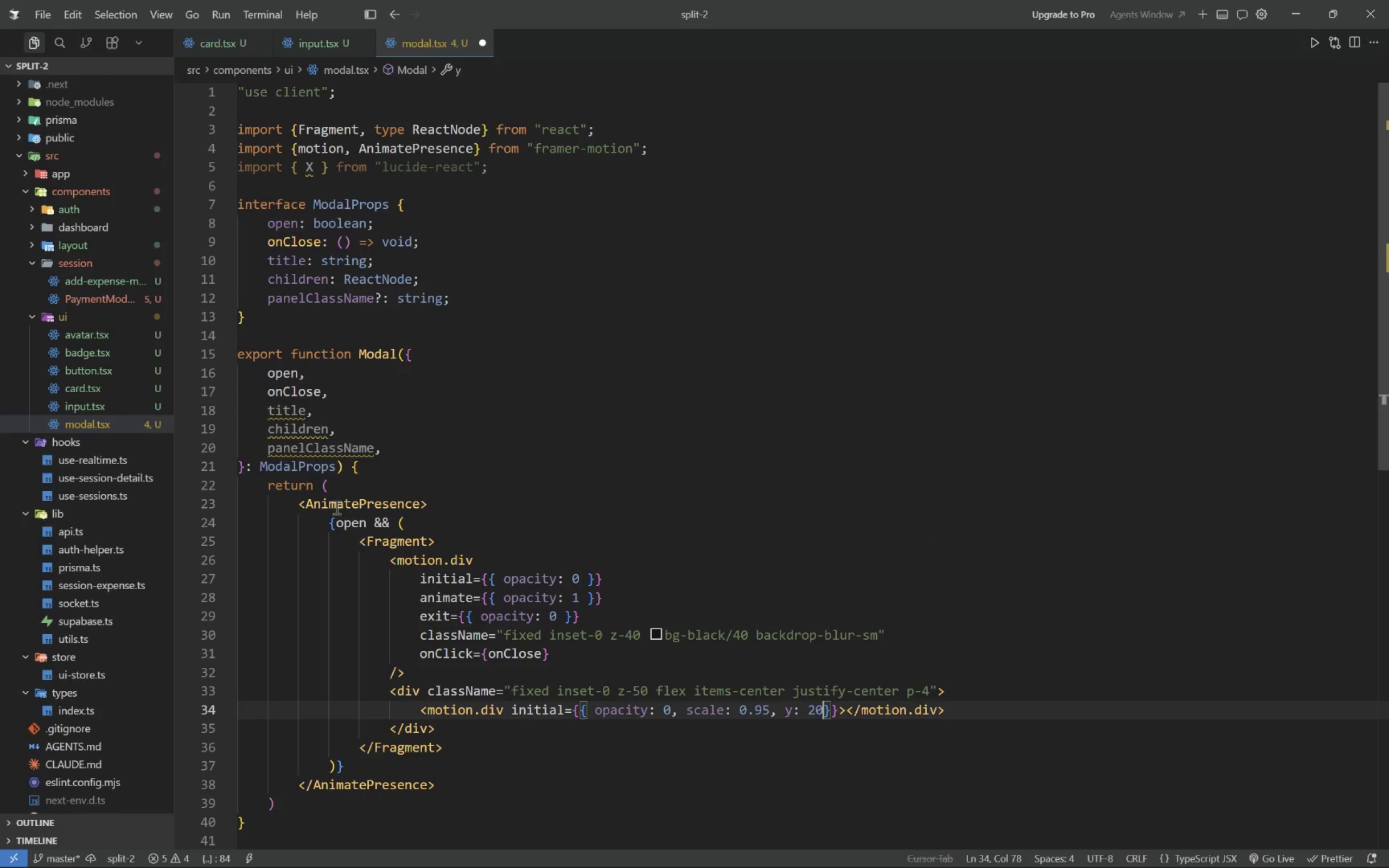 
key(Space)
 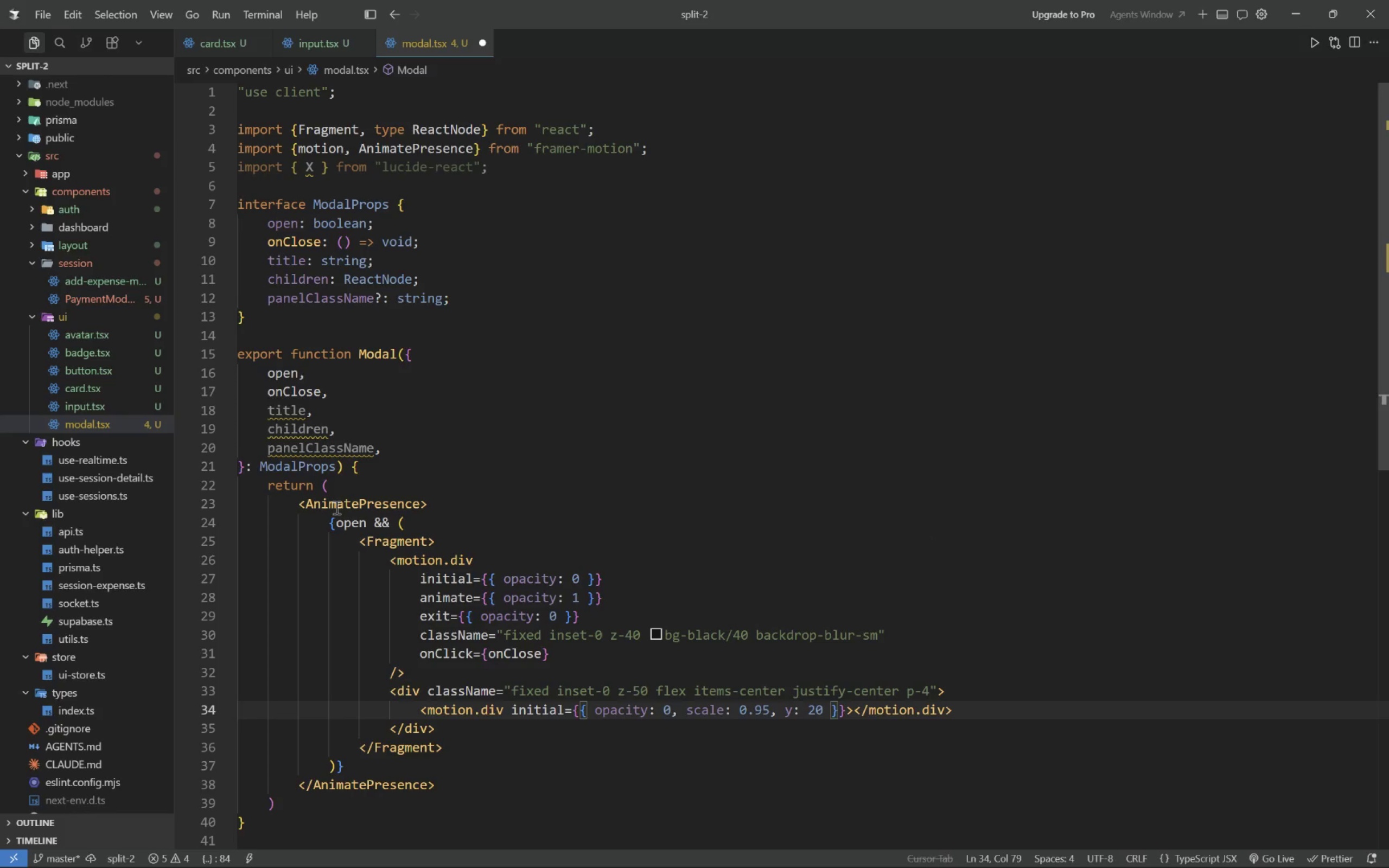 
key(Tab)
 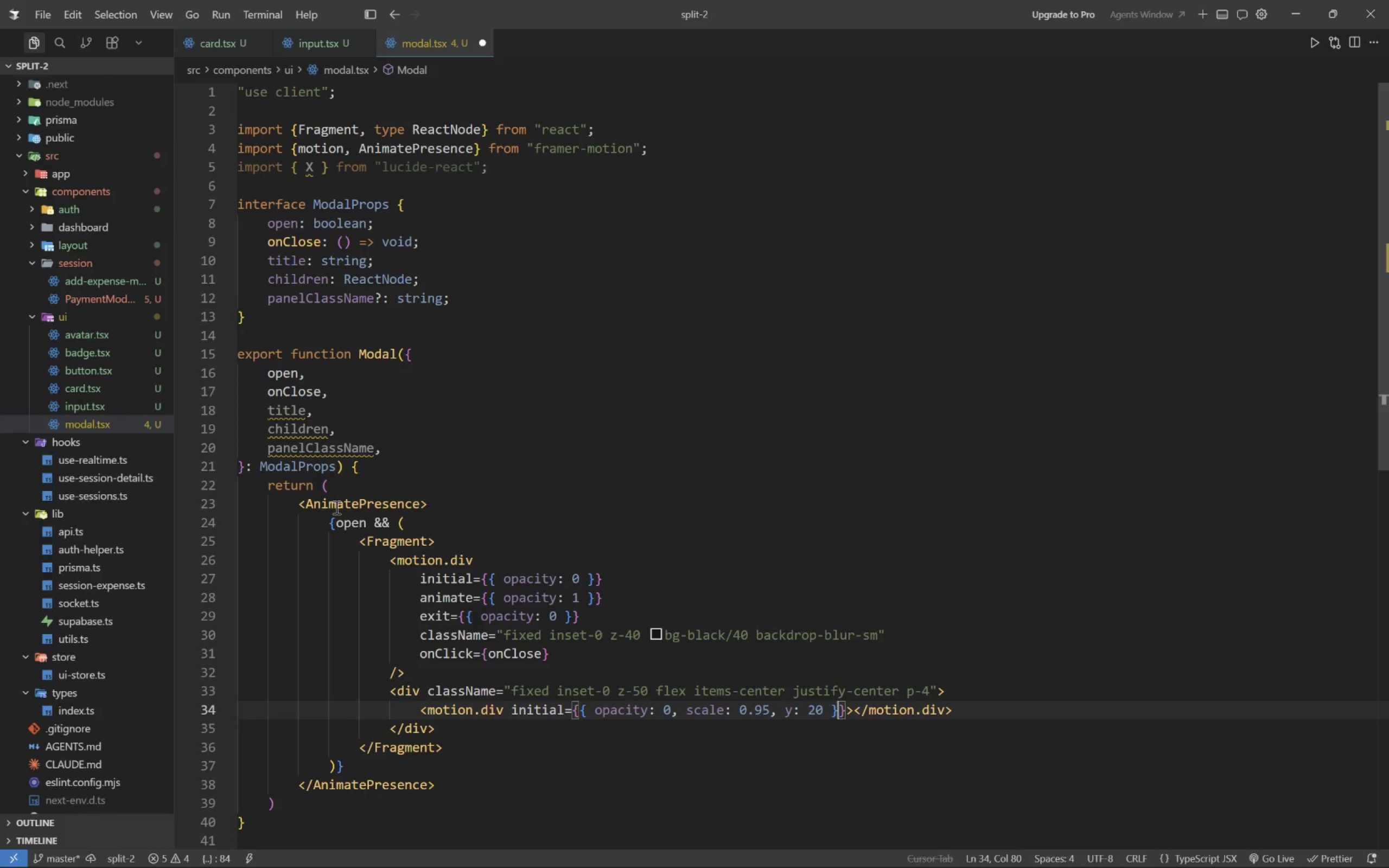 
key(Tab)
 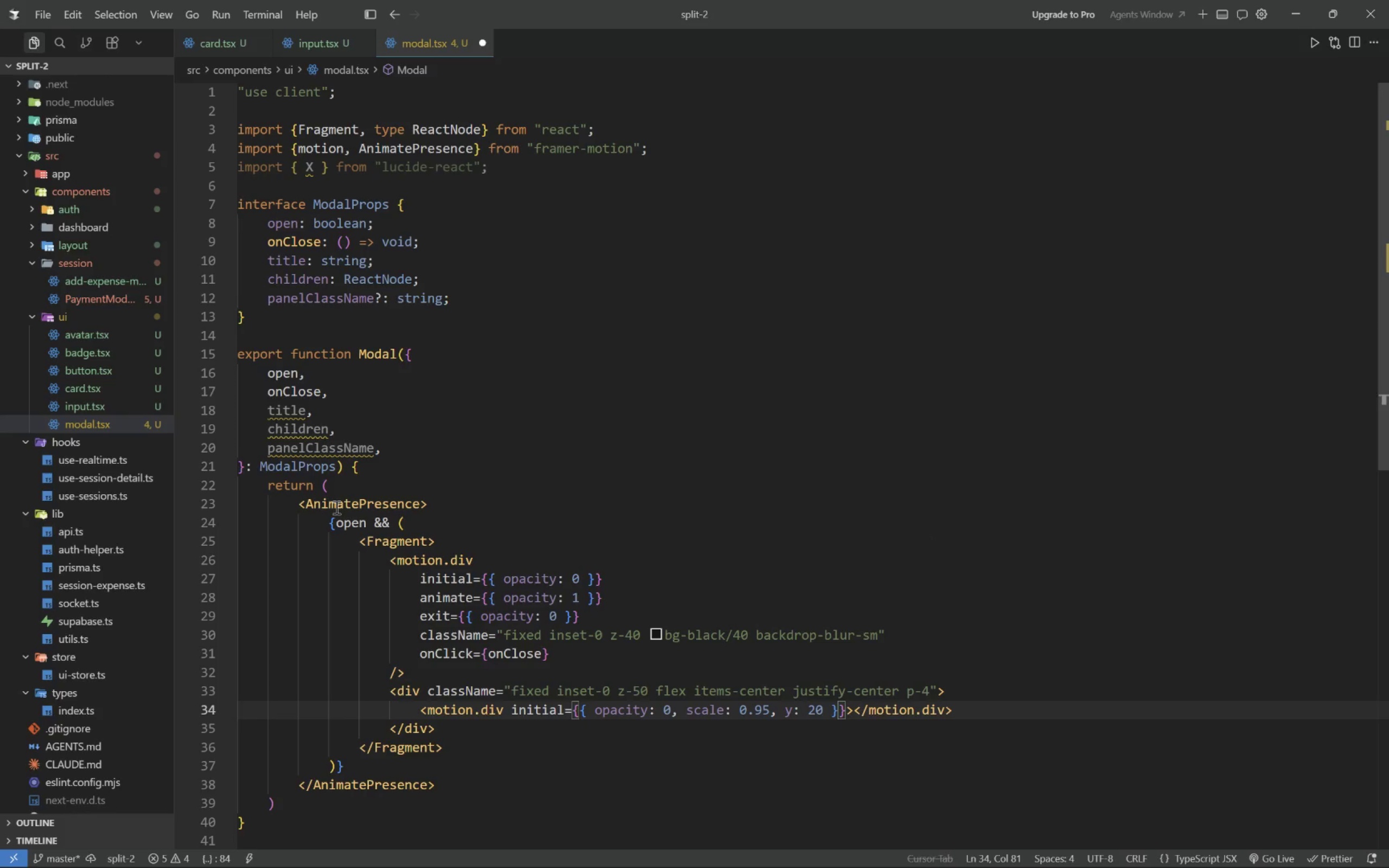 
key(Enter)
 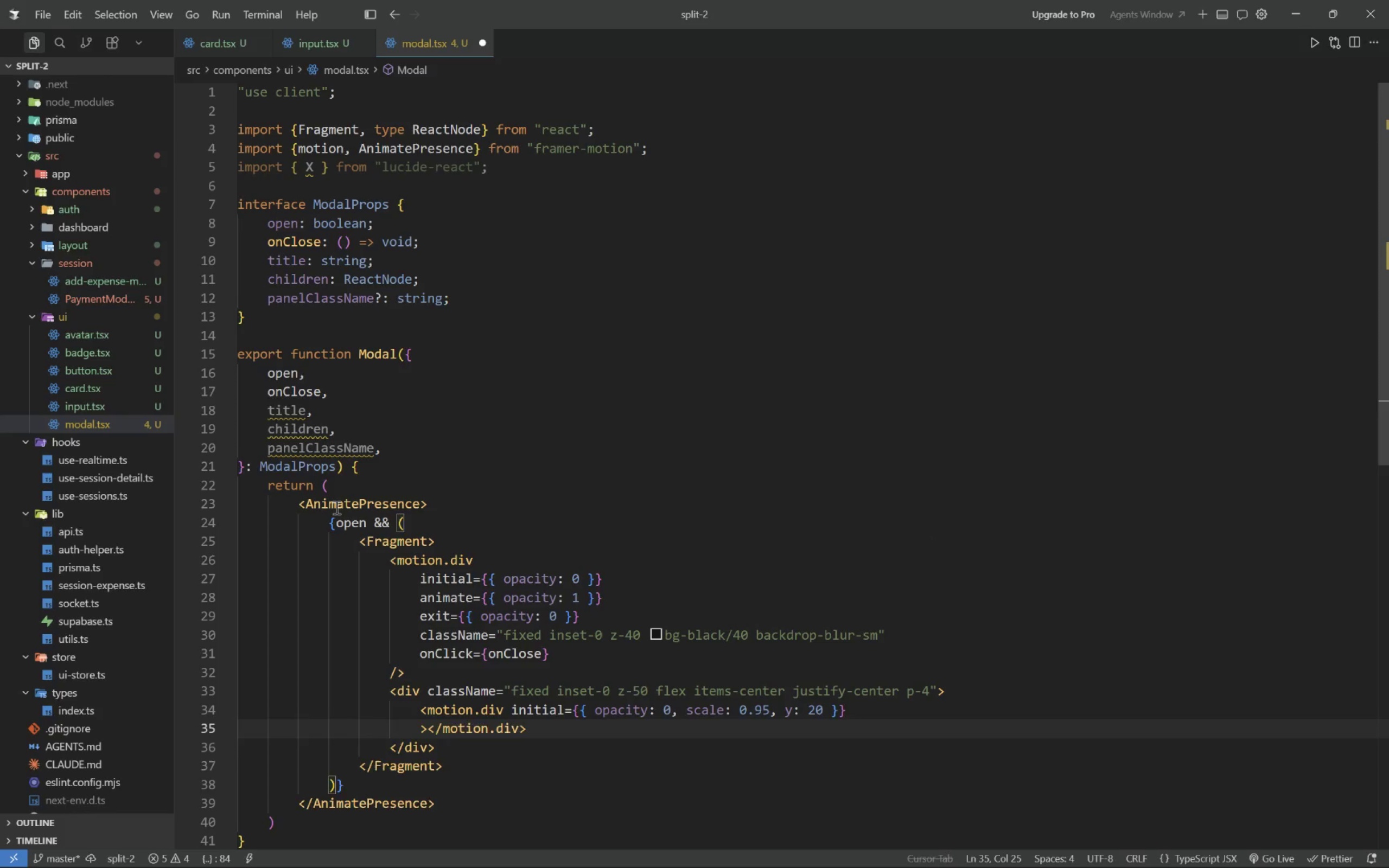 
key(Enter)
 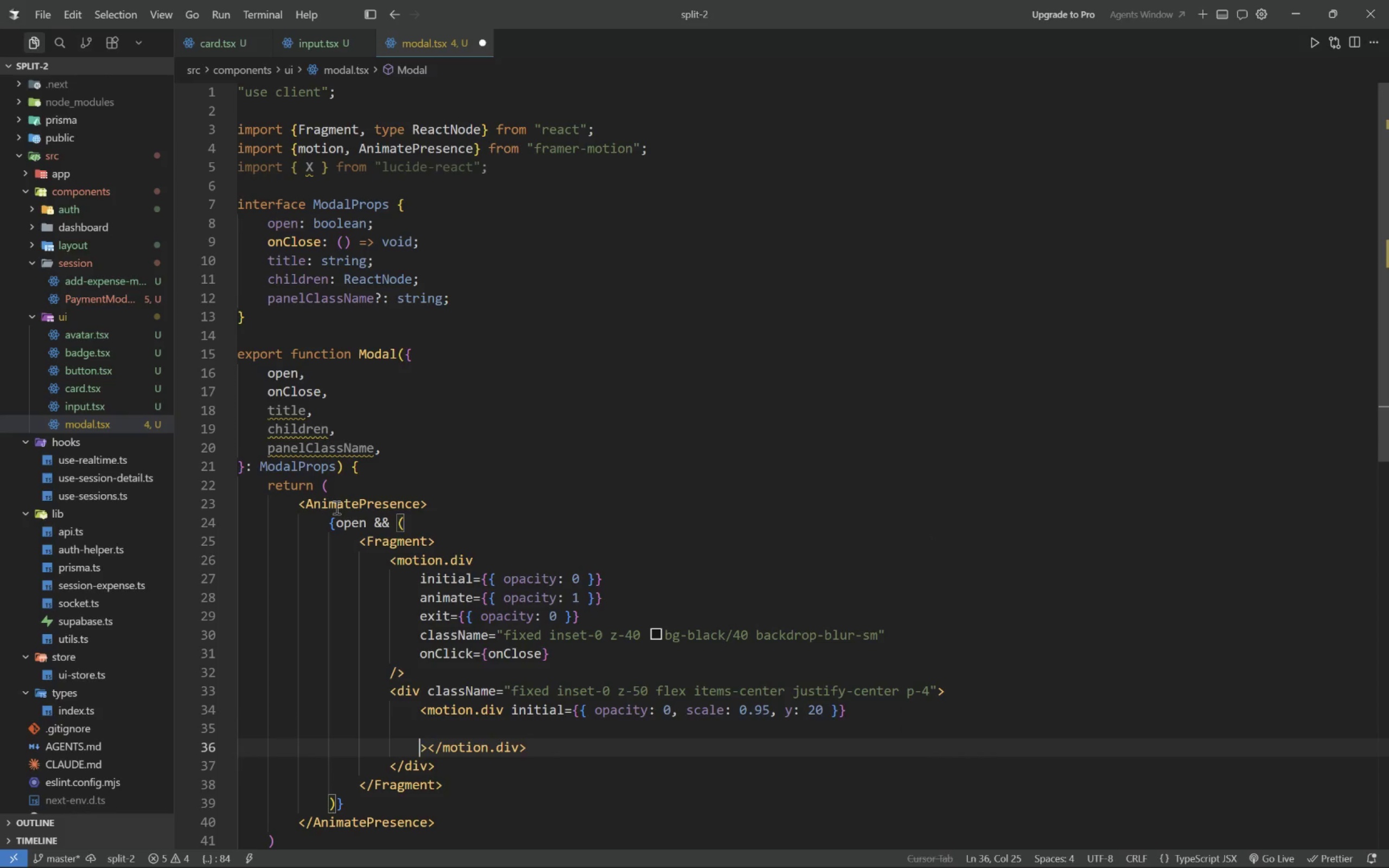 
key(ArrowUp)
 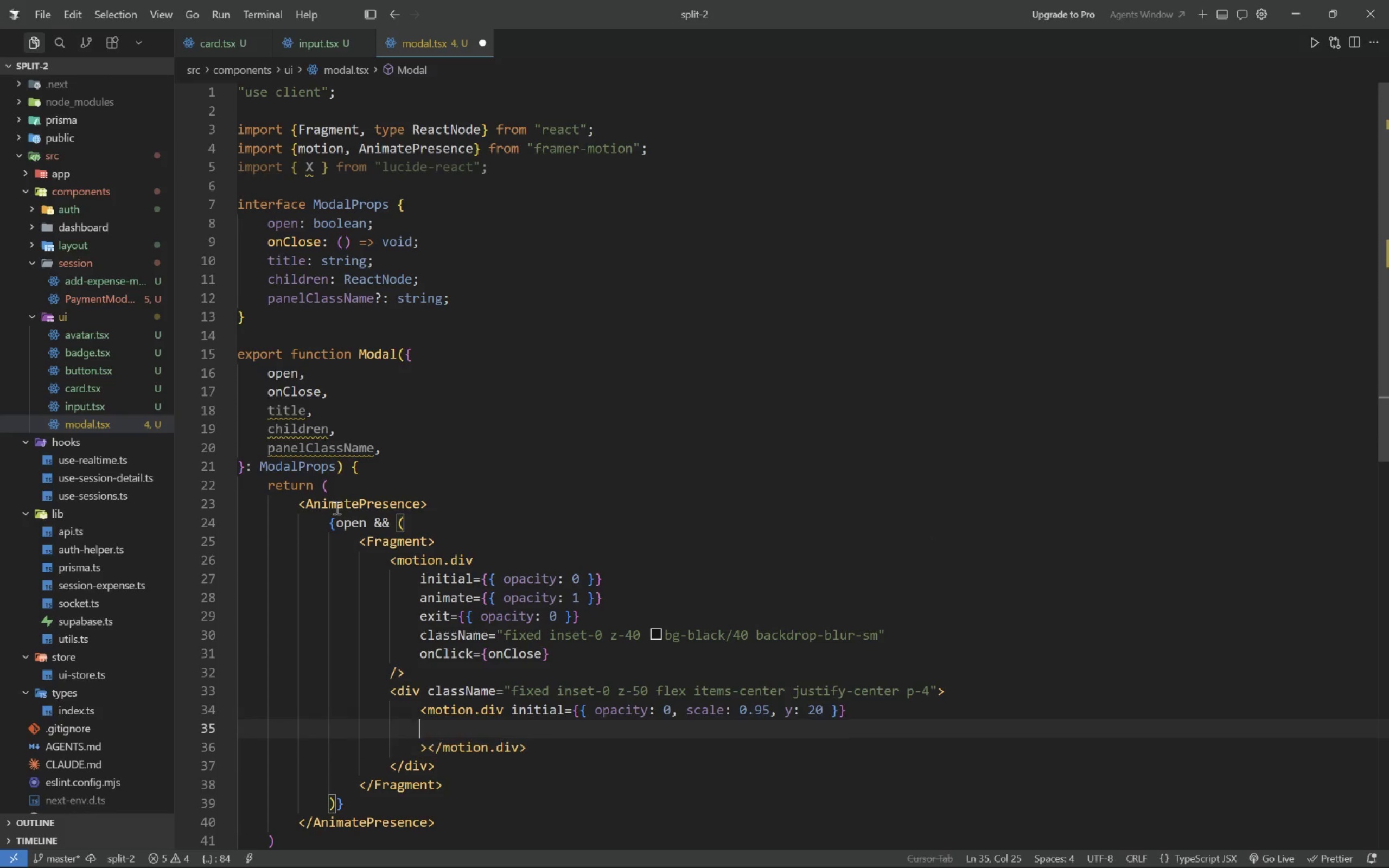 
key(Tab)
type(animate={{ opacity: 1, scale: 1, y: 0 )
key(Tab)
key(Tab)
 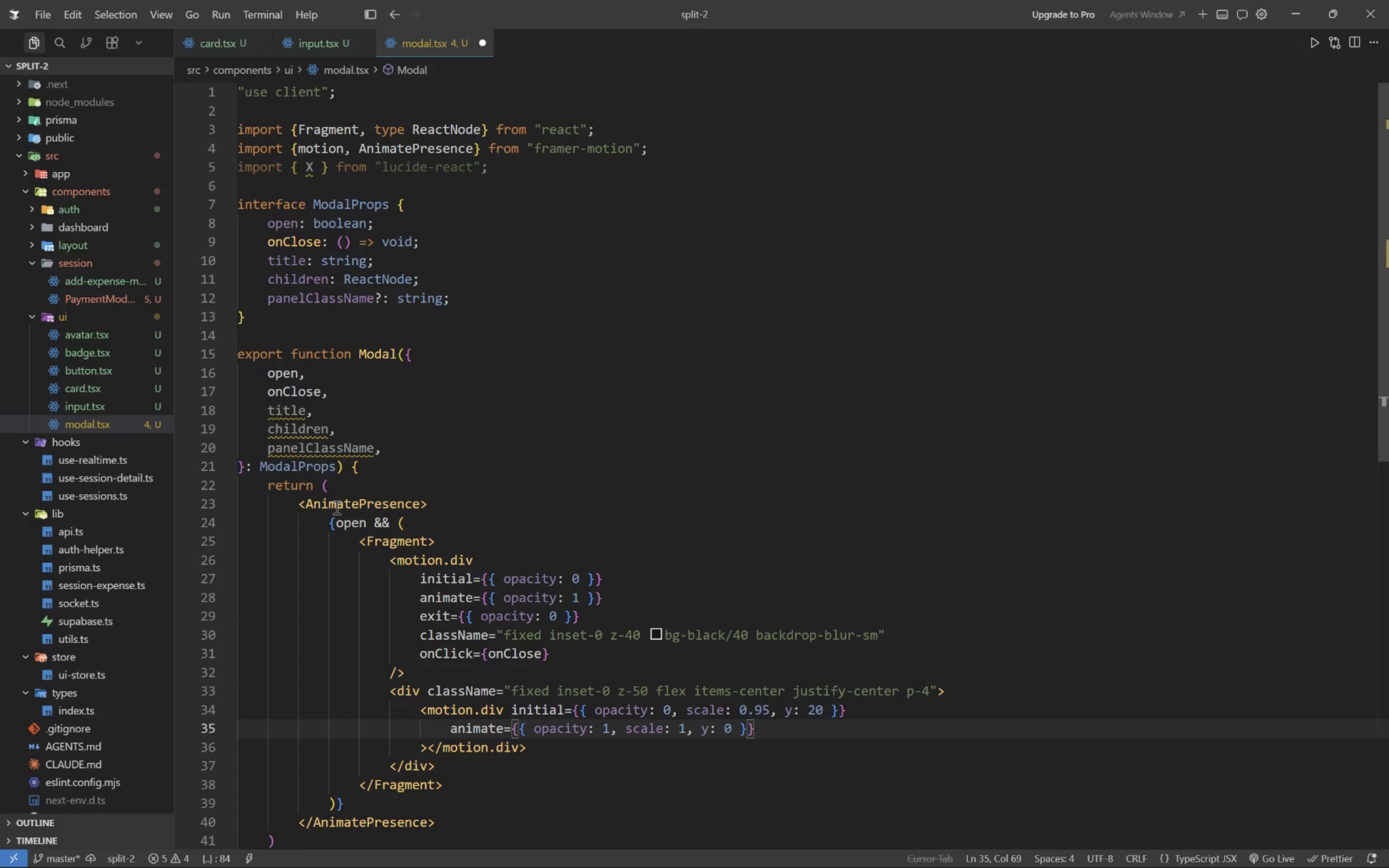 
key(Enter)
 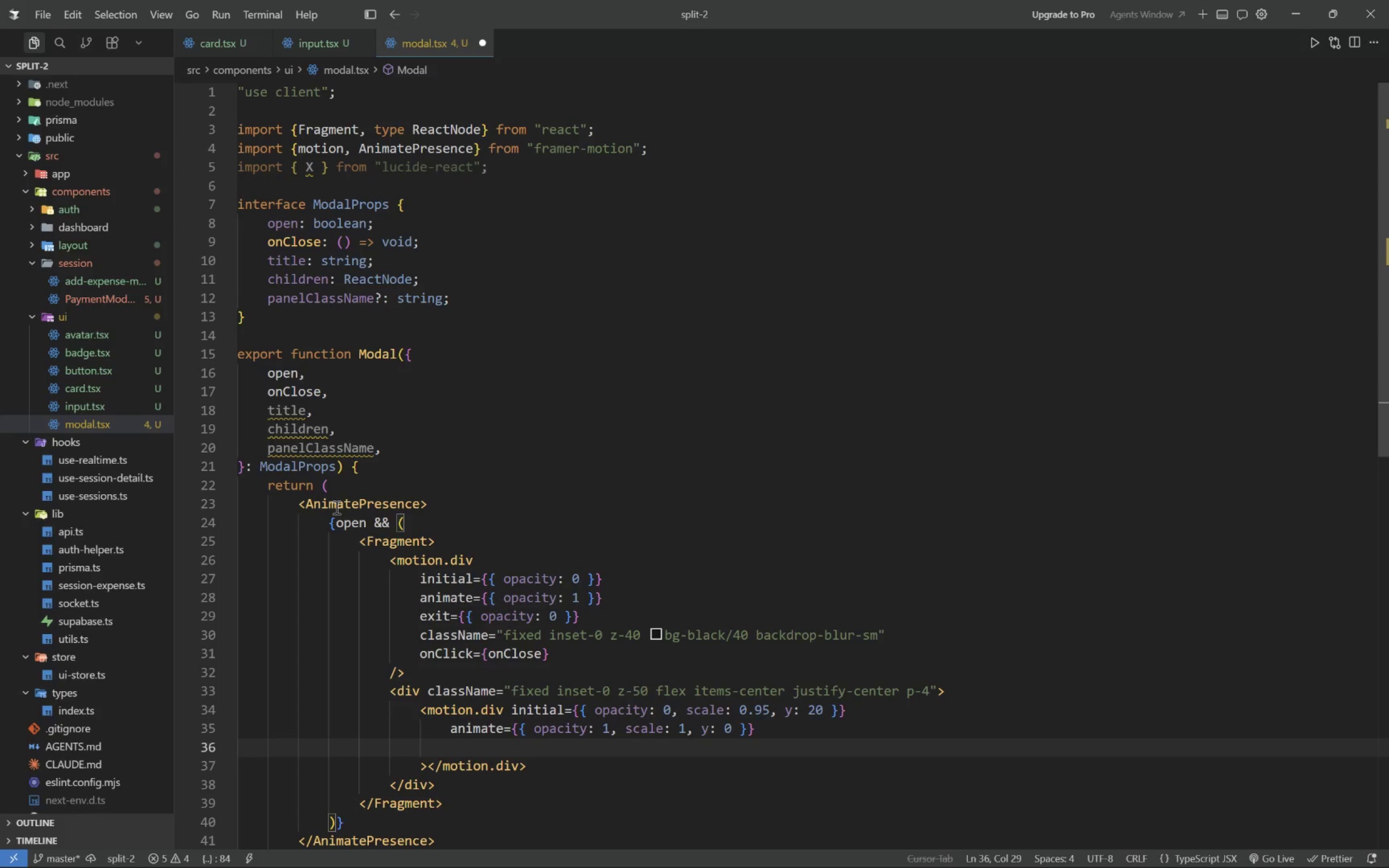 
type(exit: )
key(Backspace)
key(Backspace)
type(={{ opaic)
key(Backspace)
key(Backspace)
type(city: 0, scale: 0.95 )
key(Backspace)
type(, y: a)
key(Backspace)
type(20 )
key(Tab)
key(Tab)
 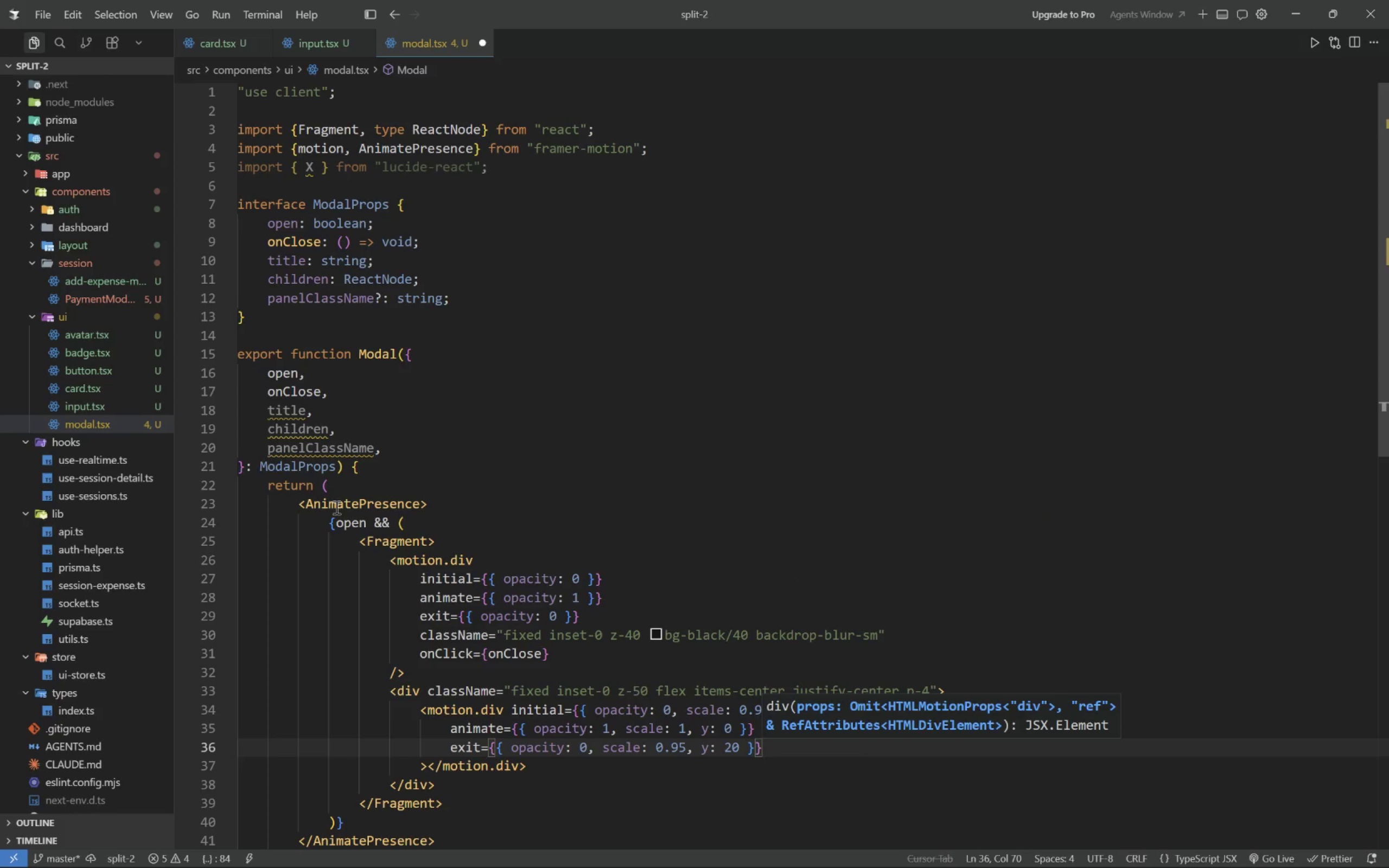 
key(Enter)
 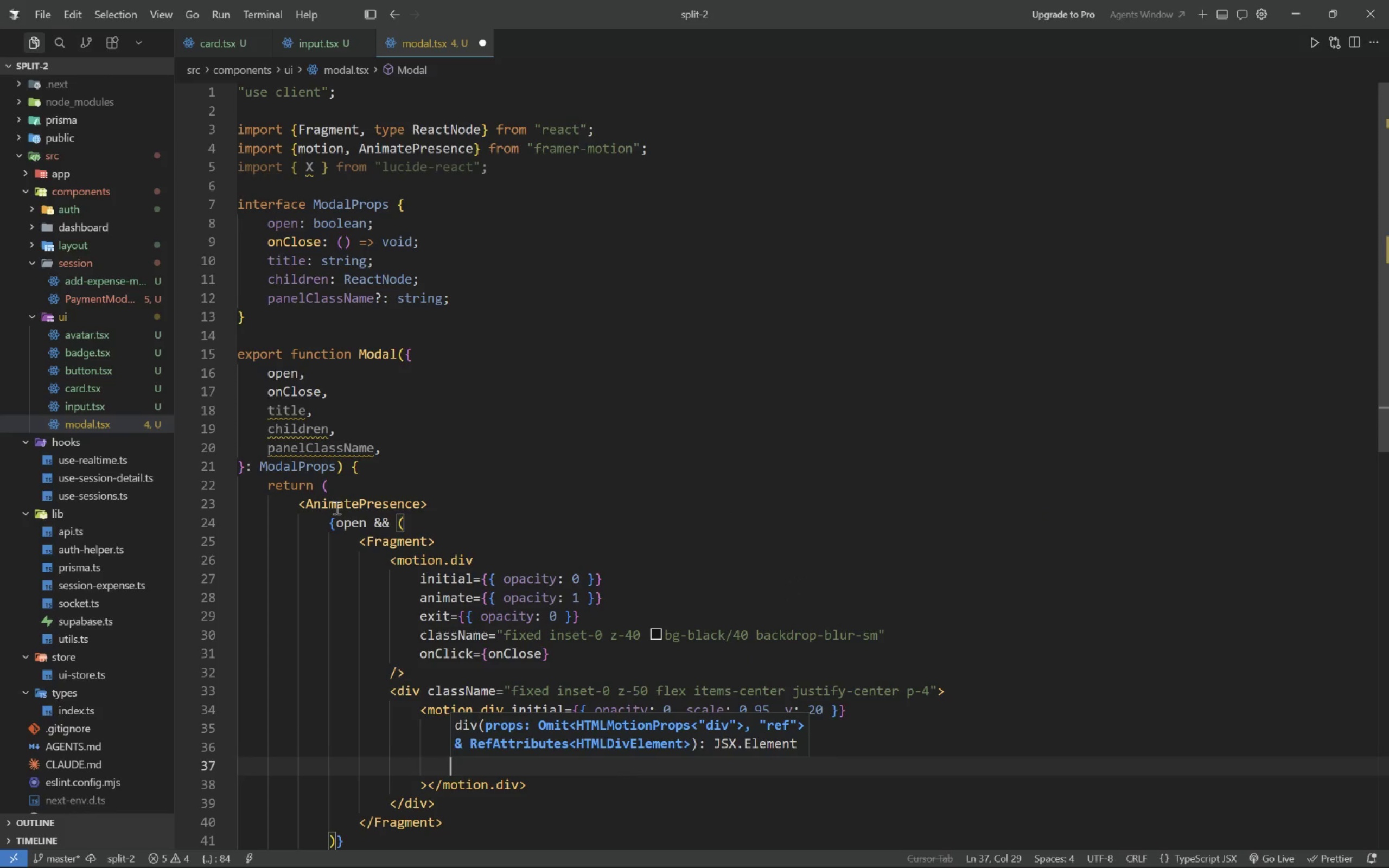 
type(transition: )
key(Backspace)
key(Backspace)
type(={{ duration: 0.2 )
key(Tab)
key(Tab)
 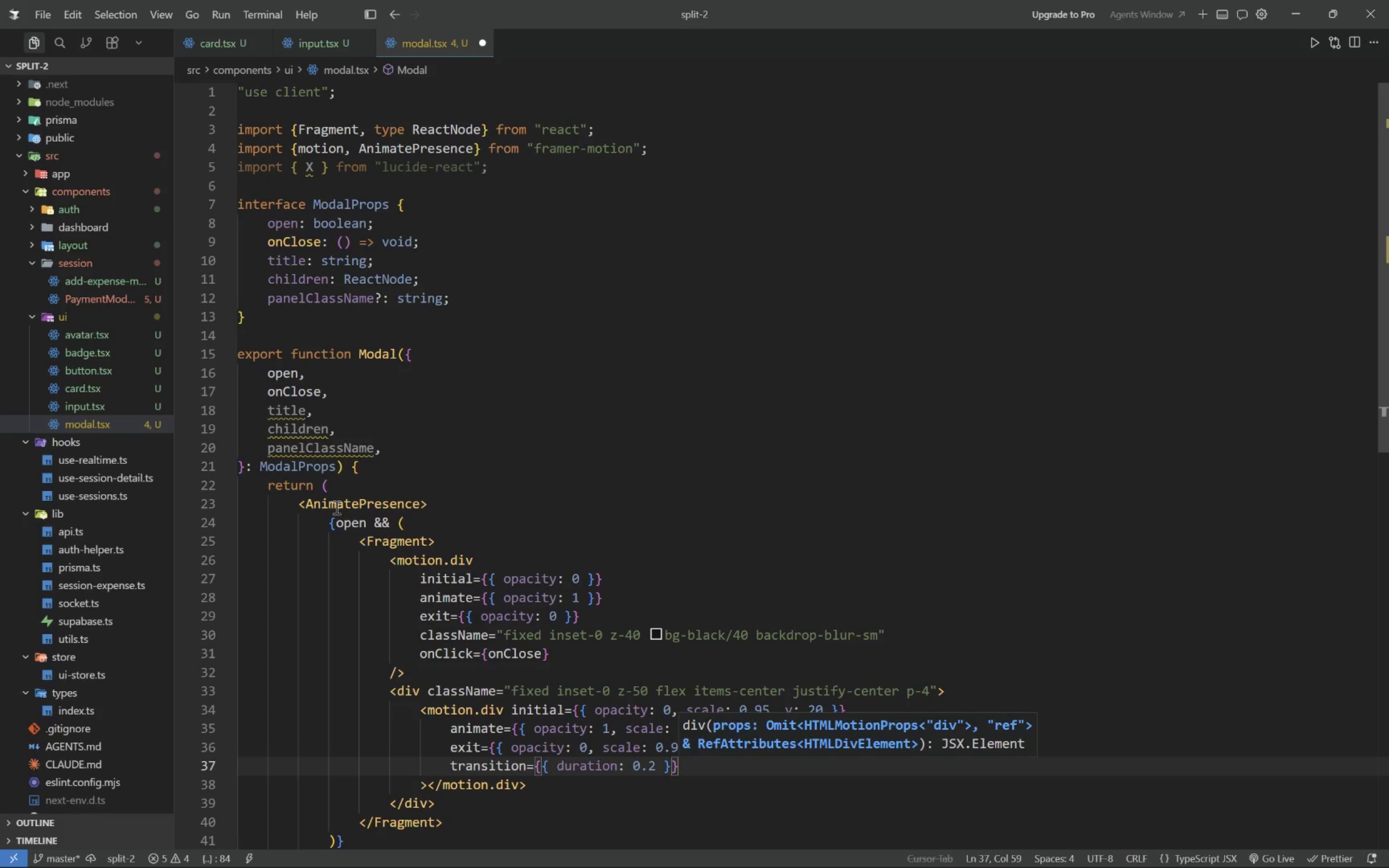 
key(Enter)
 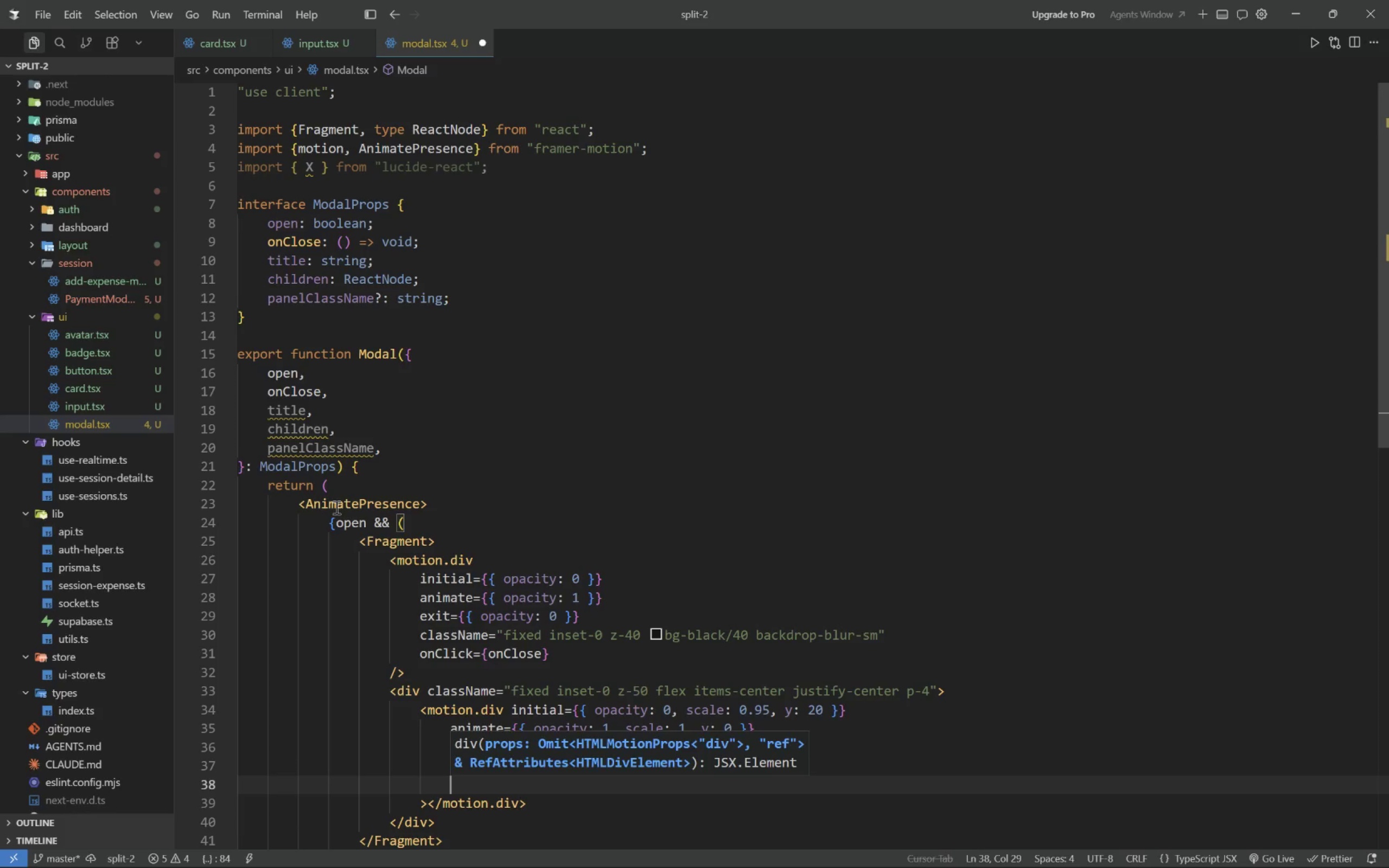 
type(className)
key(Tab)
key(Backspace)
type({1)
key(Backspace)
type(1)
key(Backspace)
key(Tab)
type([NumLock]`)
key(Backspace)
key(Backspace)
type(`)
 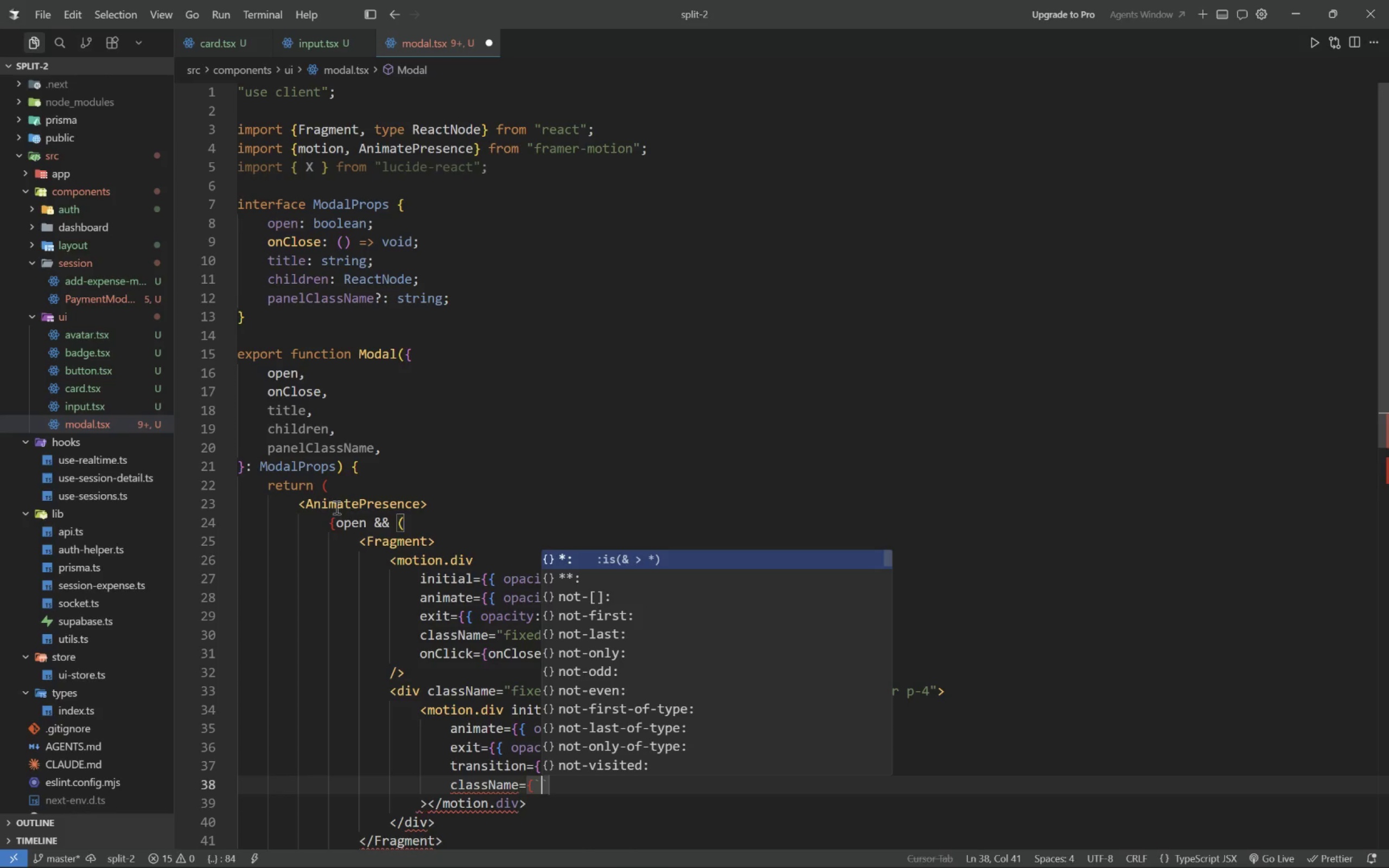 
key(ArrowRight)
 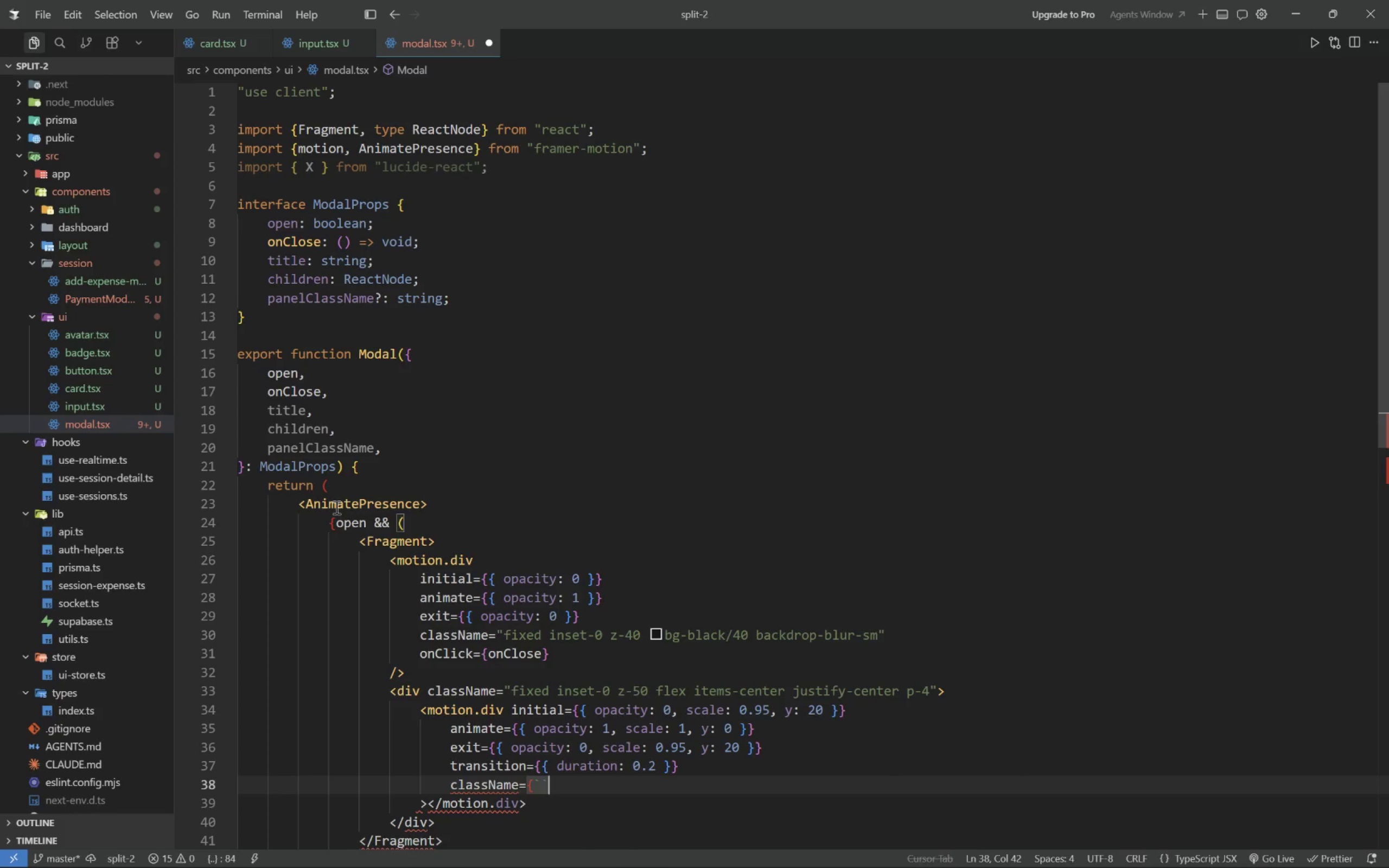 
key(Shift+BracketRight)
 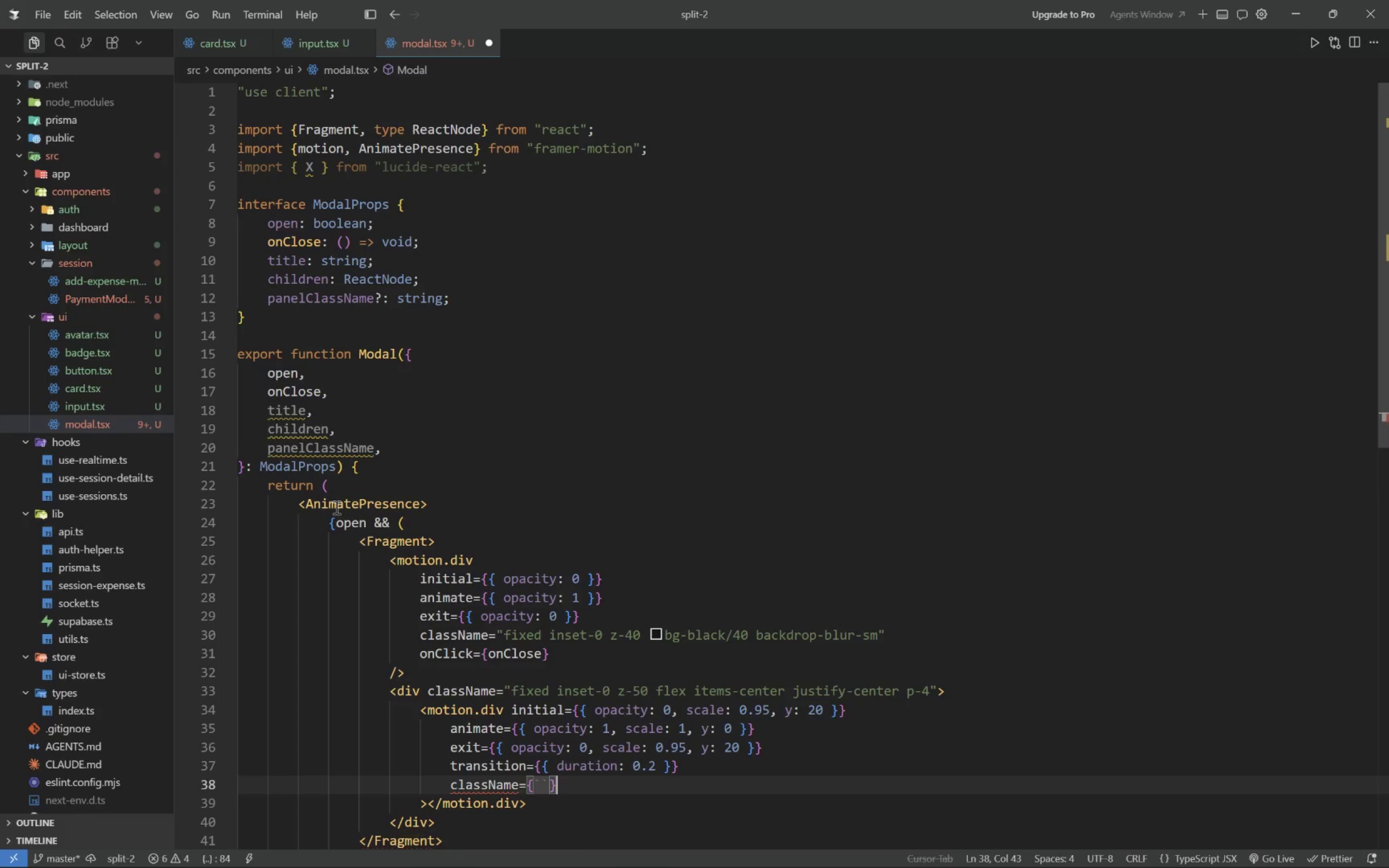 
key(NumLock)
 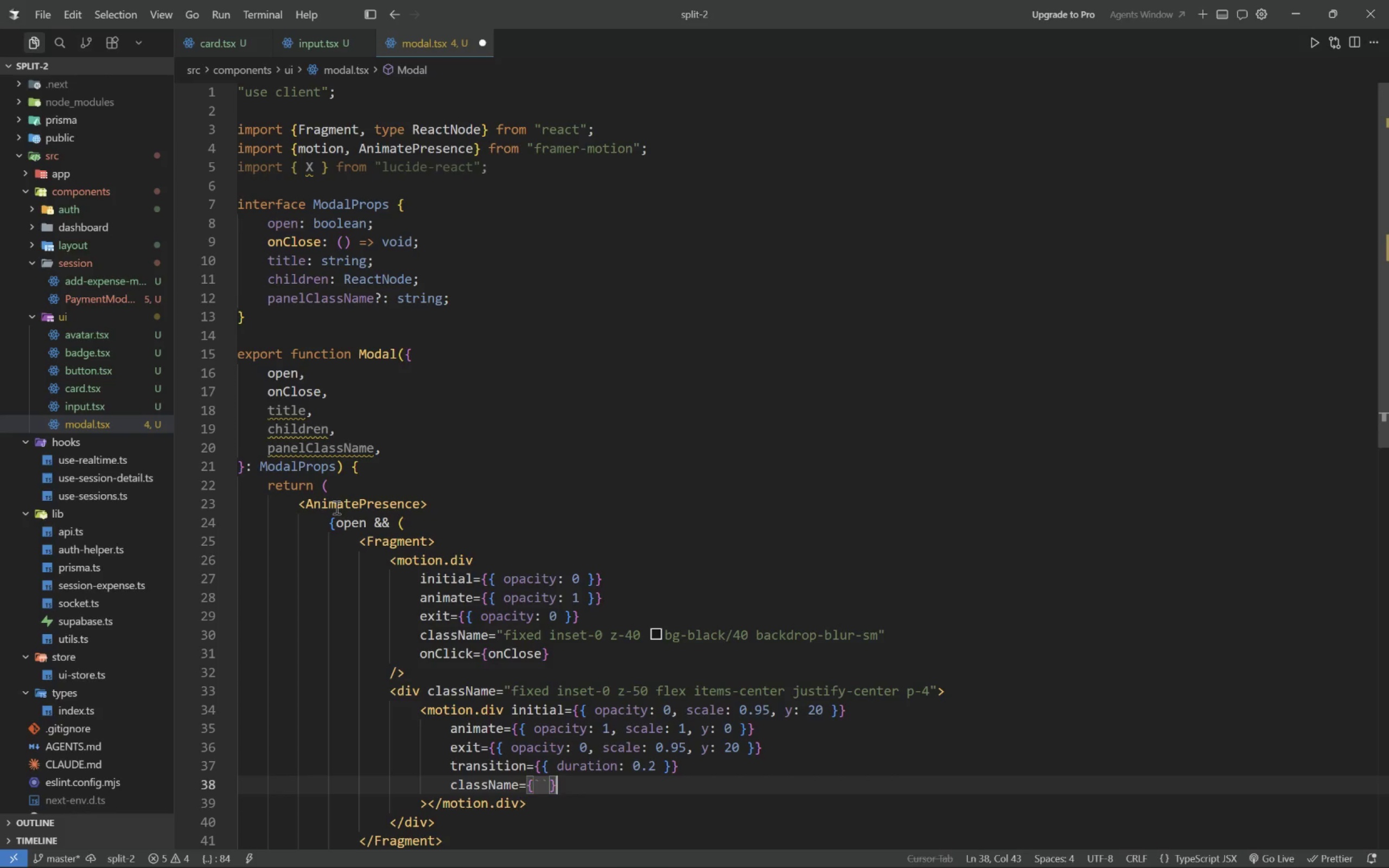 
key(ArrowLeft)
 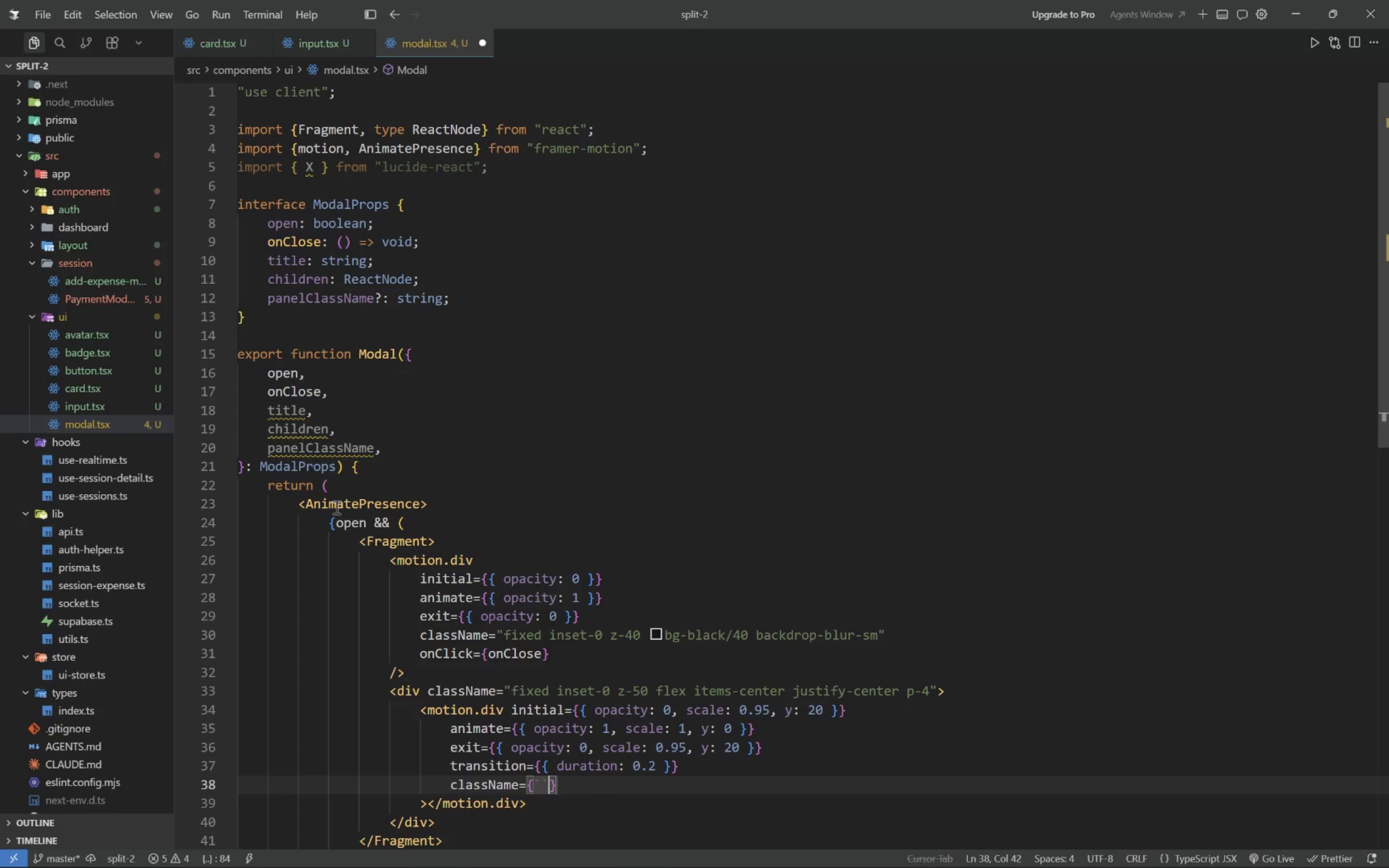 
key(ArrowLeft)
 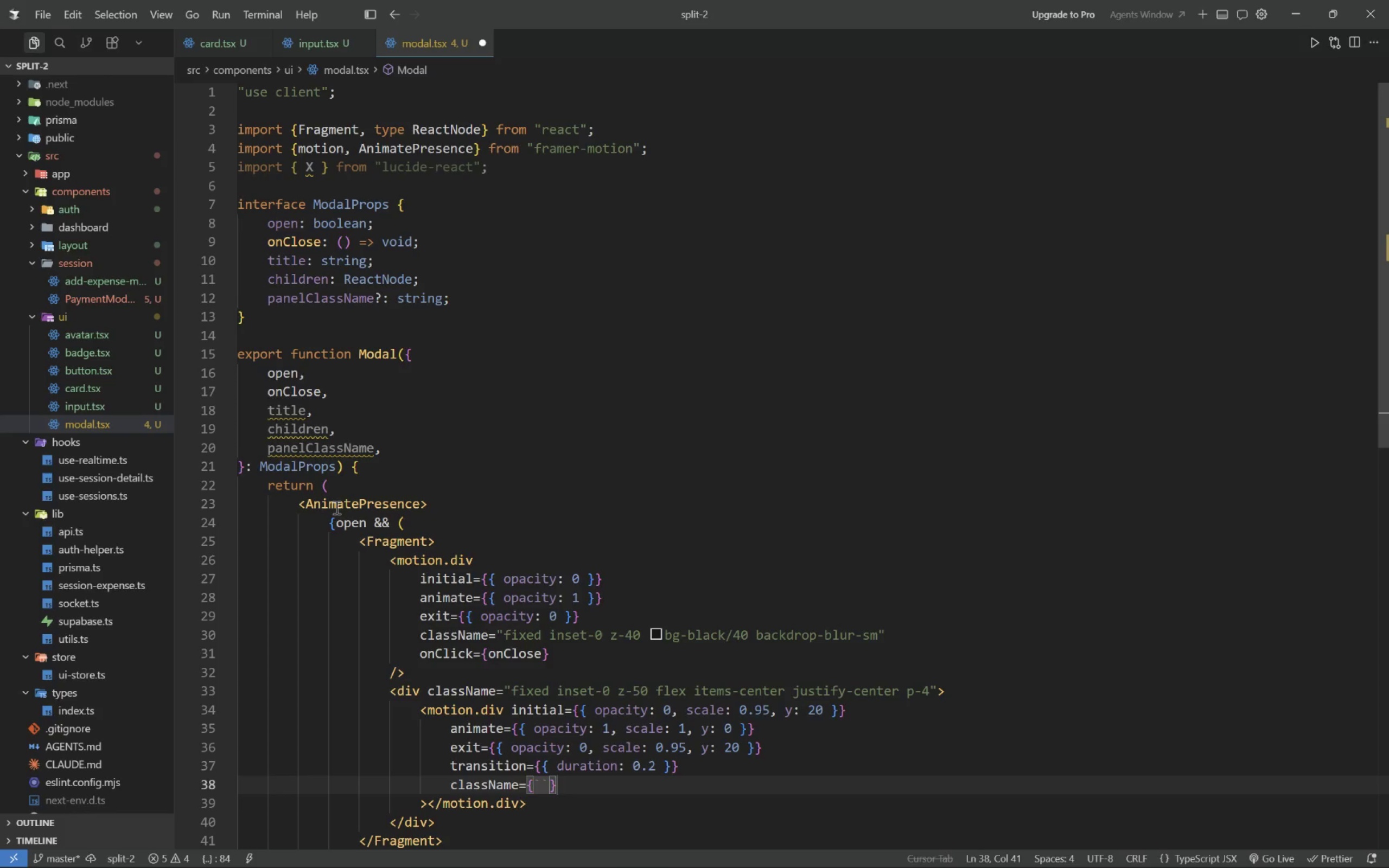 
type(relative w-ful mx)
key(Backspace)
type(ax-w-lg overflow-hidden rounded-2xl b g)
key(Backspace)
key(Backspace)
type(g-white shwa)
key(Backspace)
key(Backspace)
type(adow-2xl ${panleClassName)
 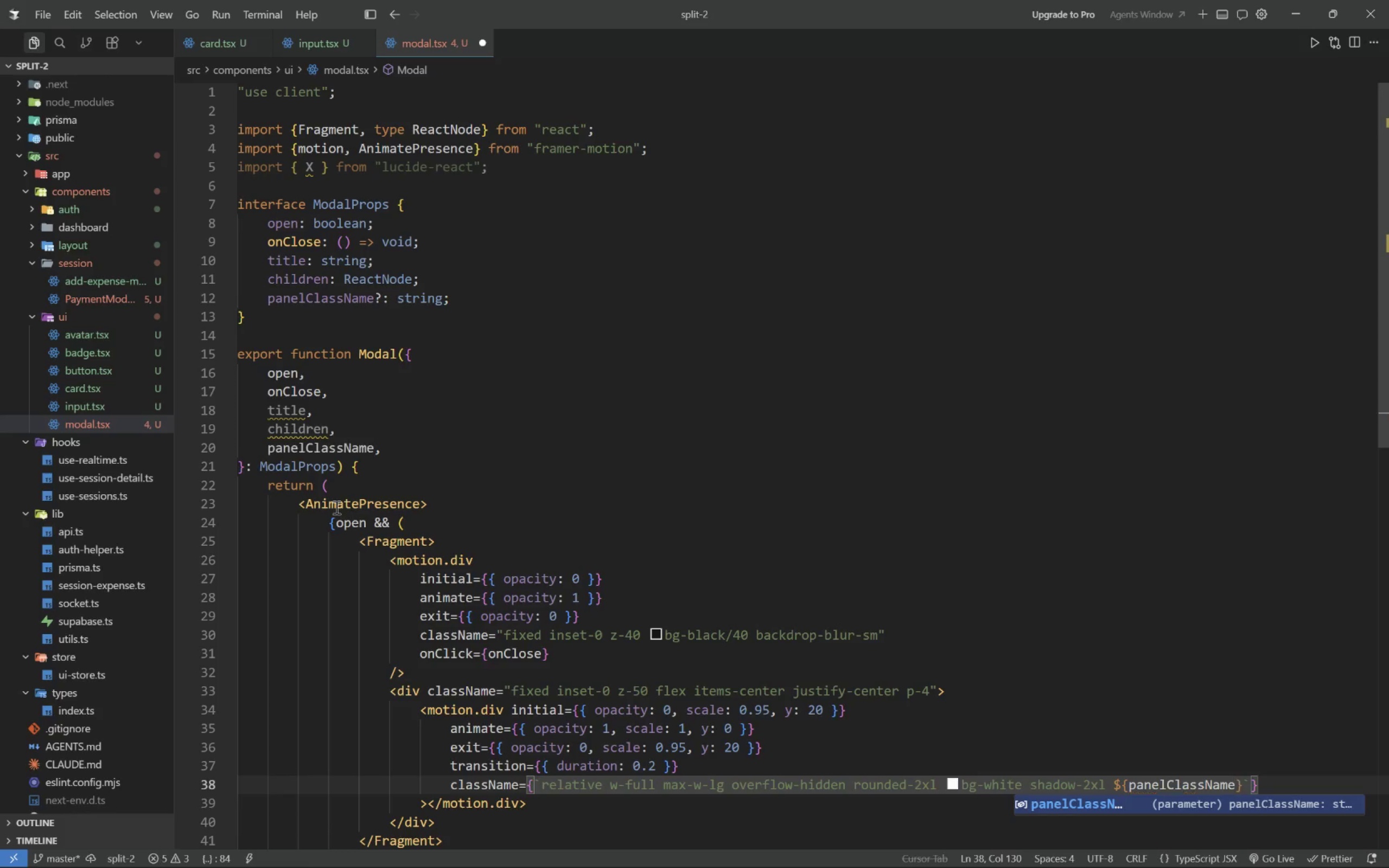 
key(ArrowRight)
 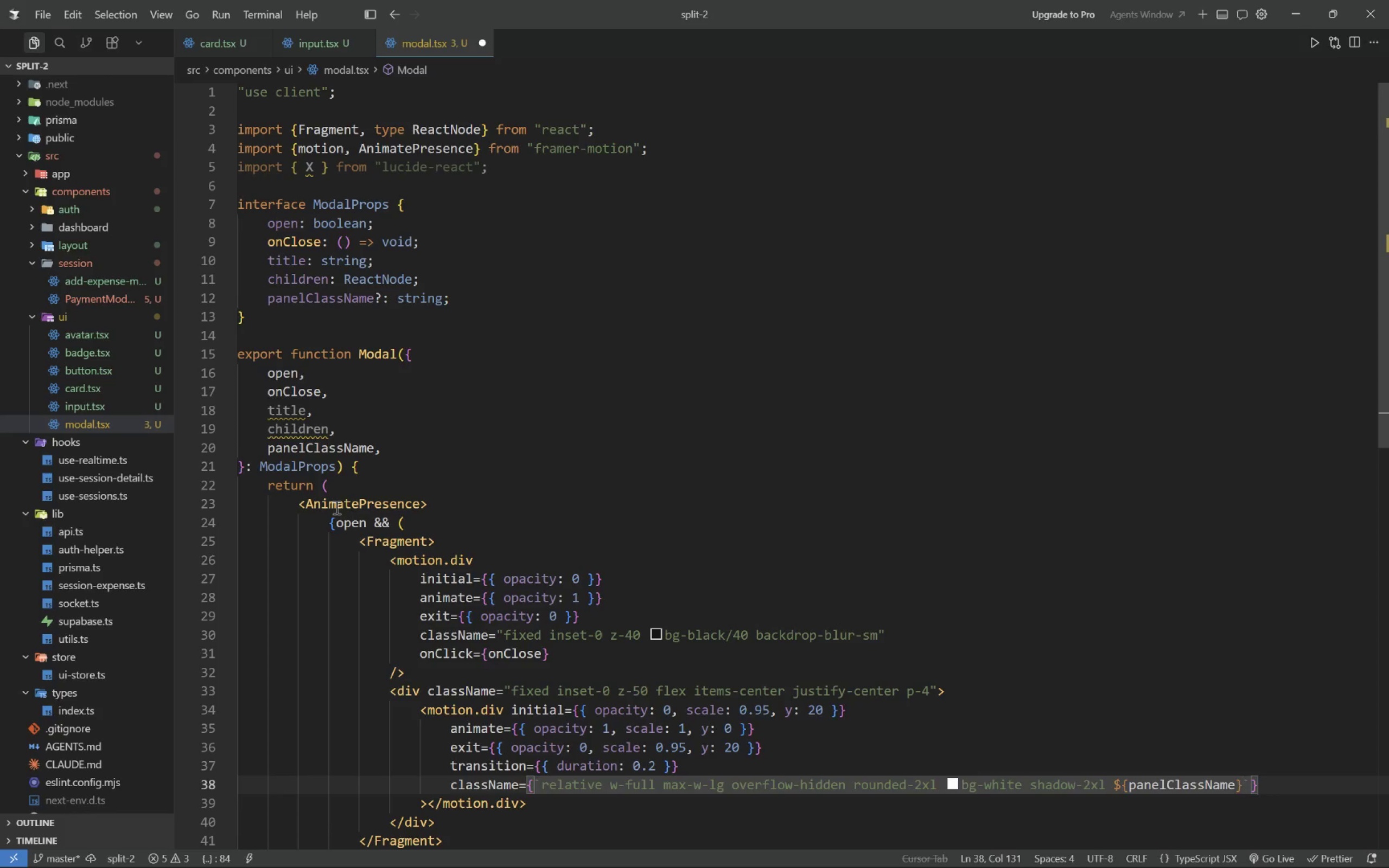 
key(Space)
 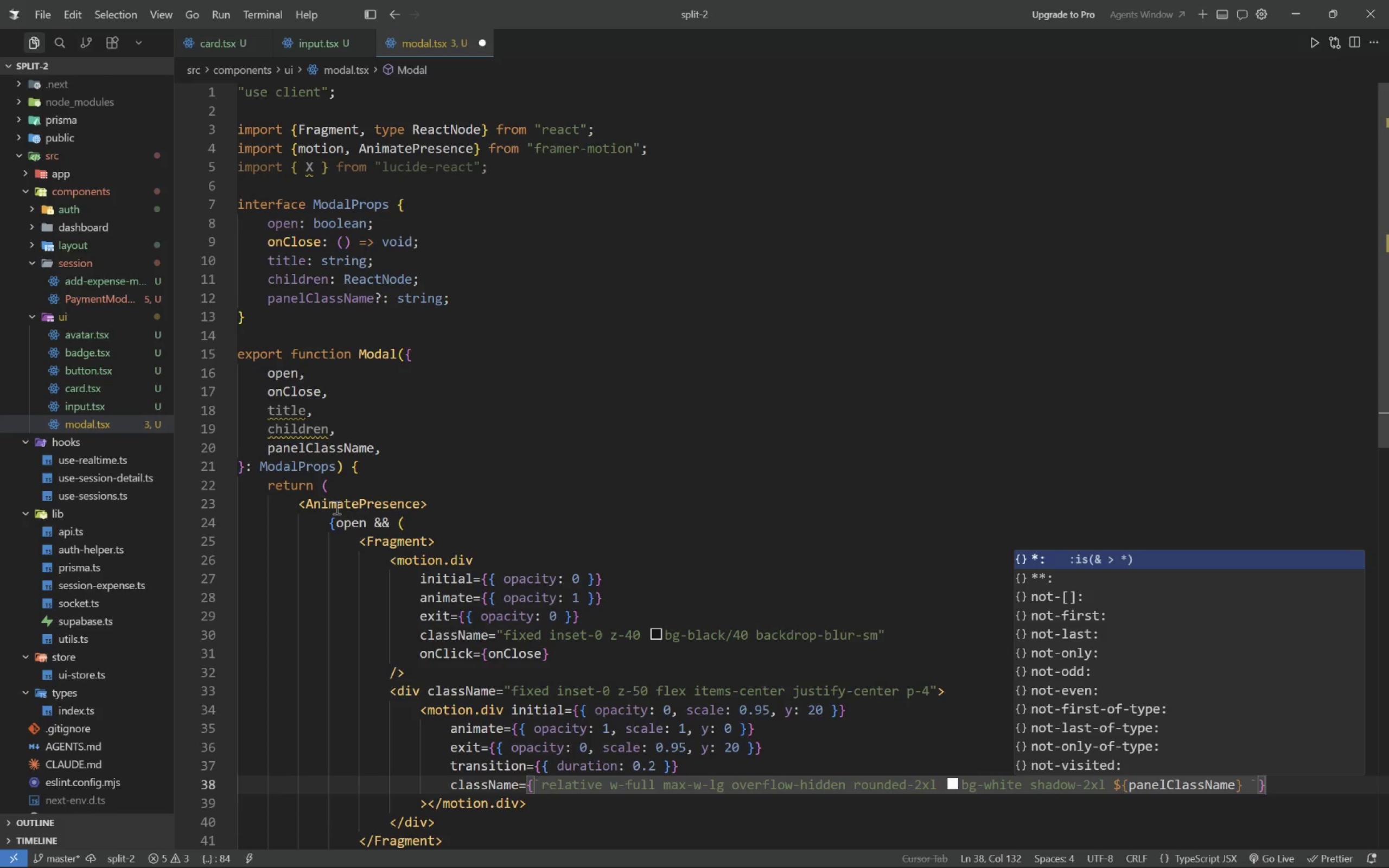 
key(Shift+Slash)
 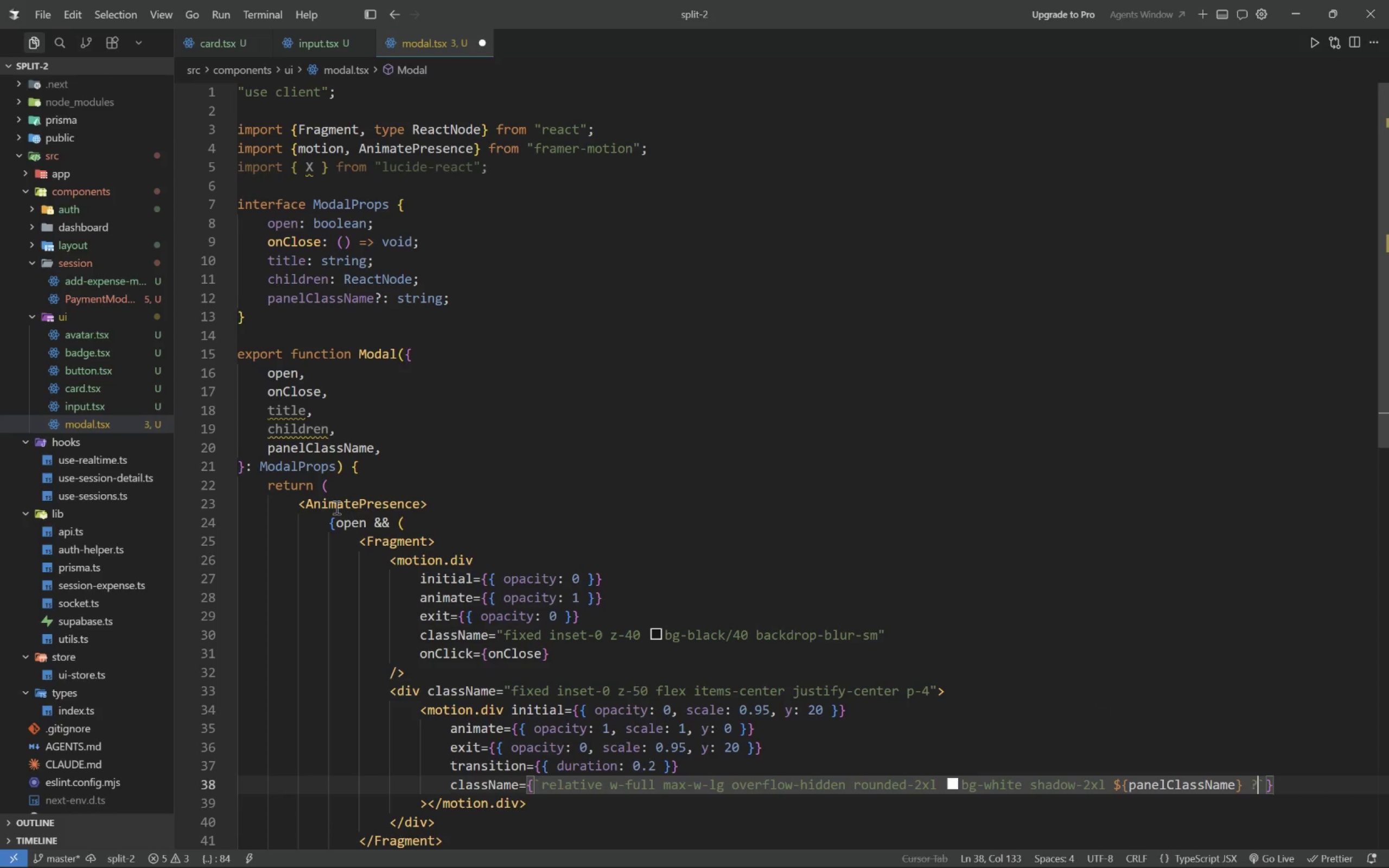 
key(Shift+Slash)
 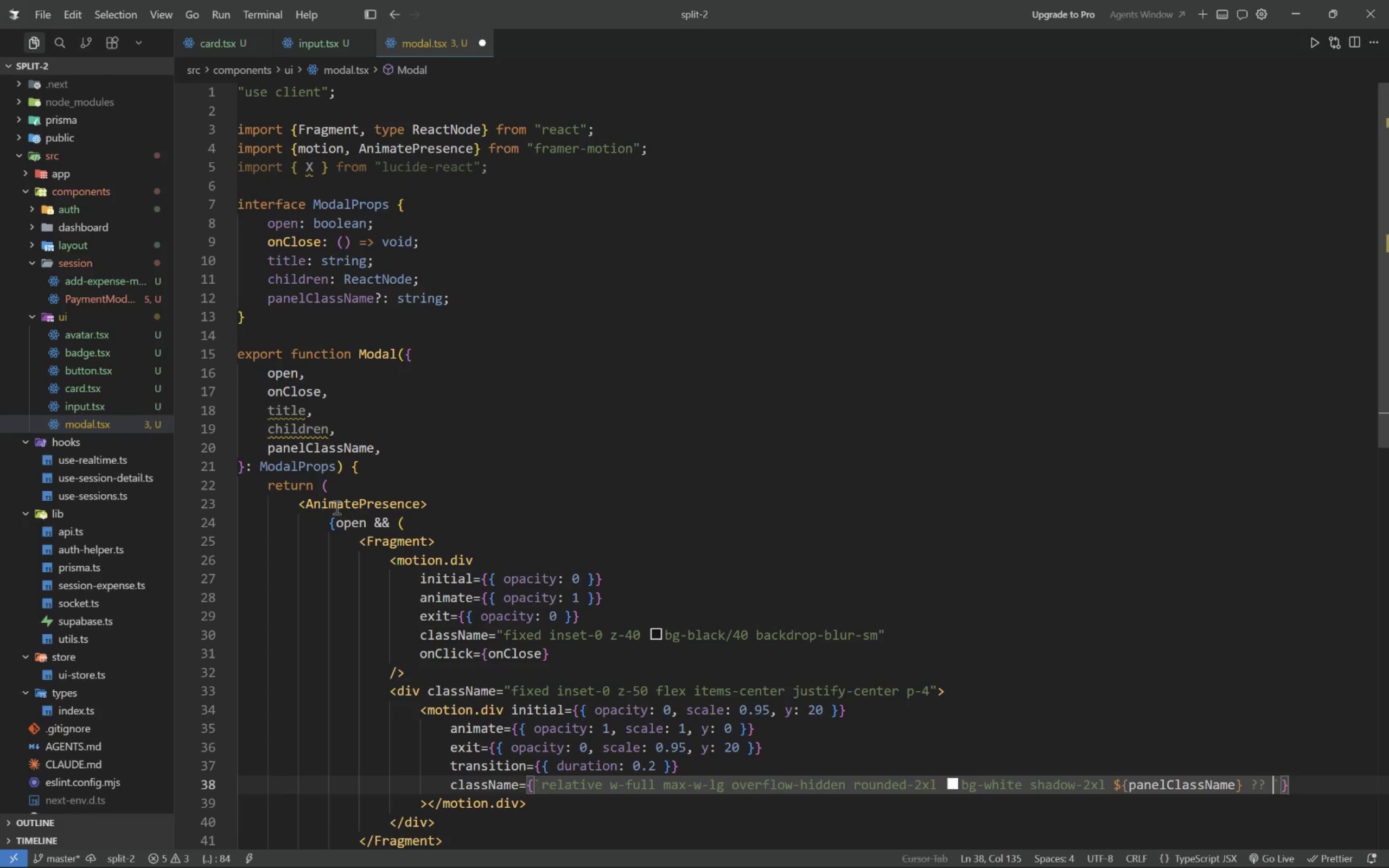 
key(Space)
 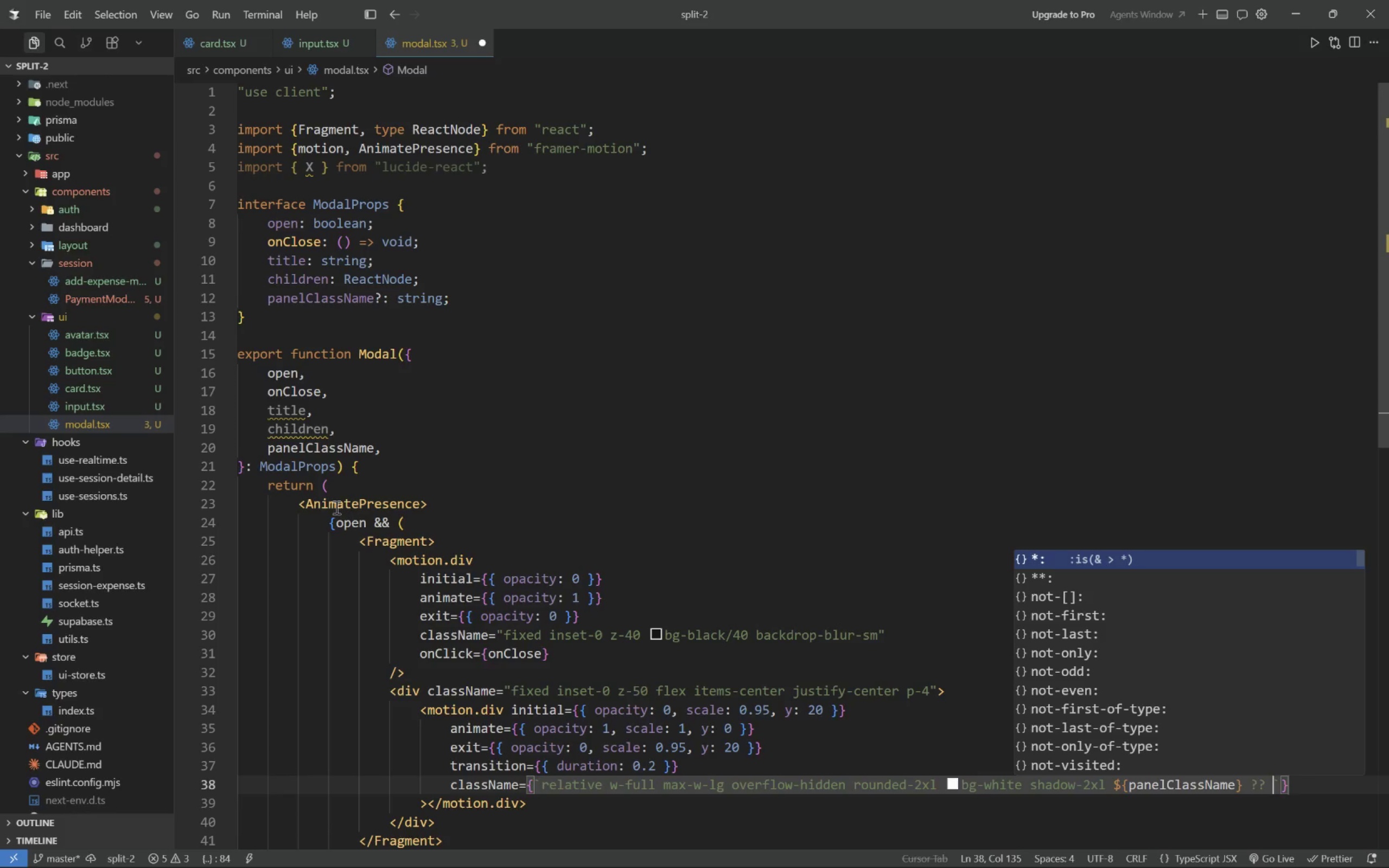 
key(Shift+Quote)
 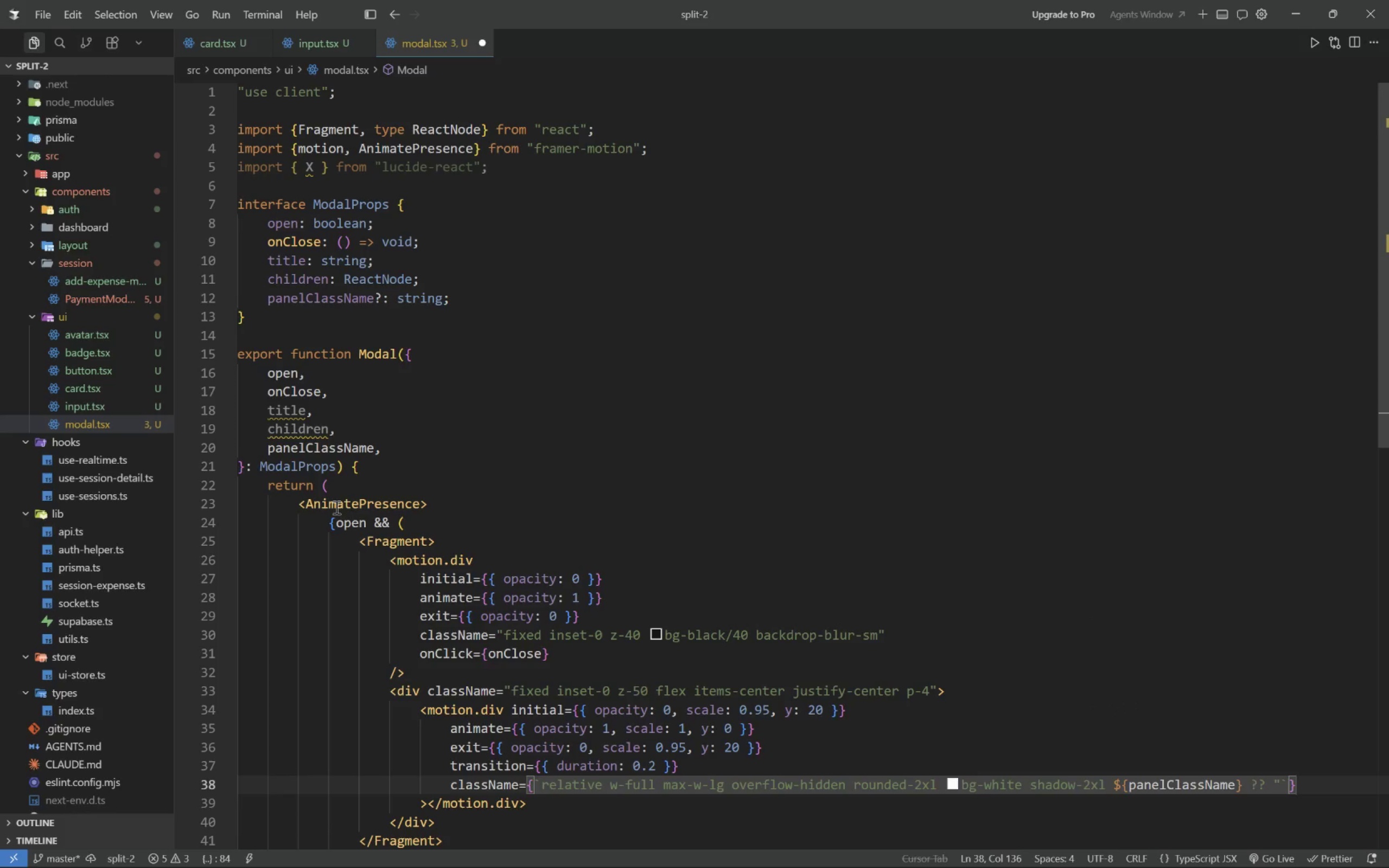 
key(Shift+Quote)
 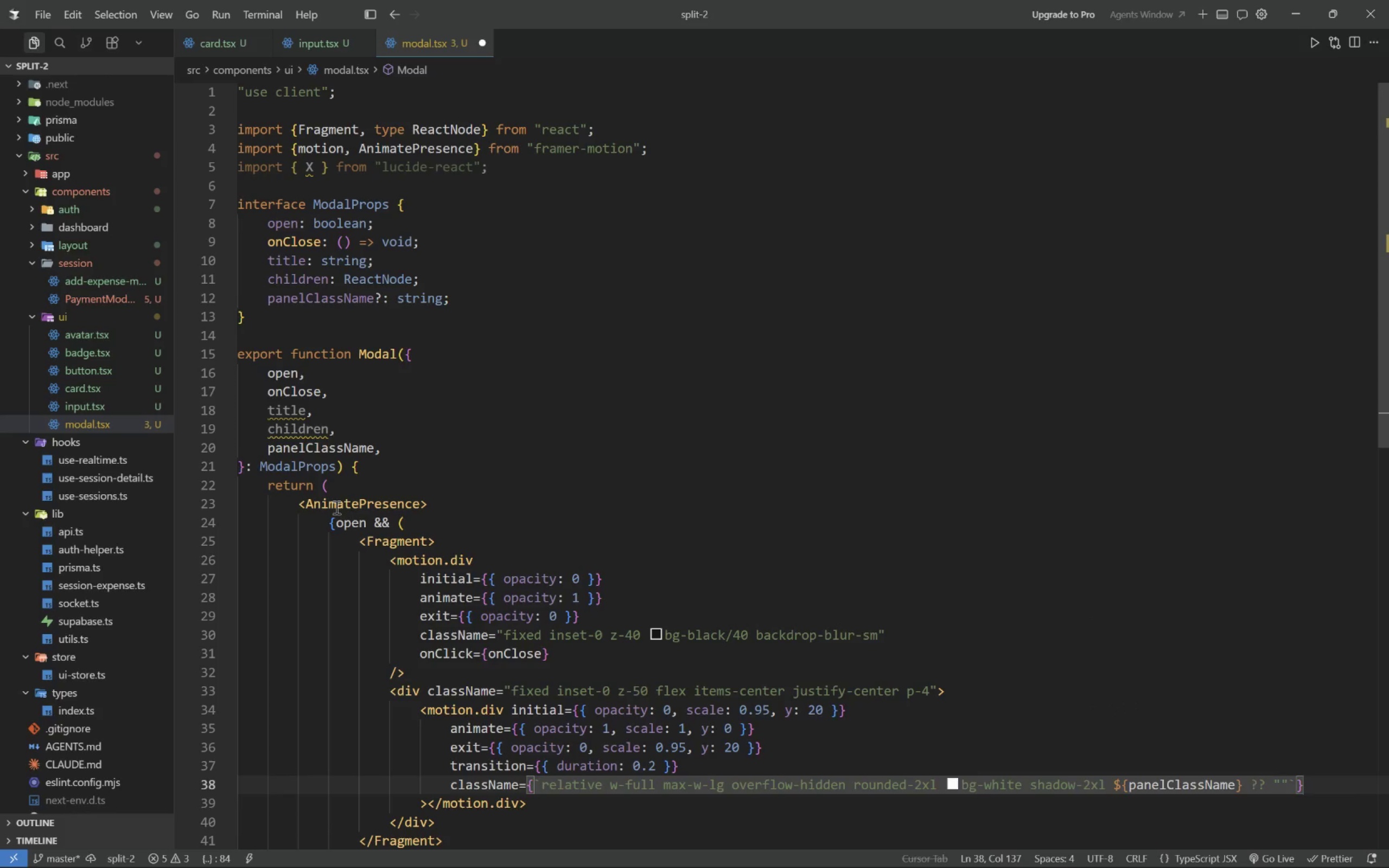 
wait(8.8)
 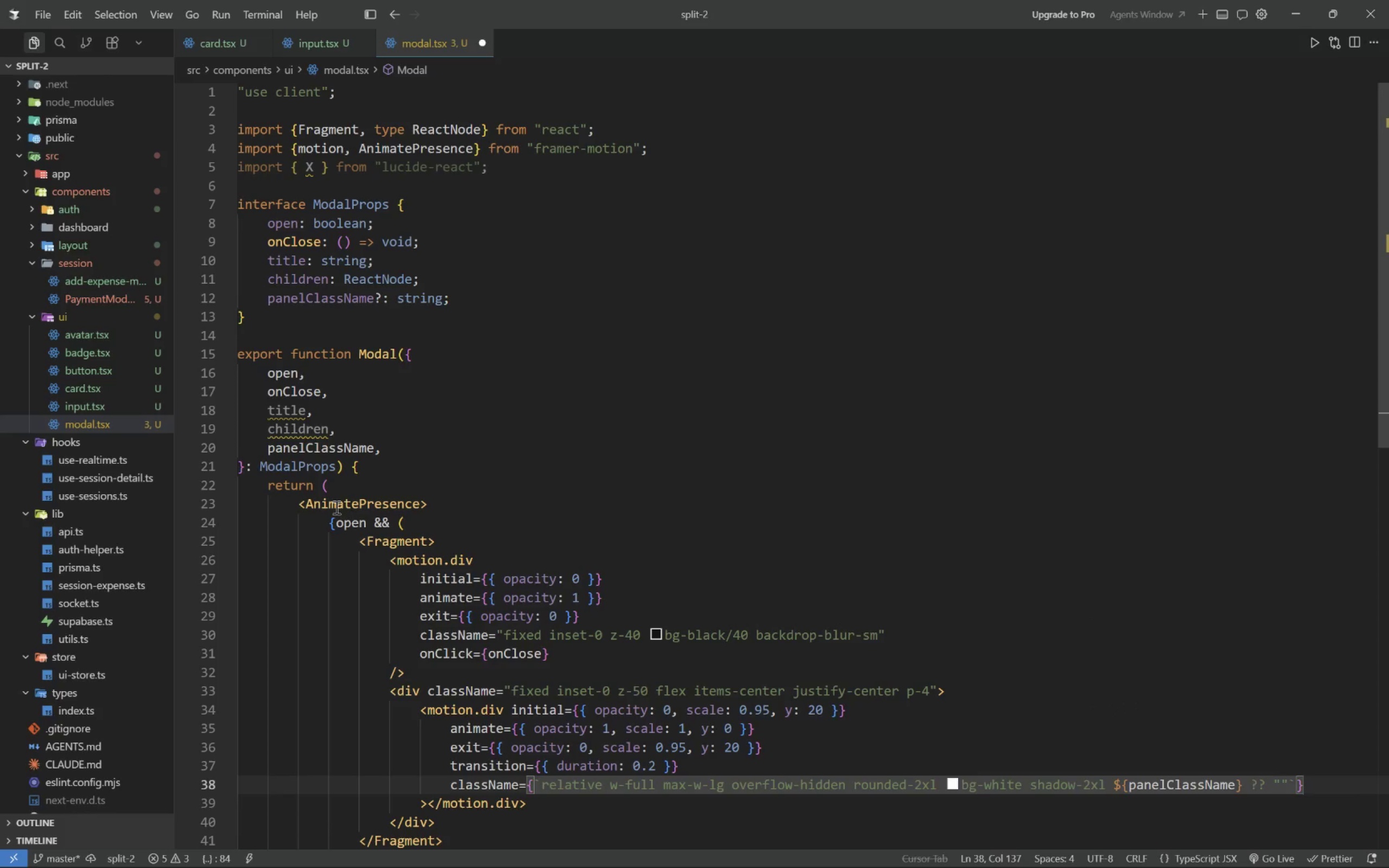 
key(ArrowRight)
 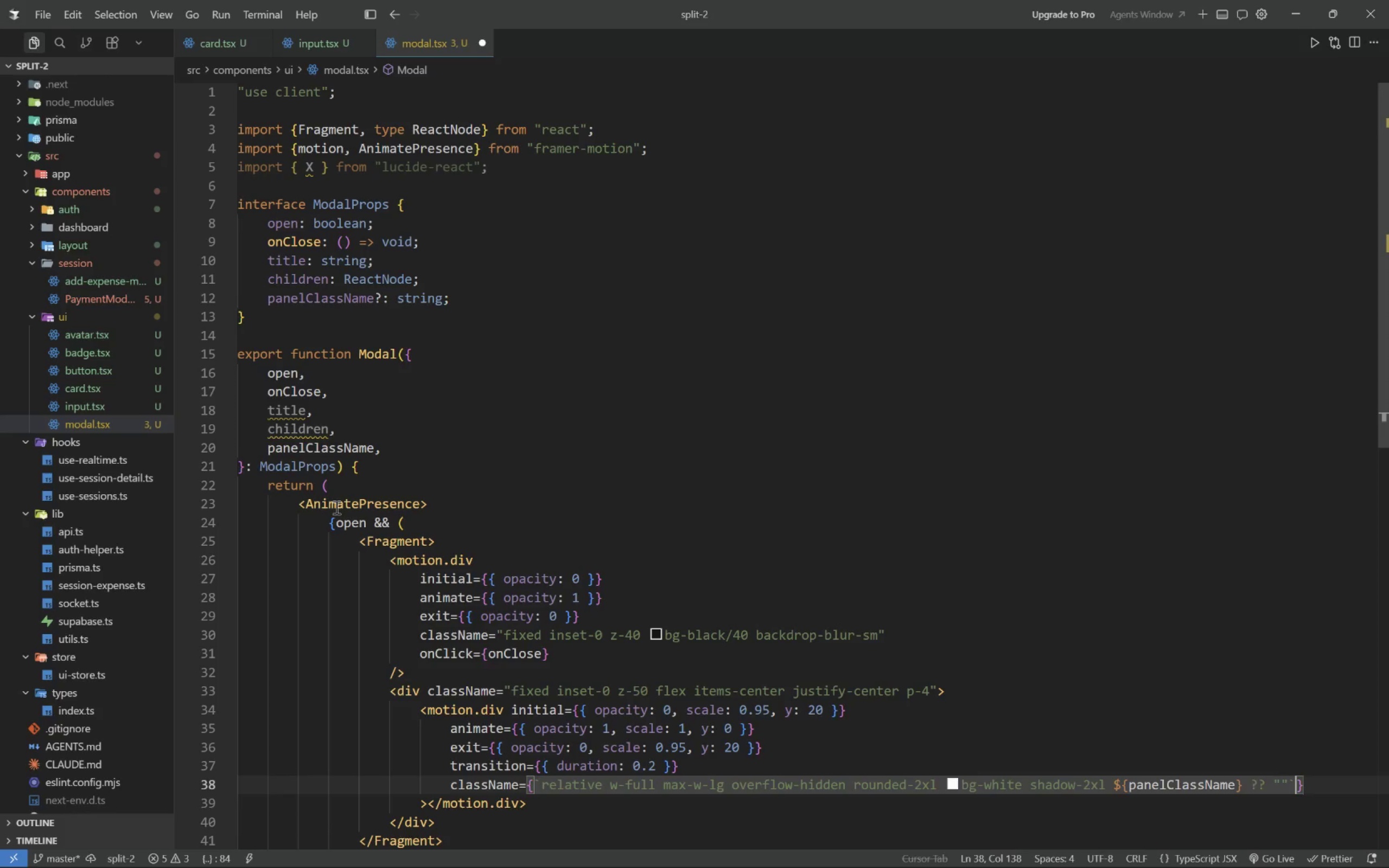 
key(ArrowRight)
 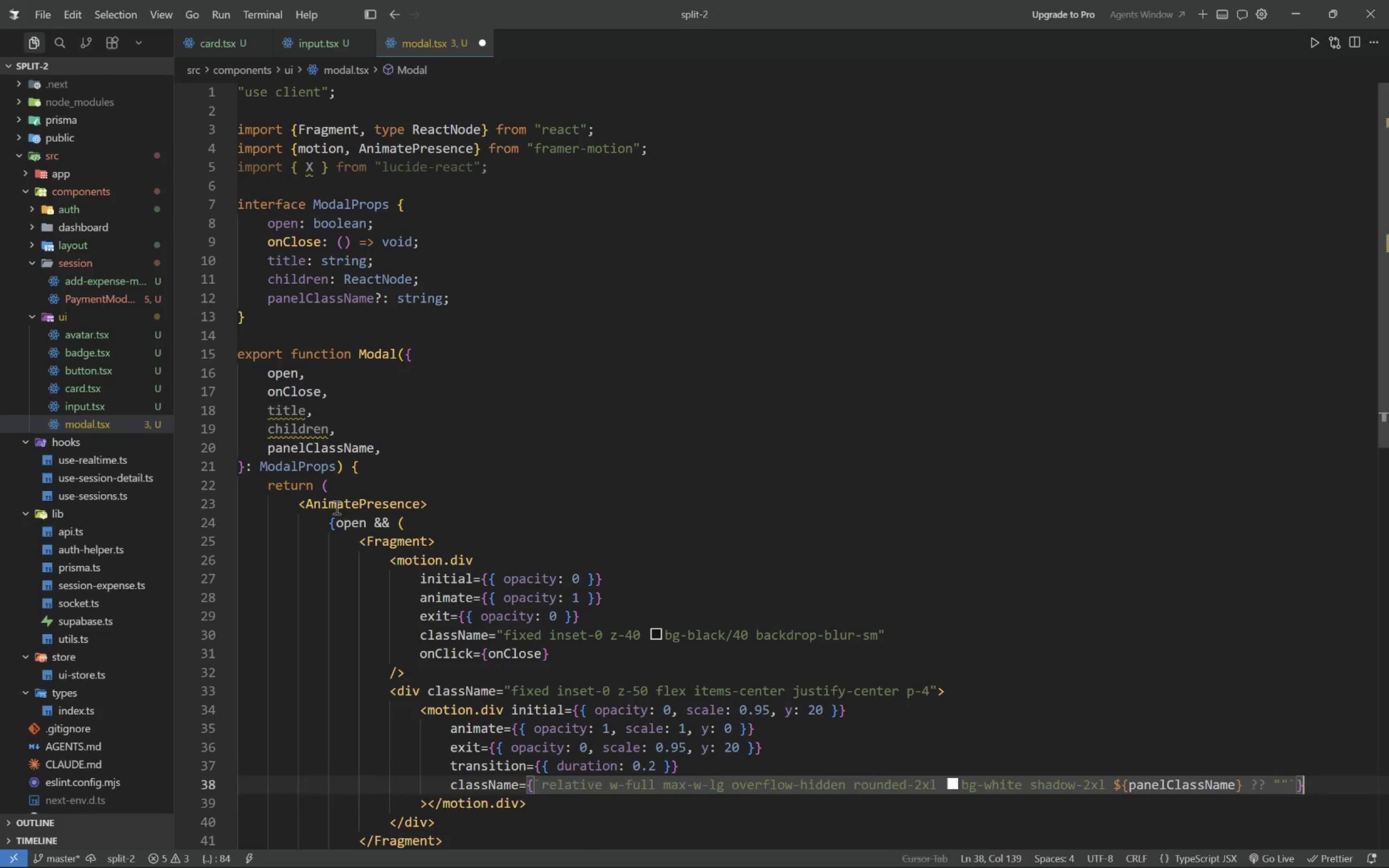 
key(ArrowRight)
 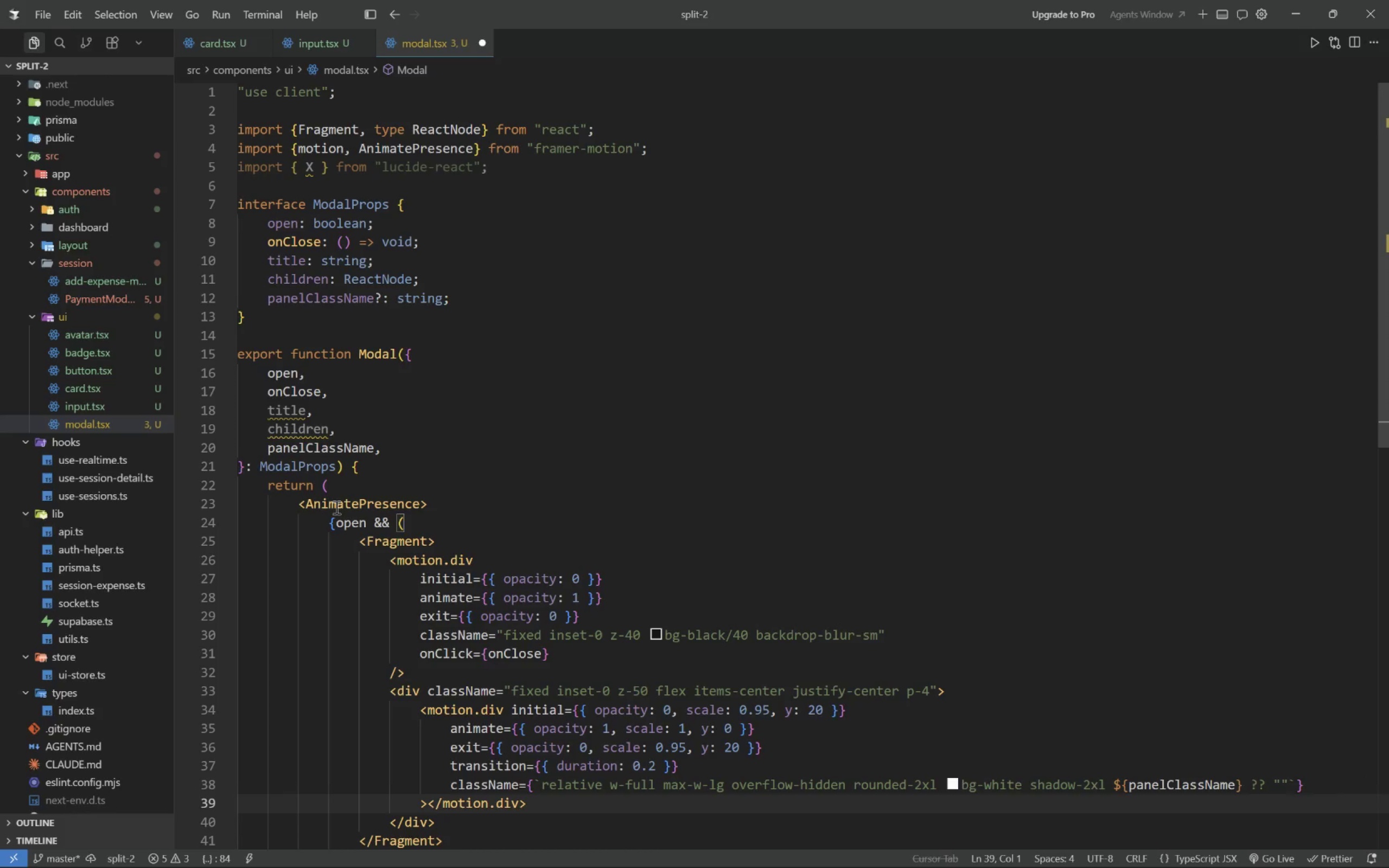 
hold_key(key=ArrowRight, duration=0.84)
 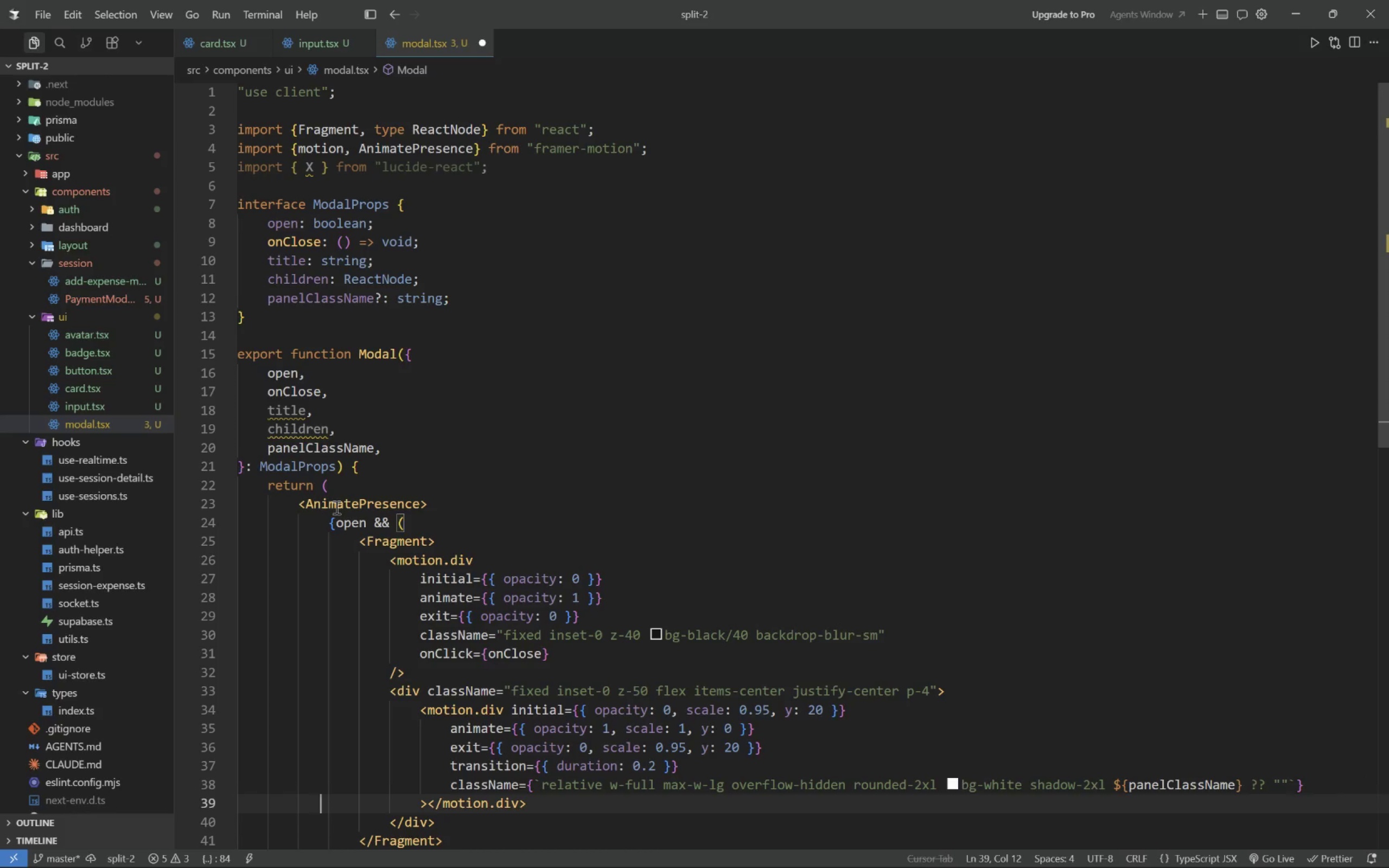 
hold_key(key=ArrowRight, duration=0.78)
 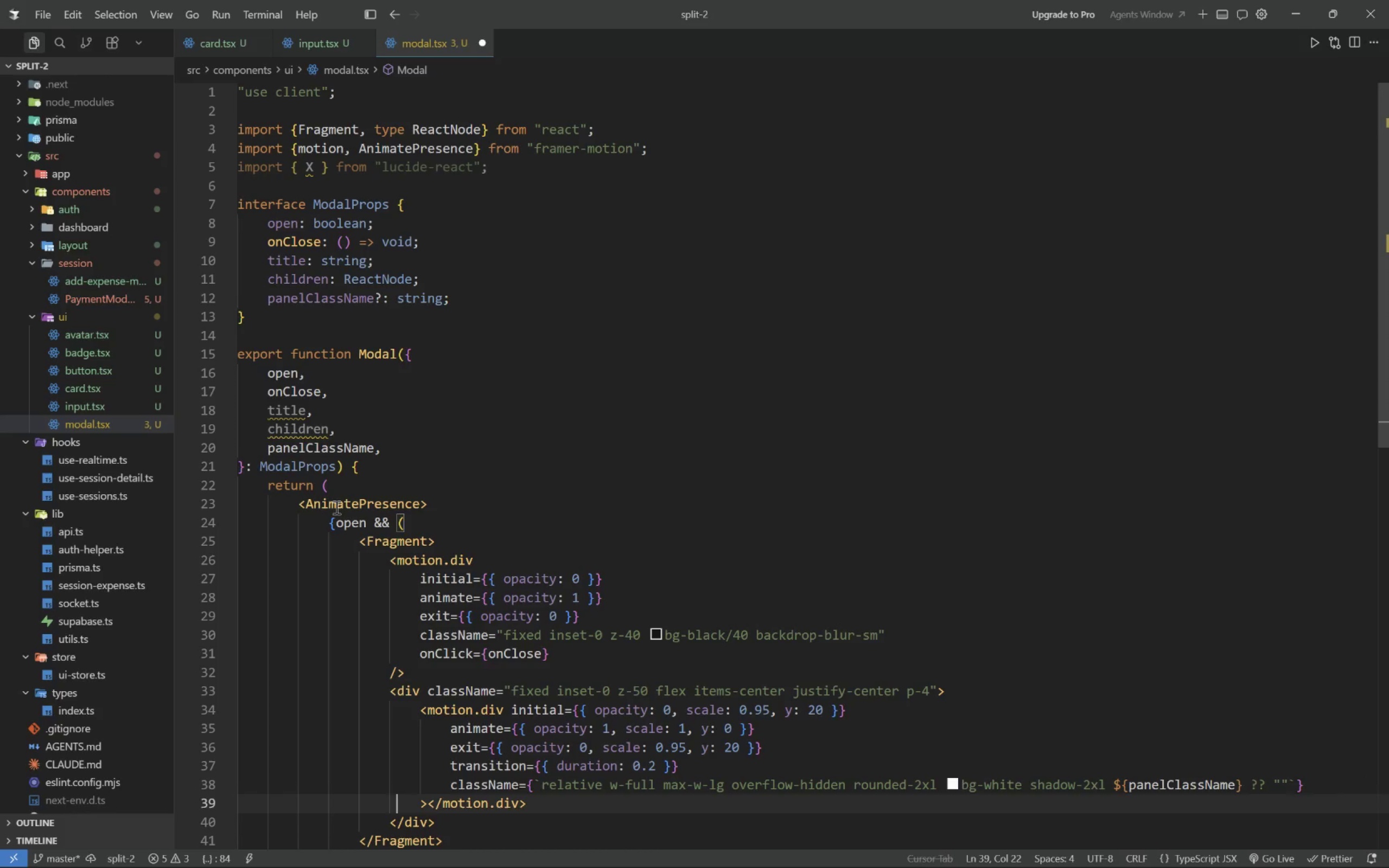 
key(ArrowRight)
 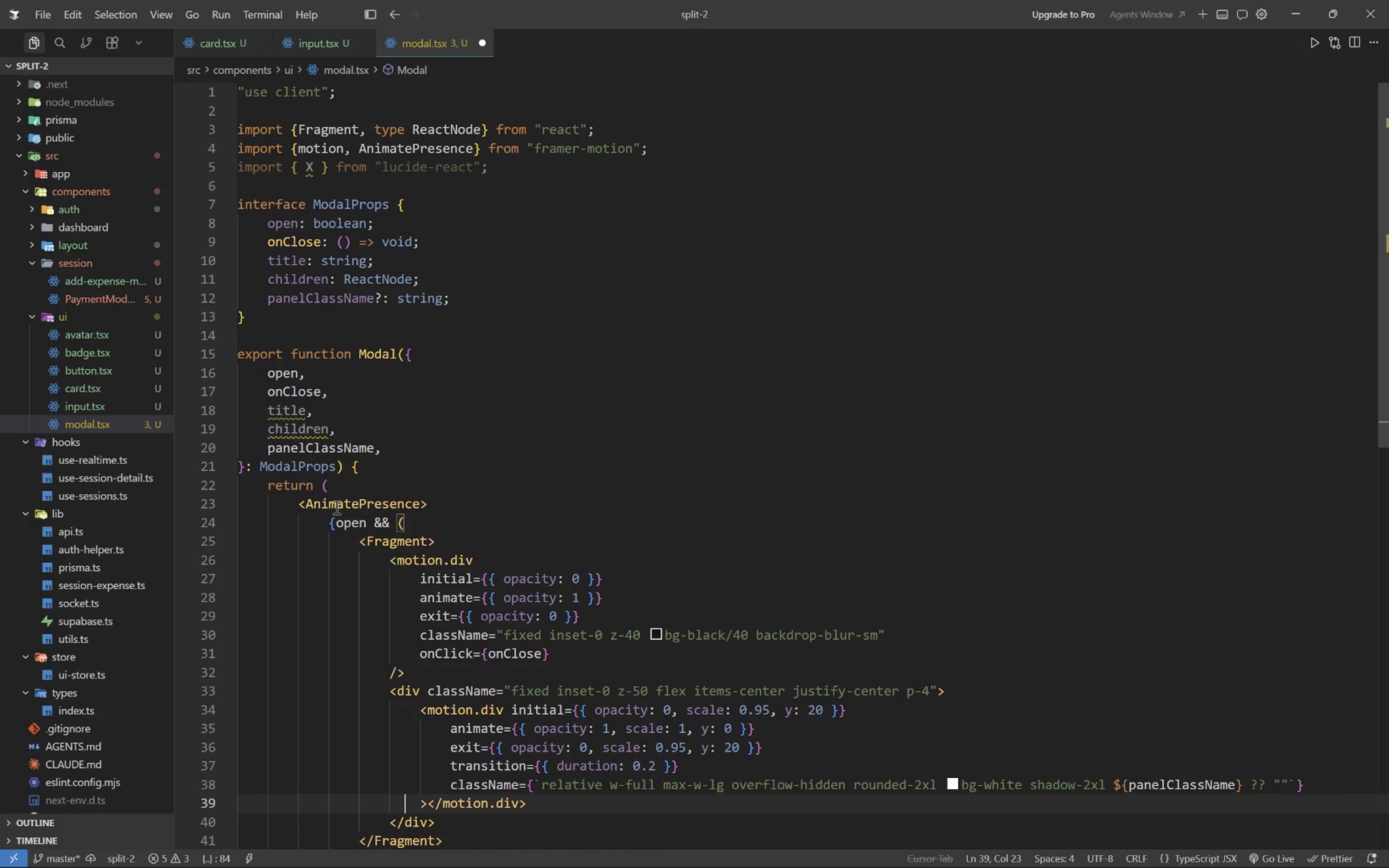 
key(ArrowRight)
 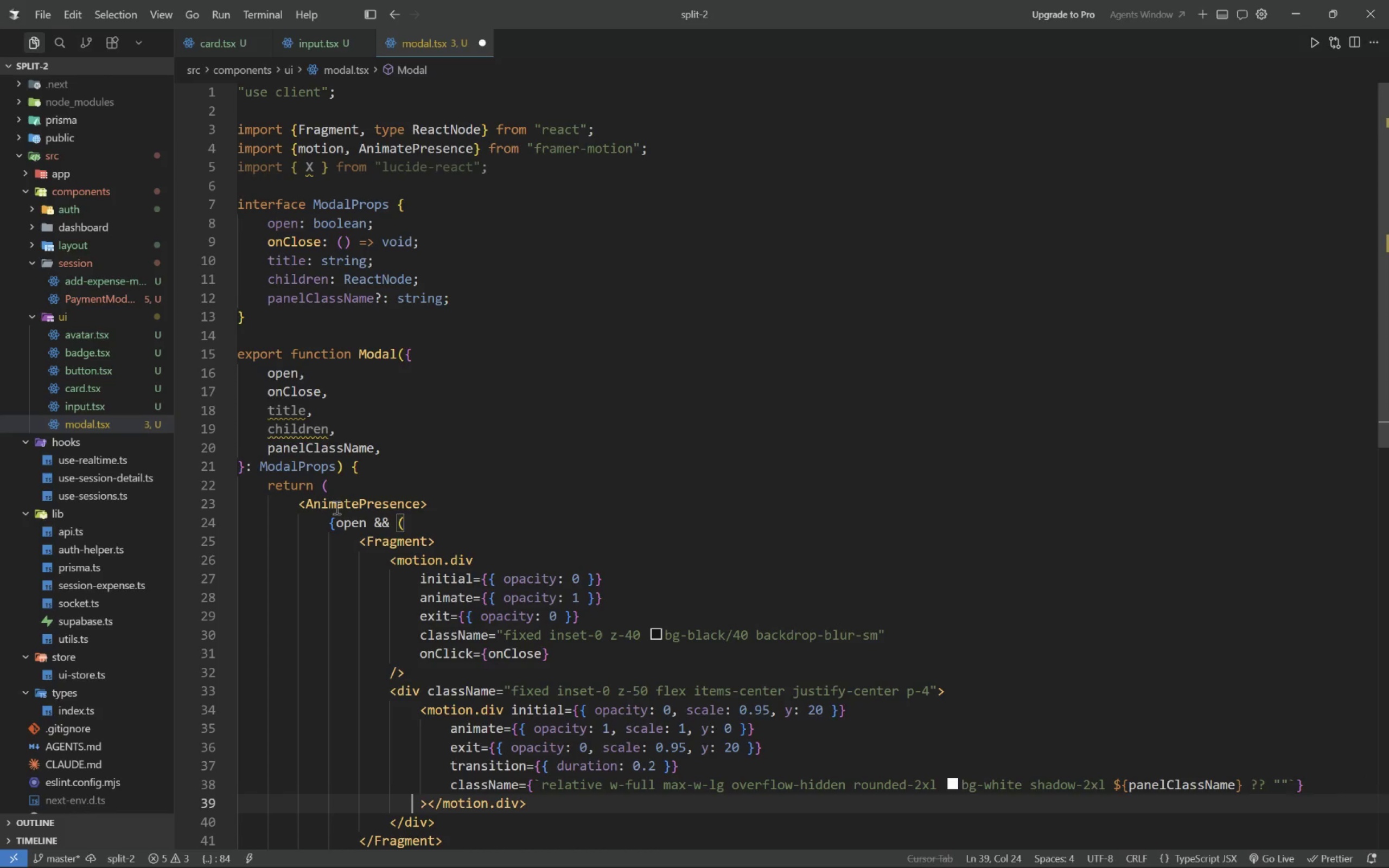 
key(ArrowRight)
 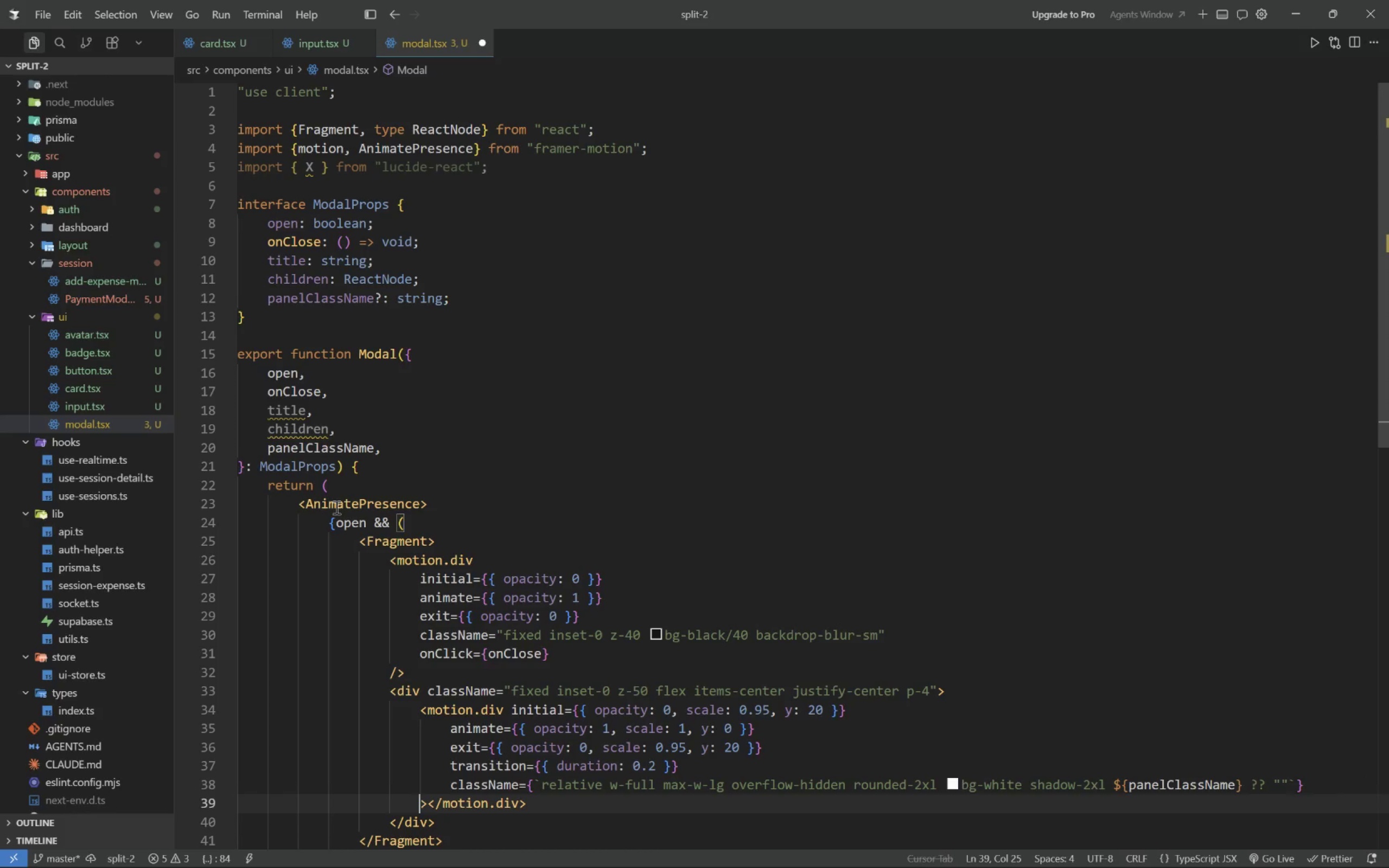 
key(ArrowRight)
 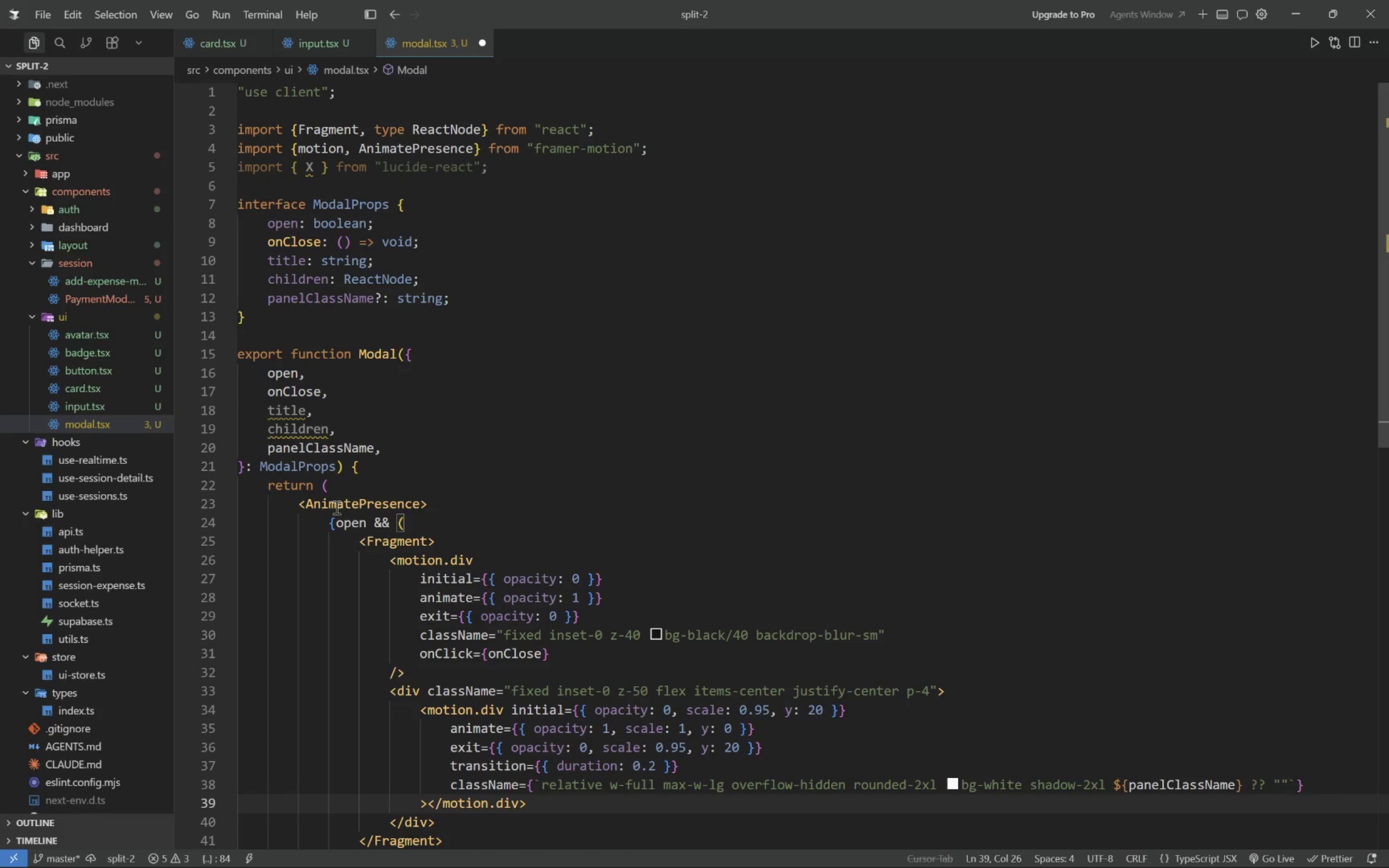 
key(Enter)
 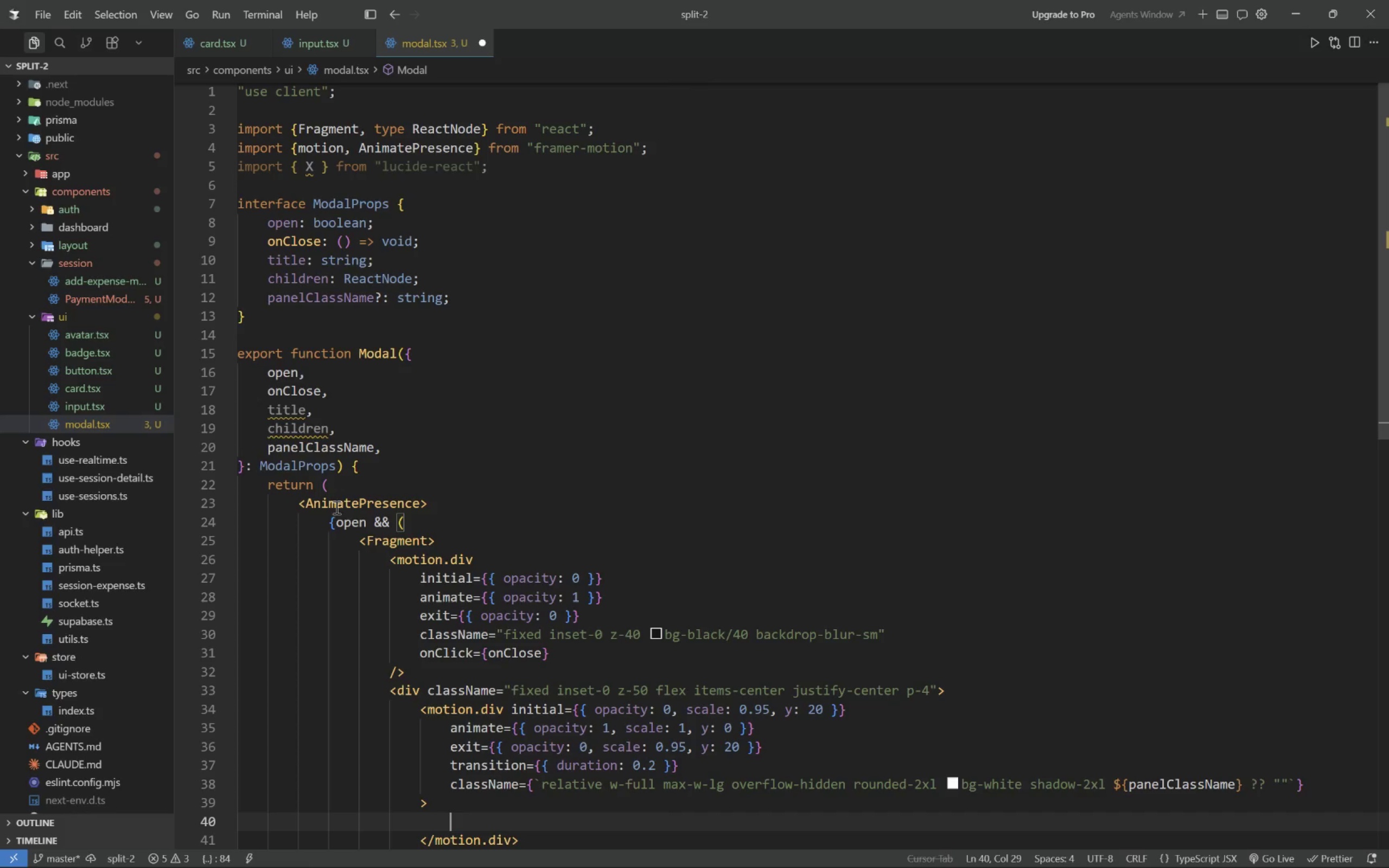 
type(div)
key(Tab)
 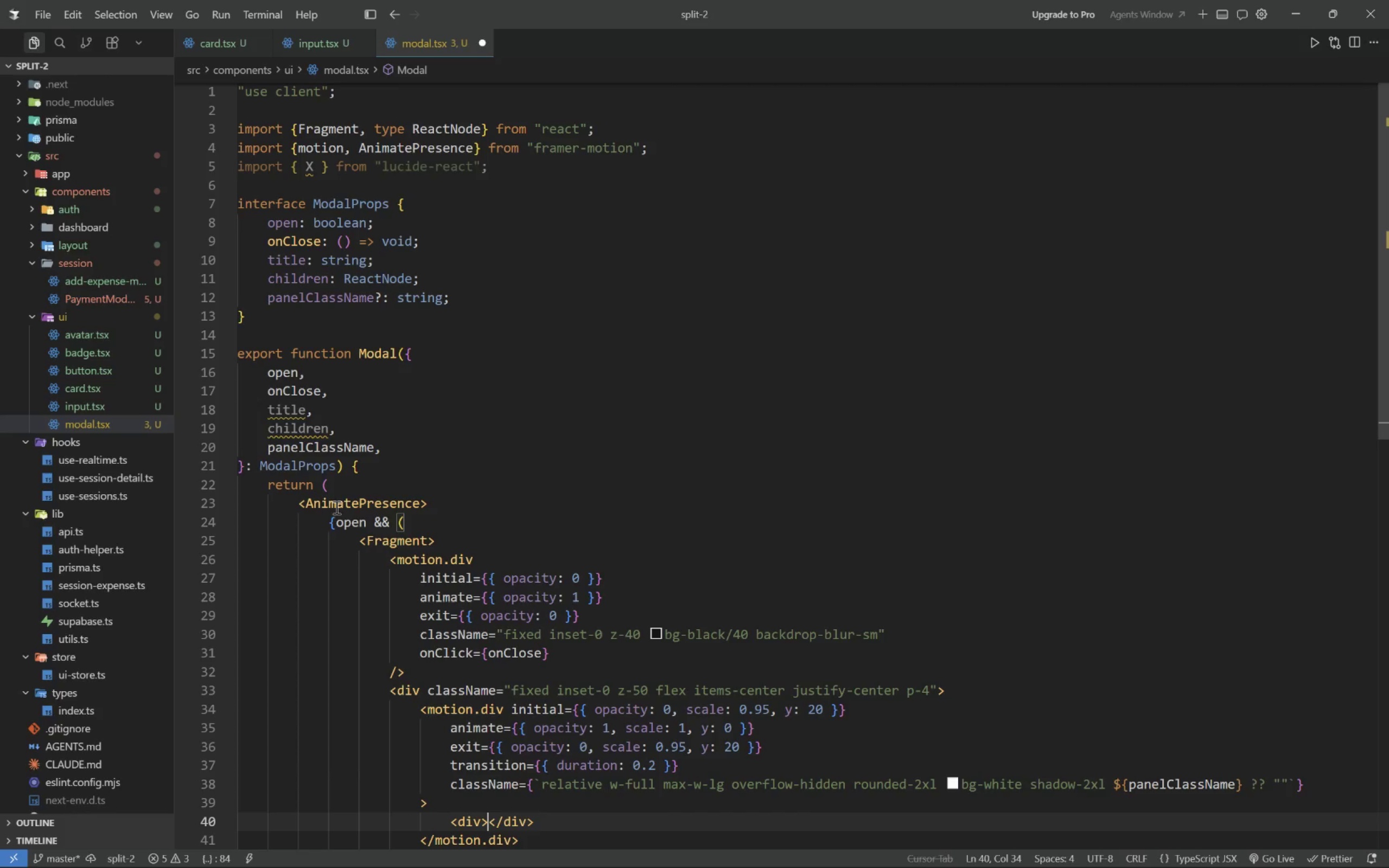 
wait(9.11)
 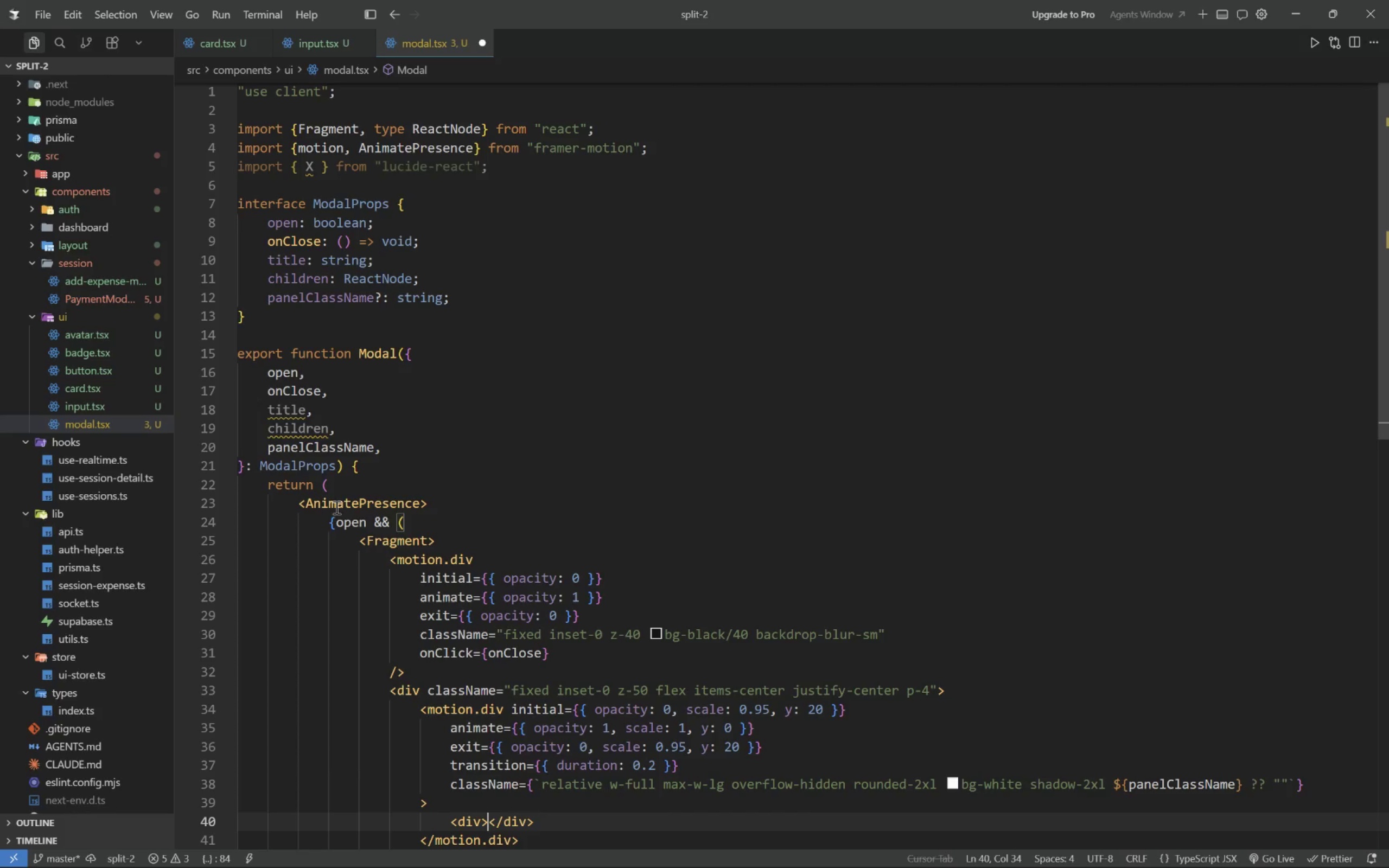 
key(ArrowLeft)
 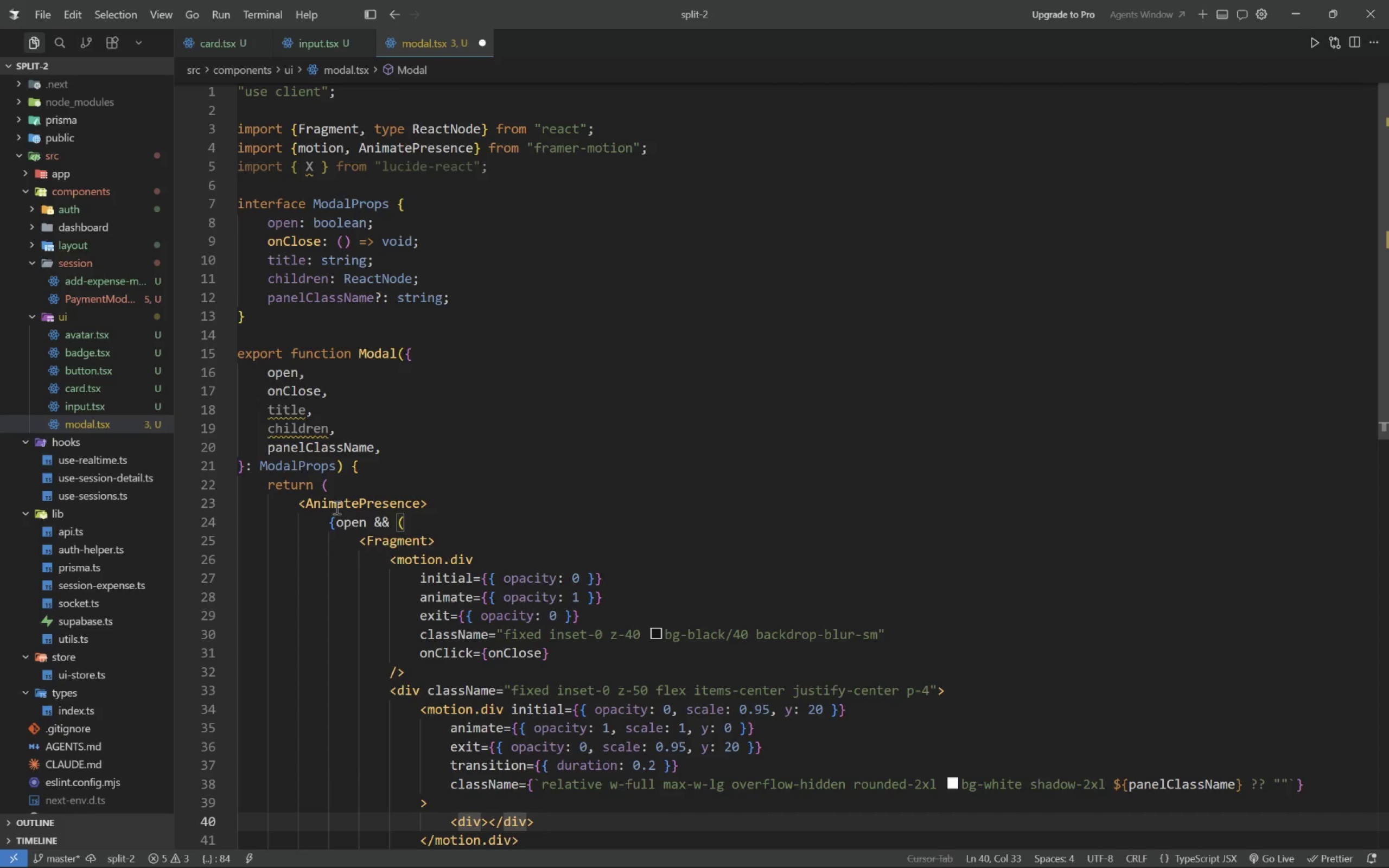 
type( className)
key(Tab)
type(flex items-center justify-between px-6 py-4 border-b  b)
key(Backspace)
key(Backspace)
type(border-slate-100)
 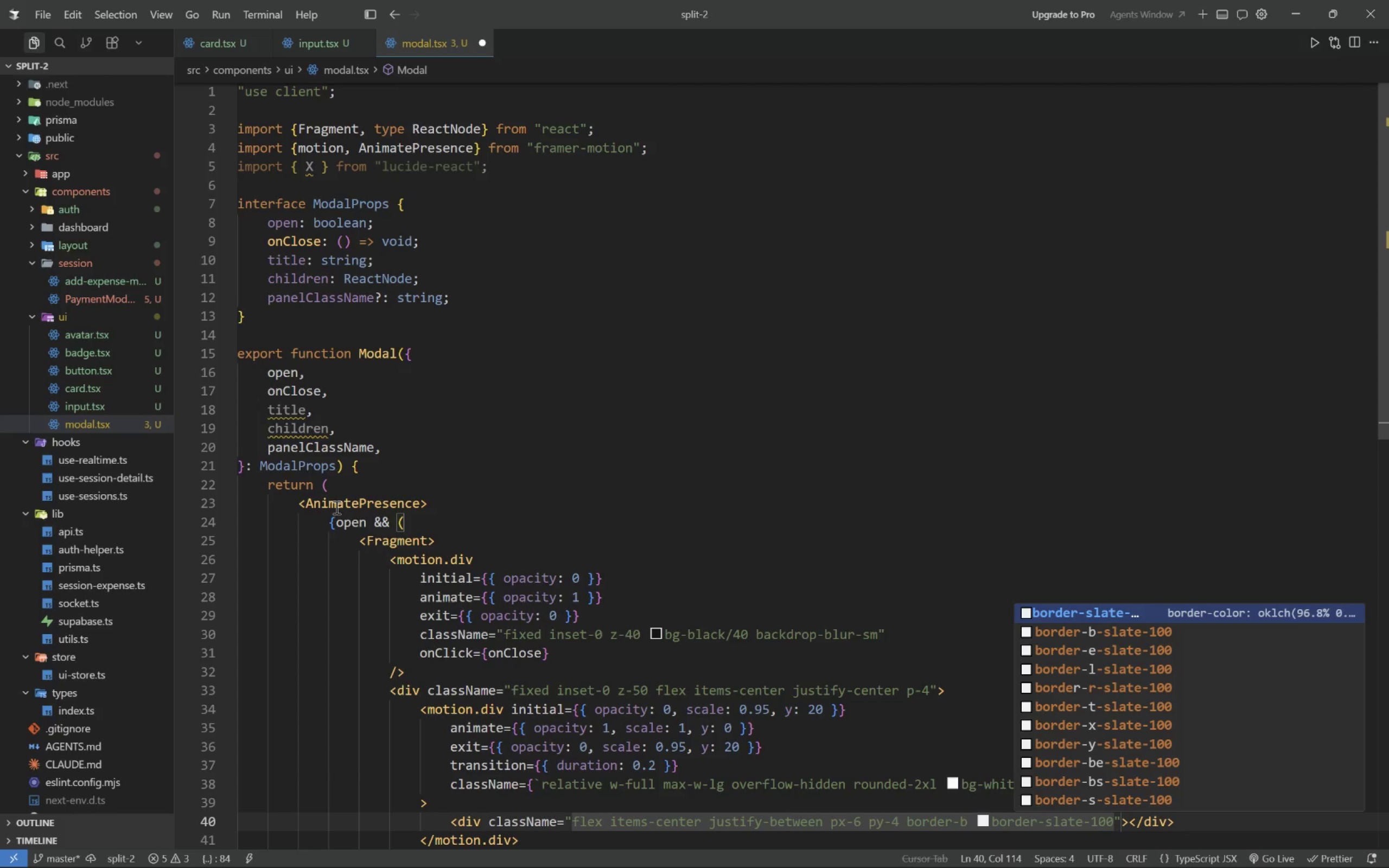 
key(ArrowRight)
 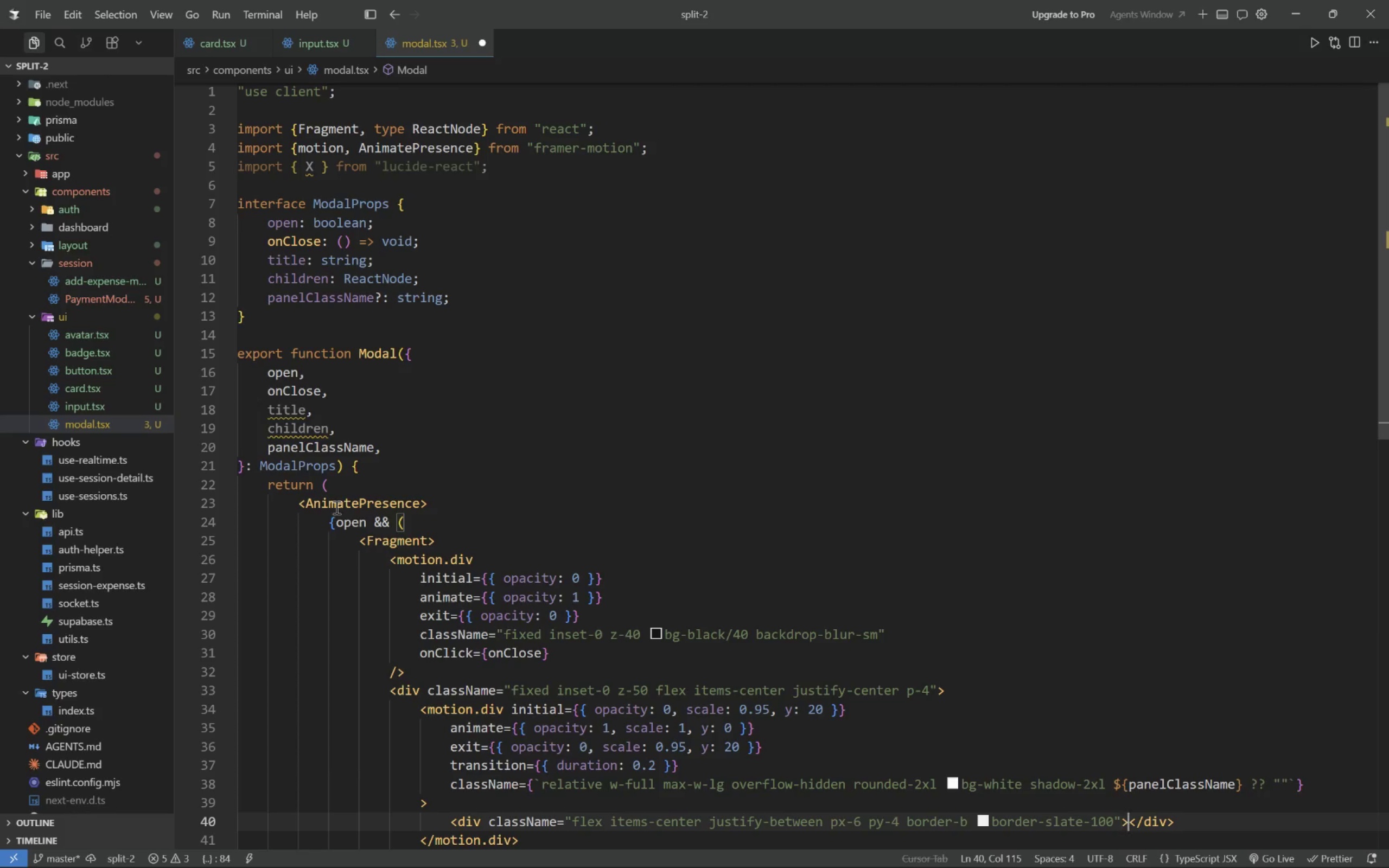 
key(ArrowRight)
 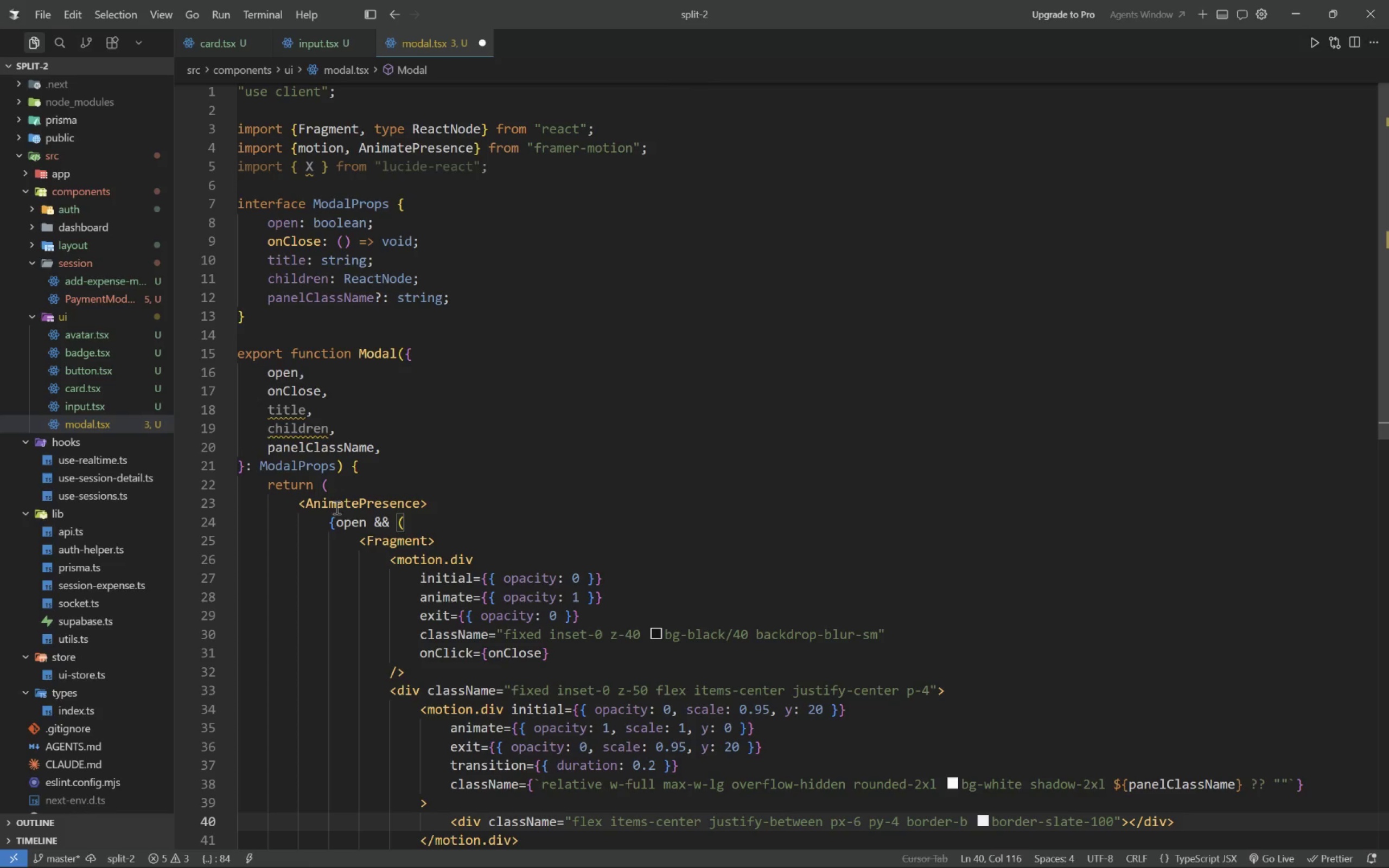 
key(Enter)
 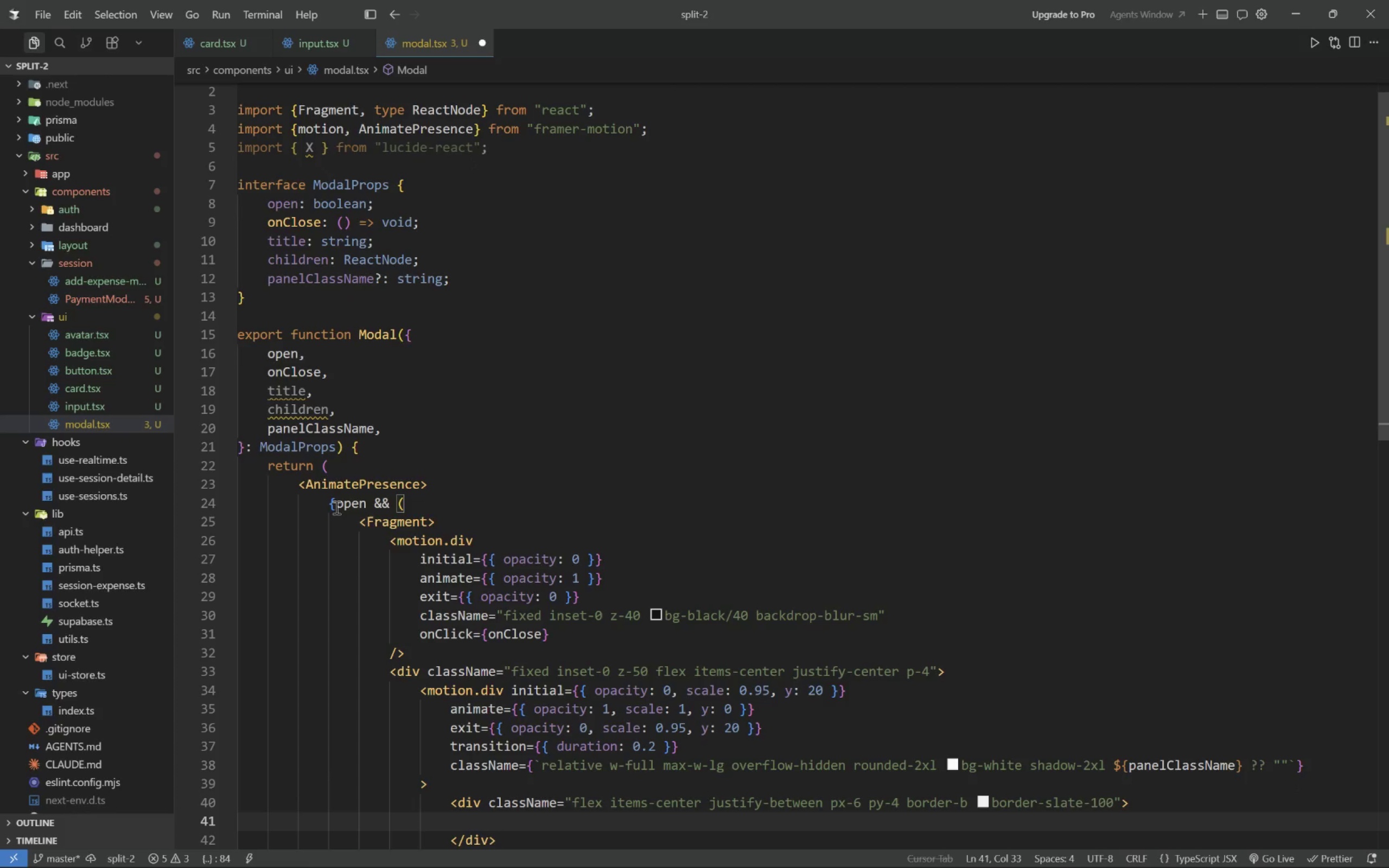 
type(<h2 className="text-le)
key(Backspace)
type(g font--b)
key(Backspace)
key(Backspace)
type(bold text-slate-900)
 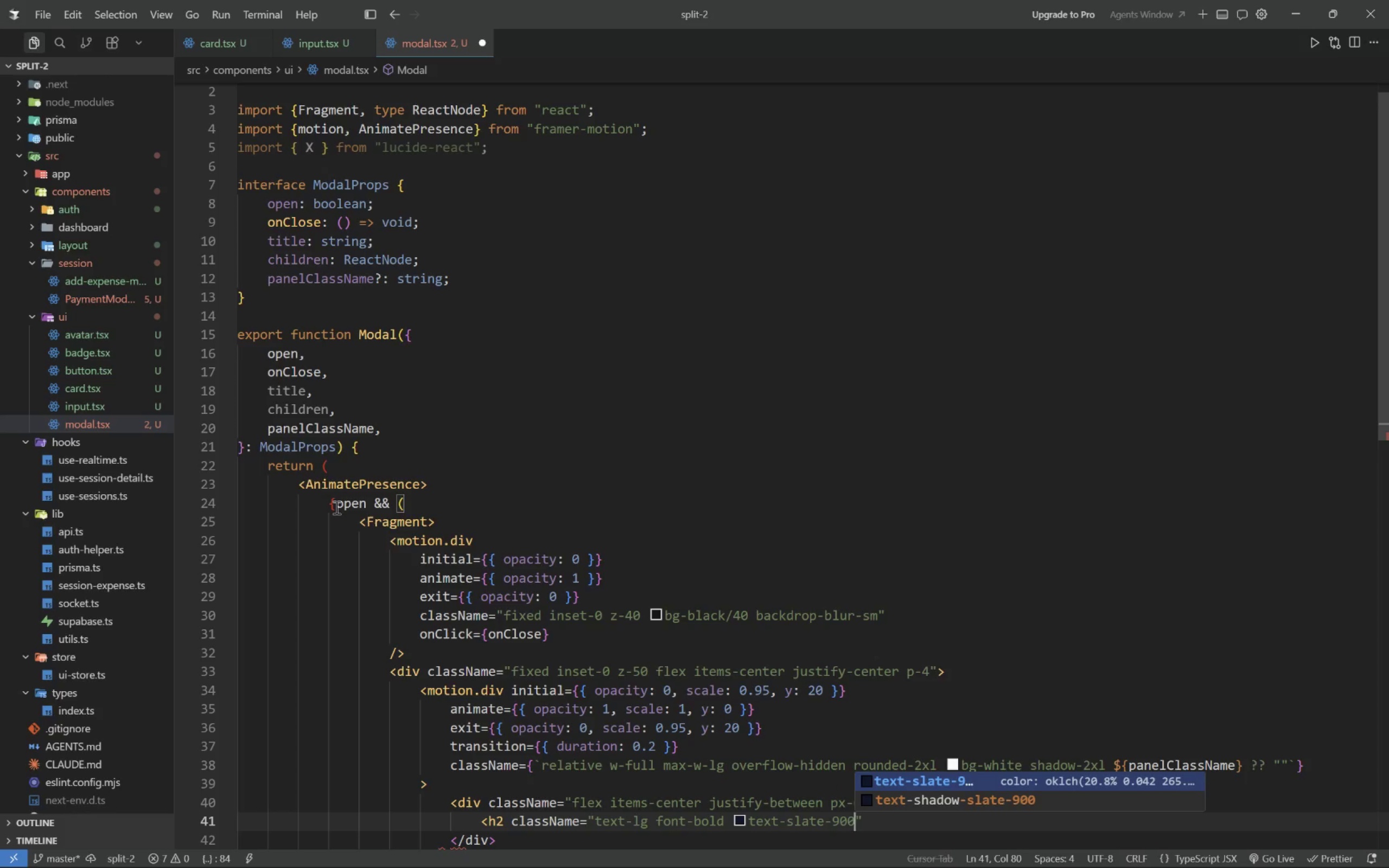 
key(ArrowRight)
 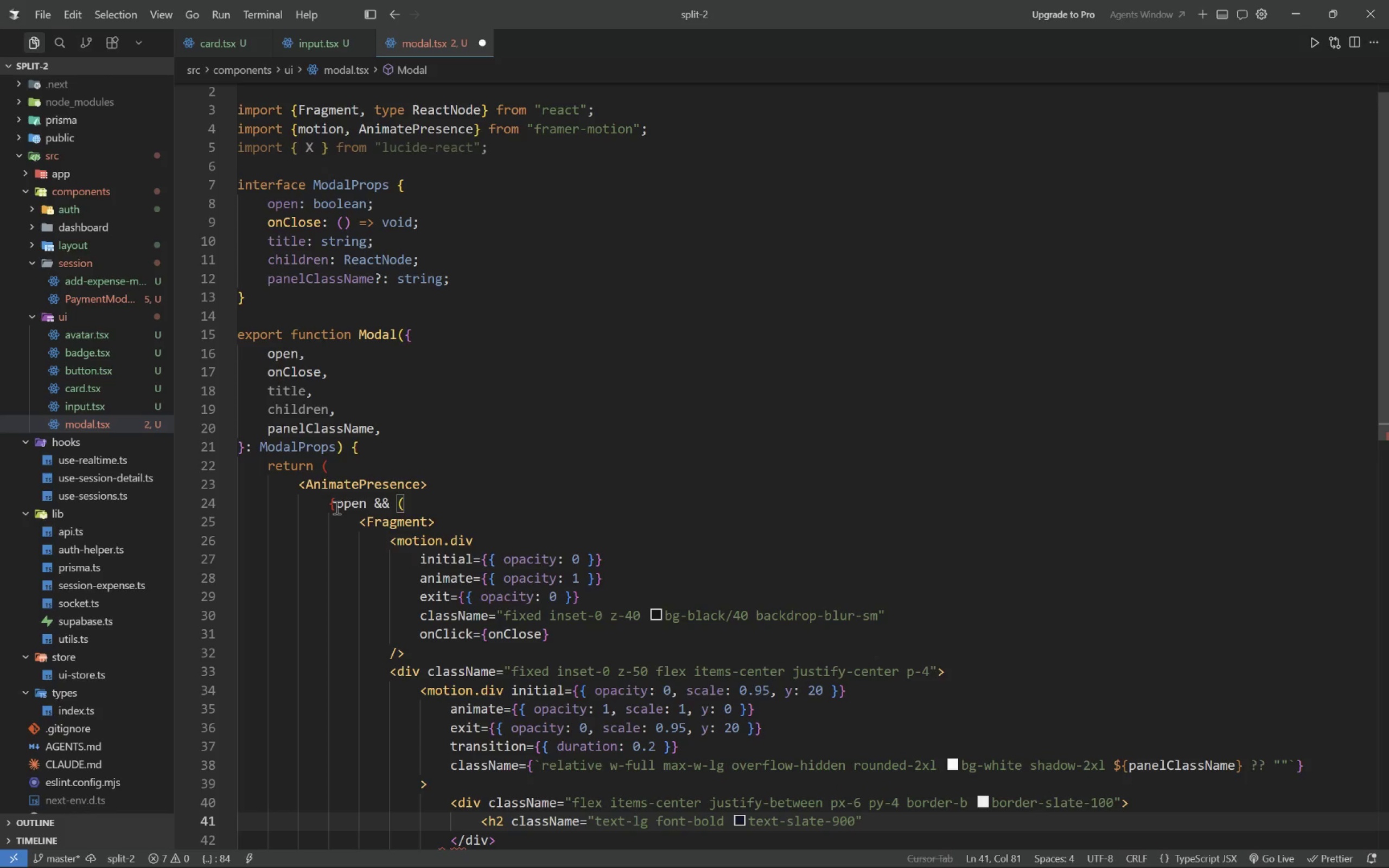 
key(Shift+ShiftLeft)
 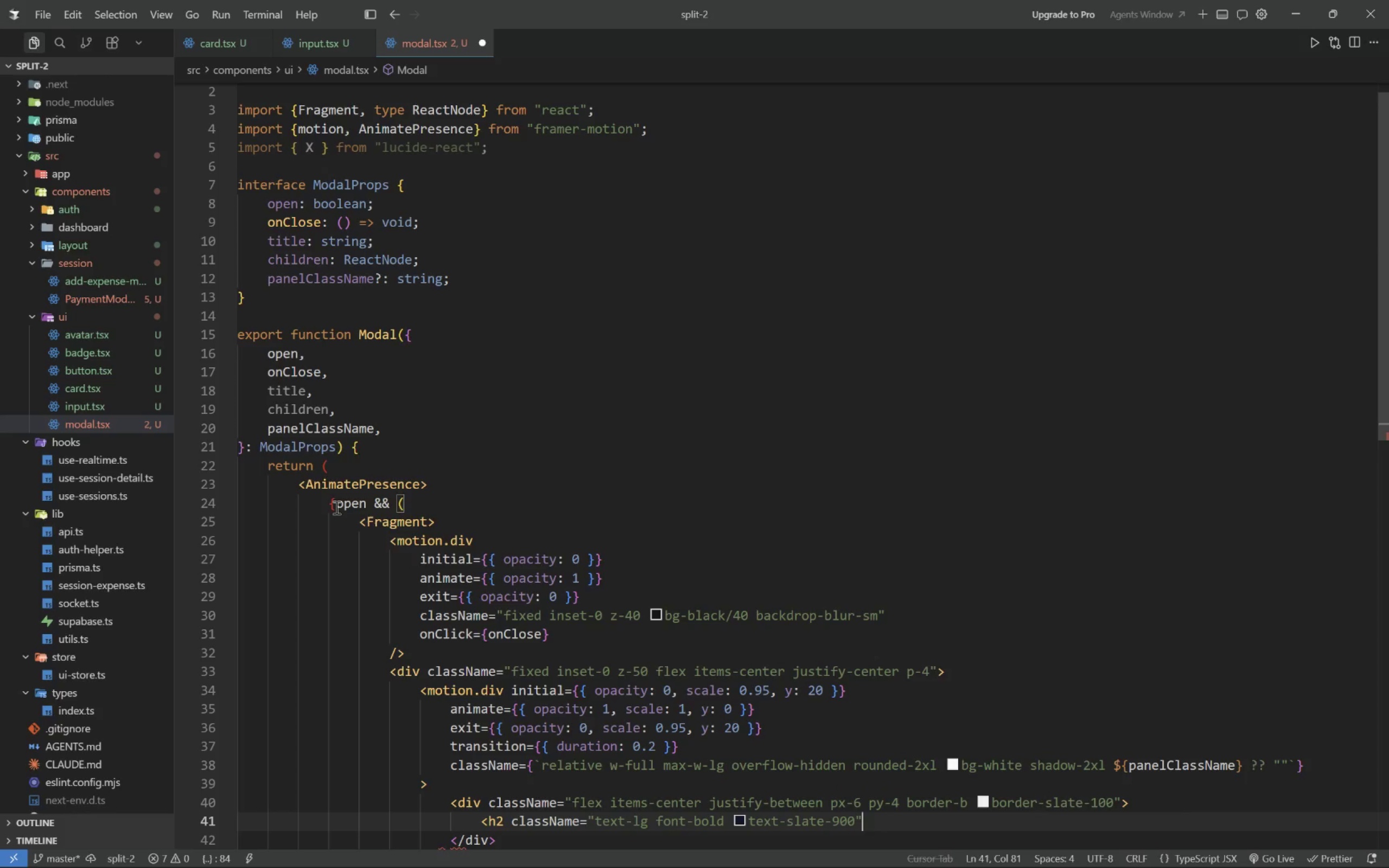 
key(Shift+Period)
 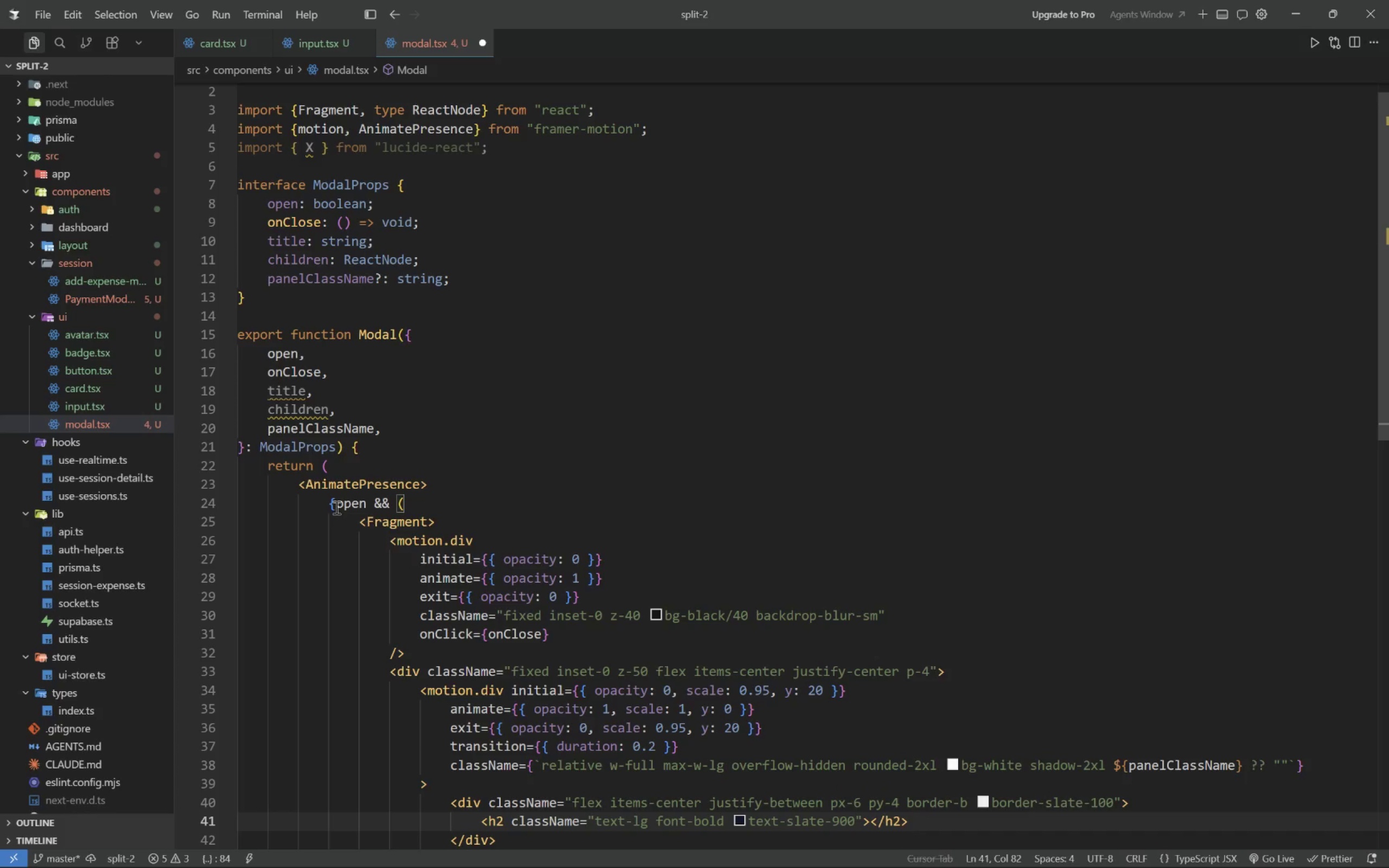 
key(Shift+BracketLeft)
 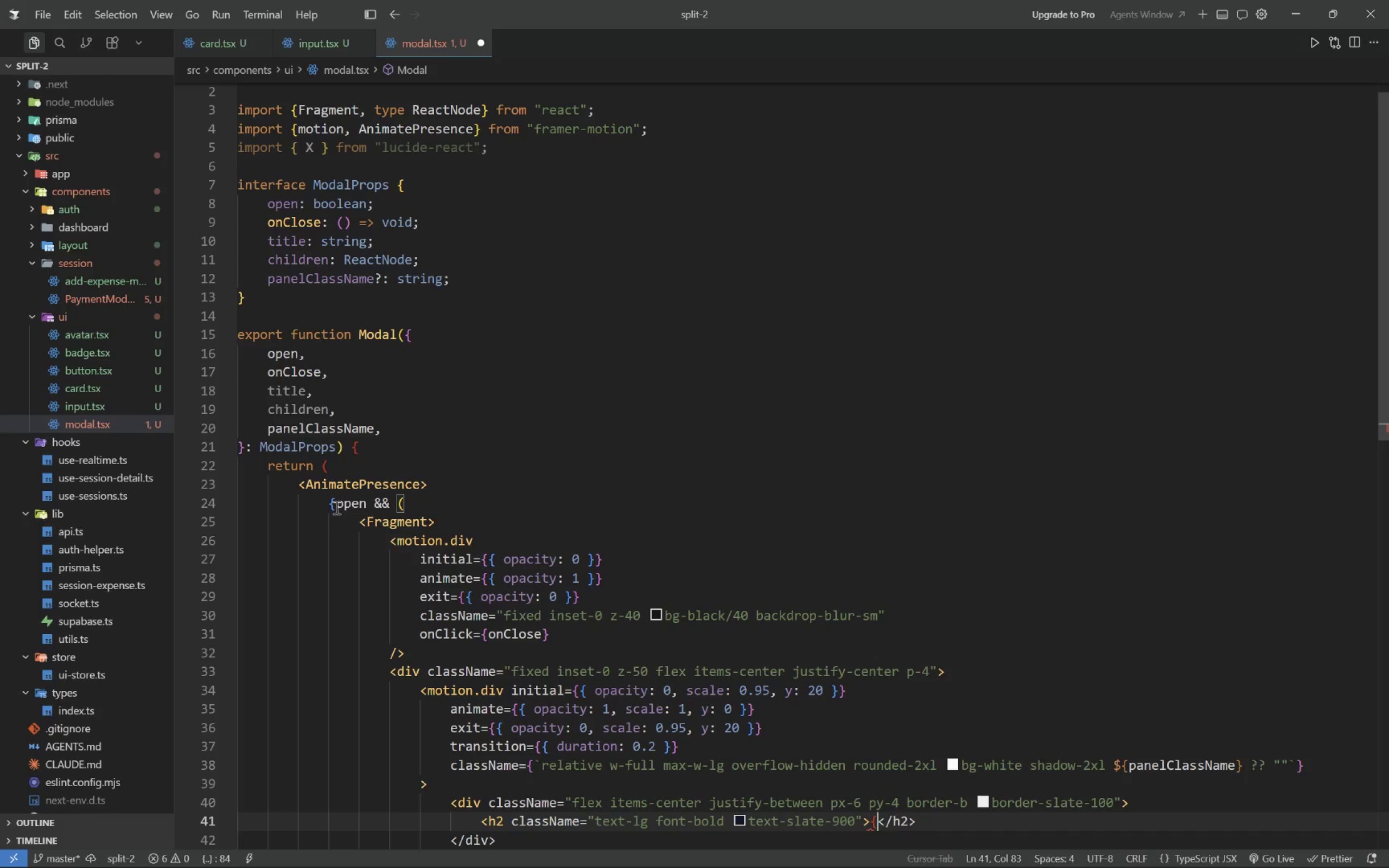 
key(Shift+BracketRight)
 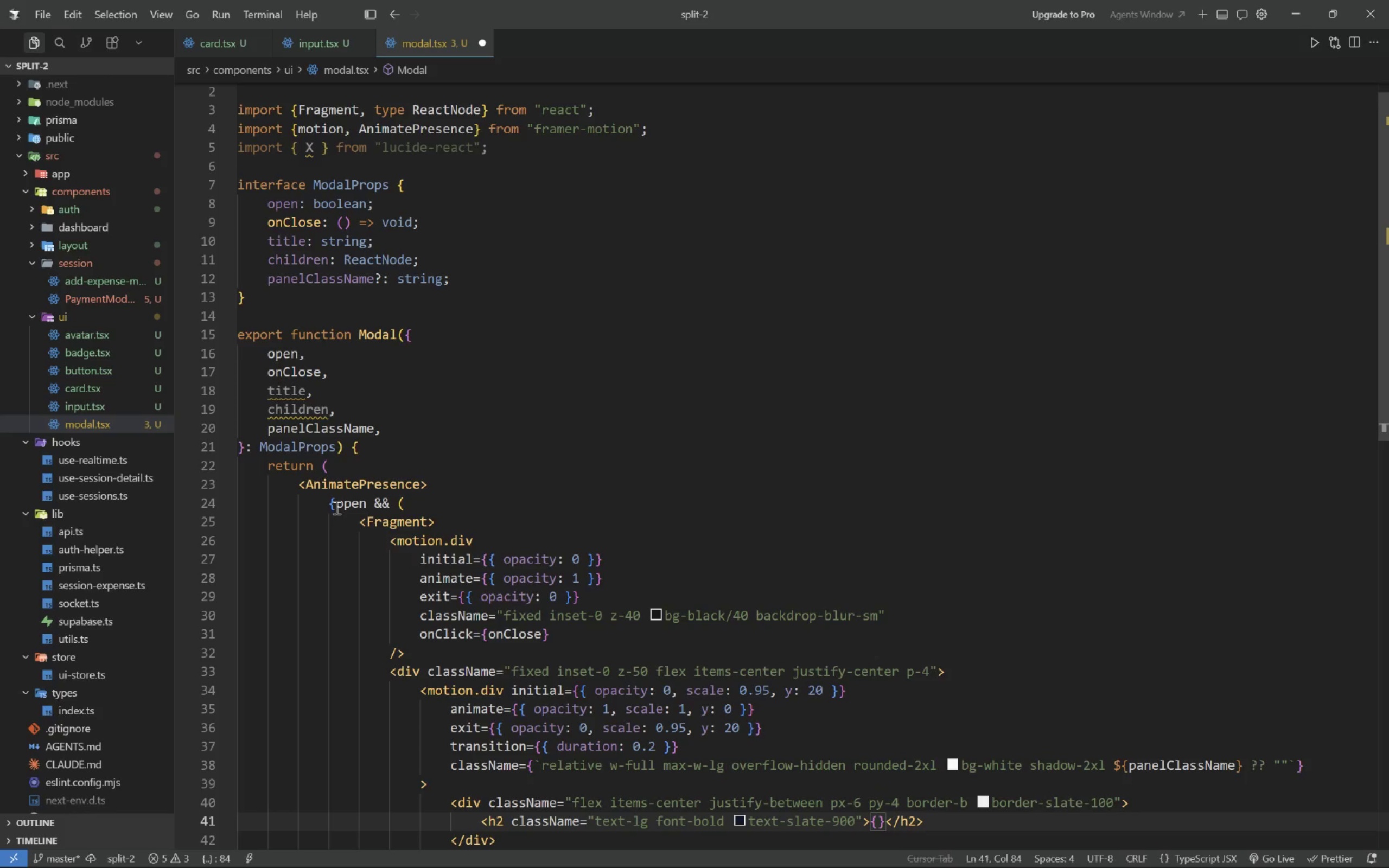 
key(ArrowLeft)
 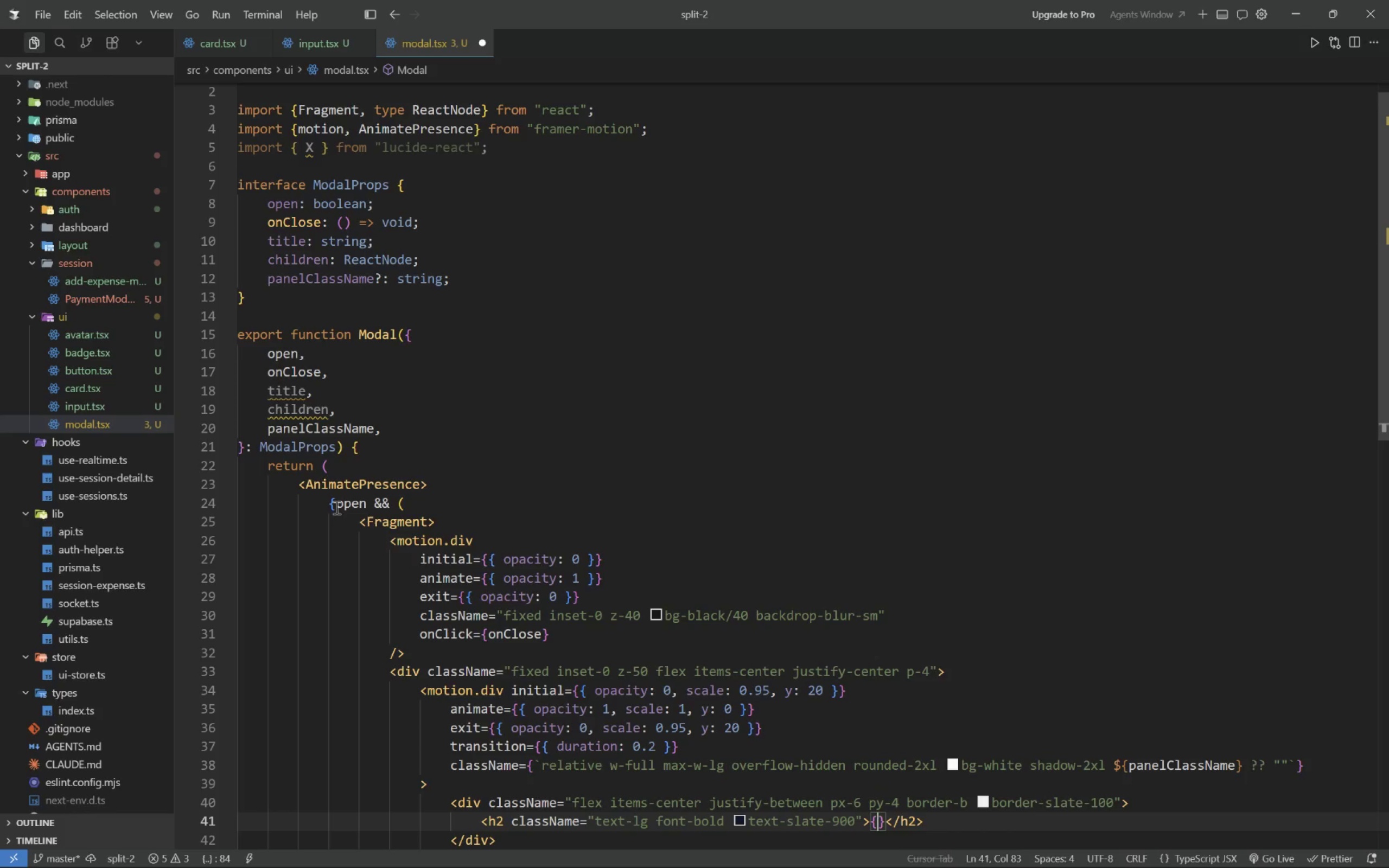 
type(title)
 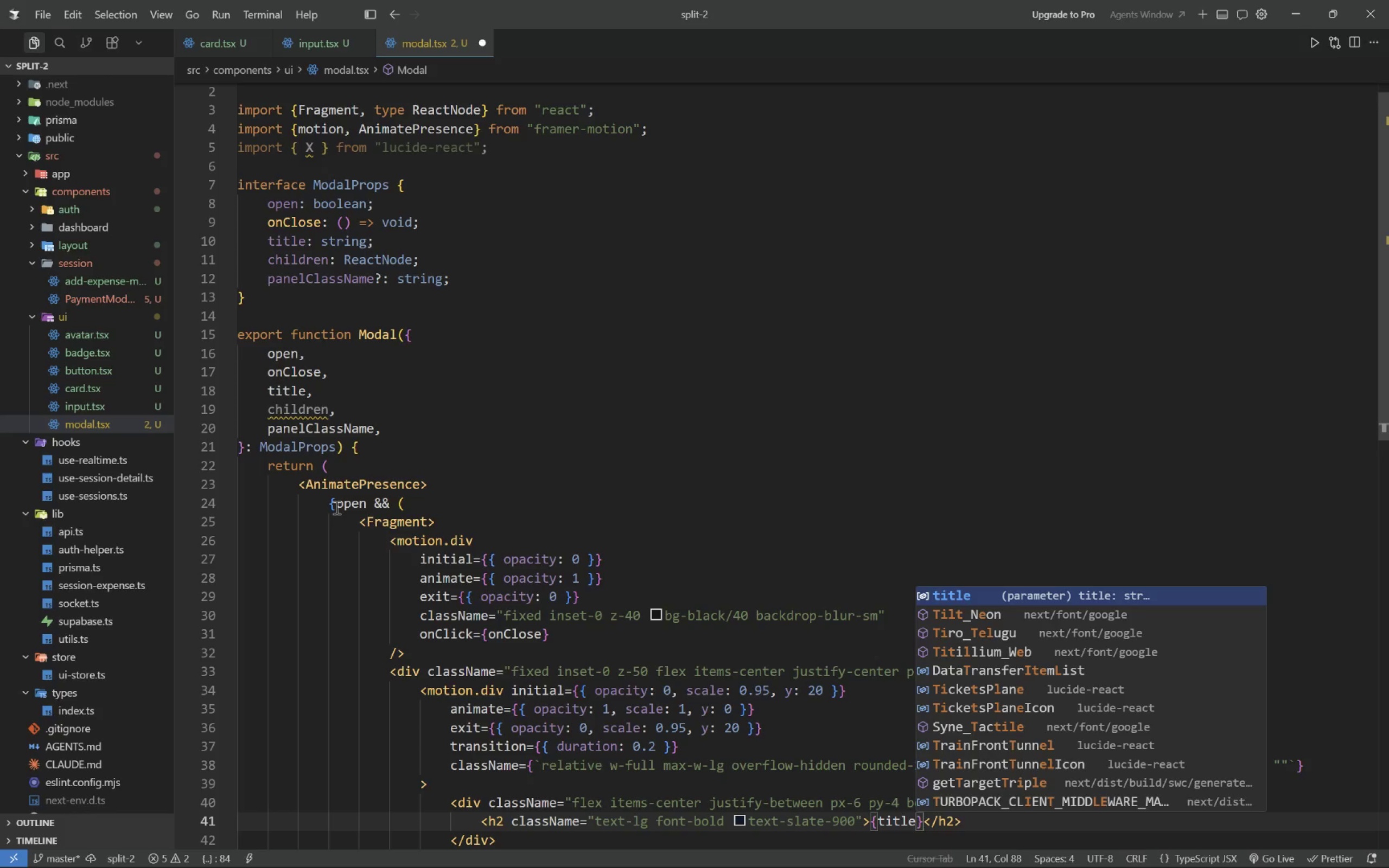 
wait(6.12)
 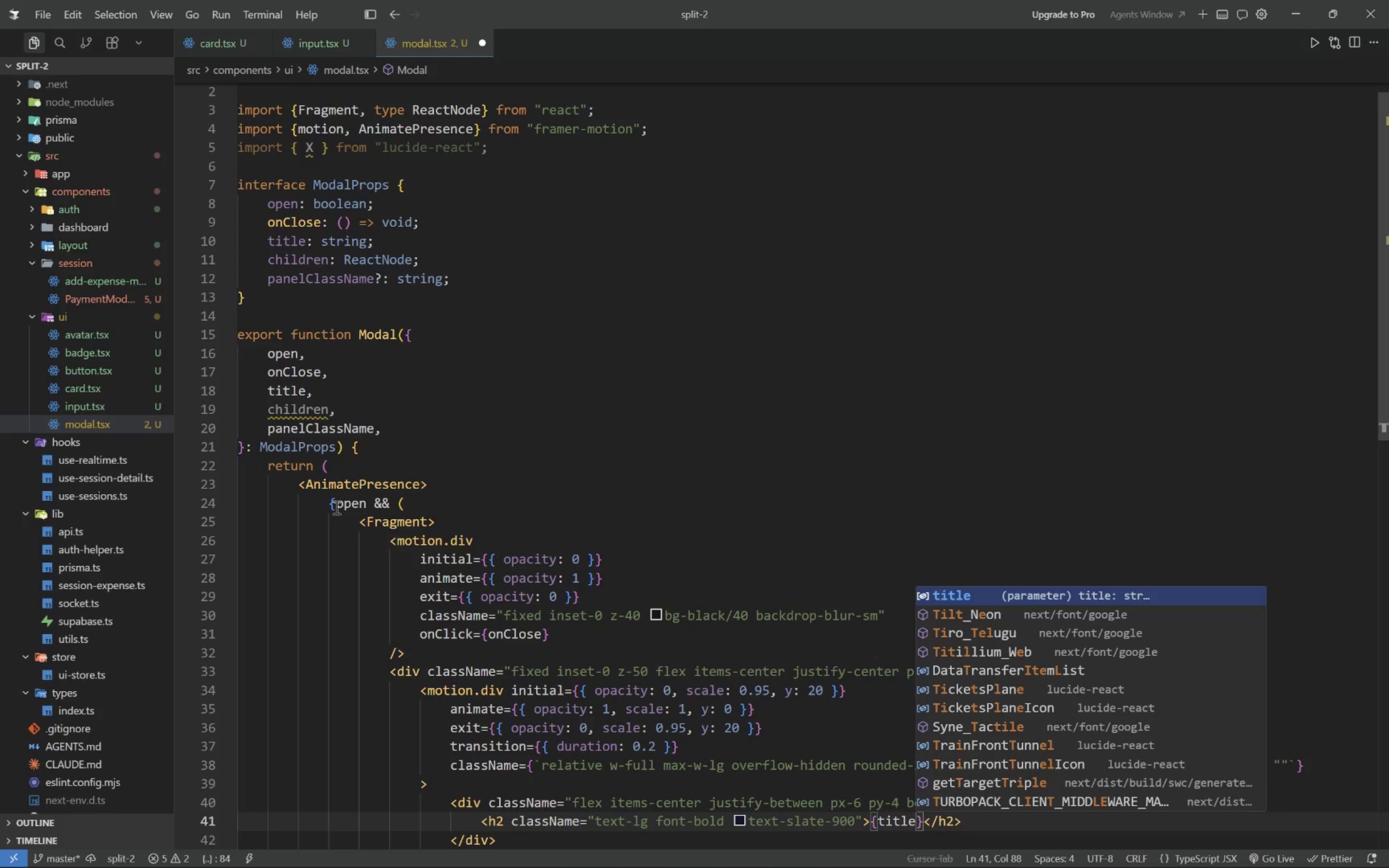 
key(ArrowRight)
 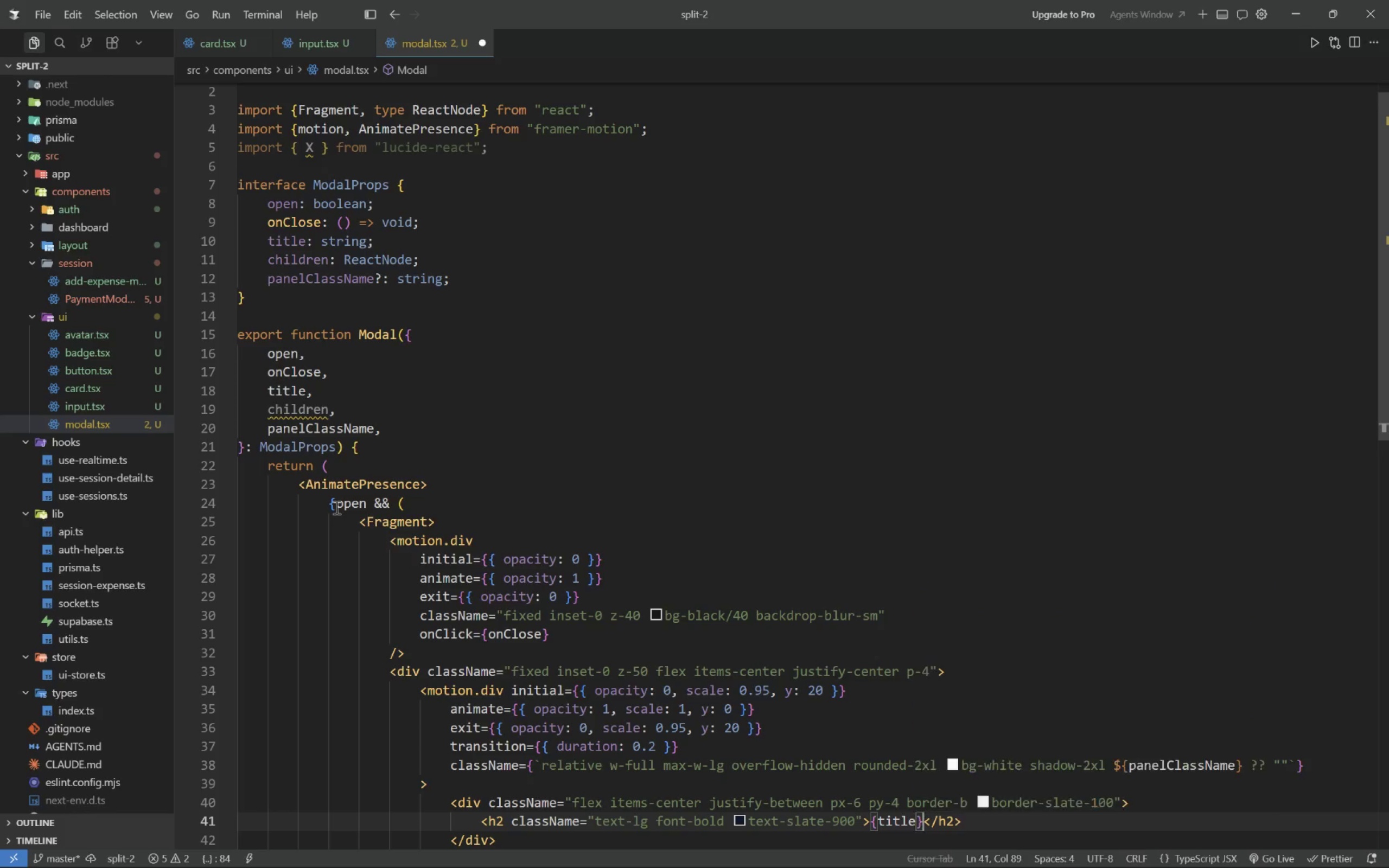 
key(ArrowRight)
 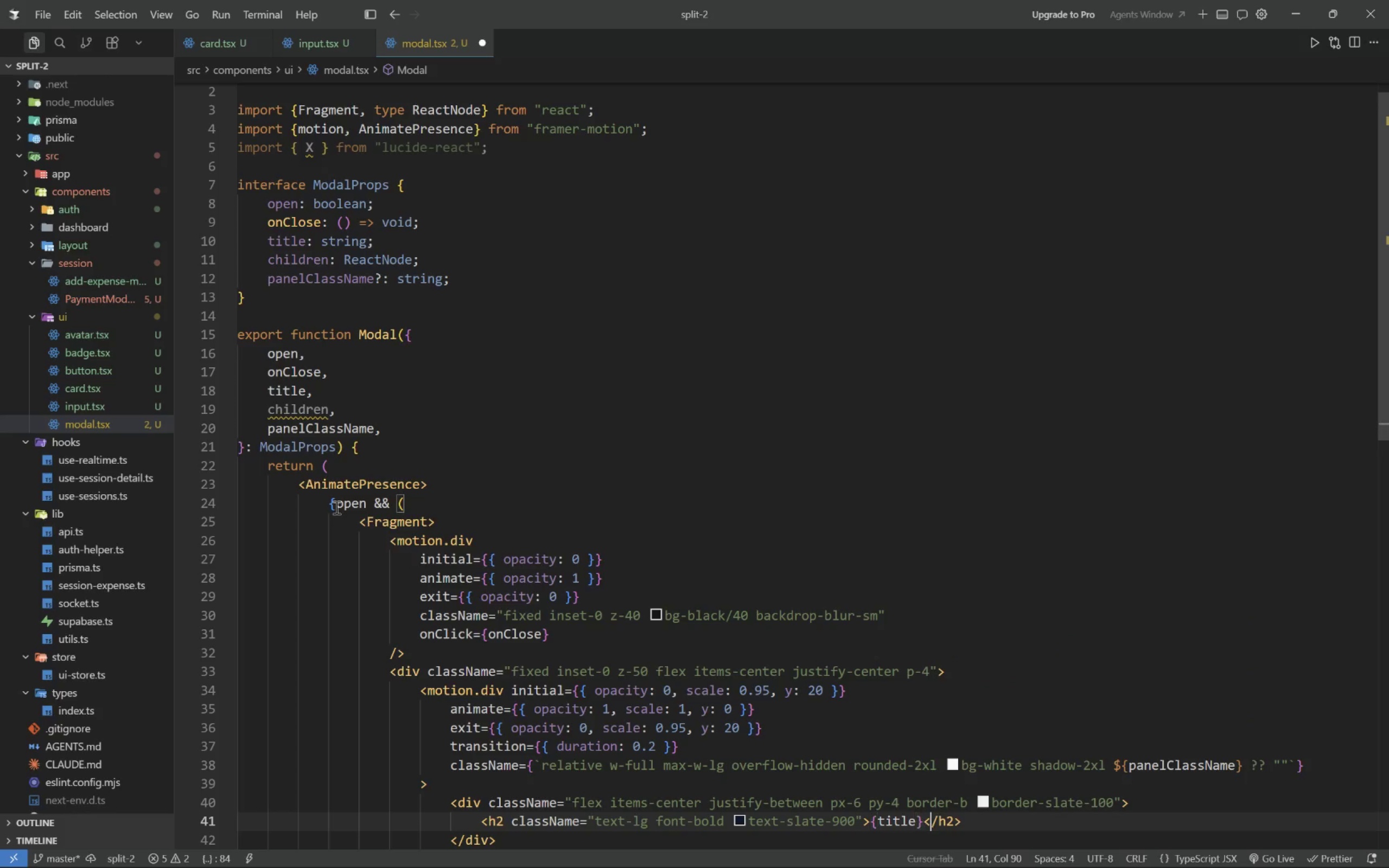 
key(ArrowRight)
 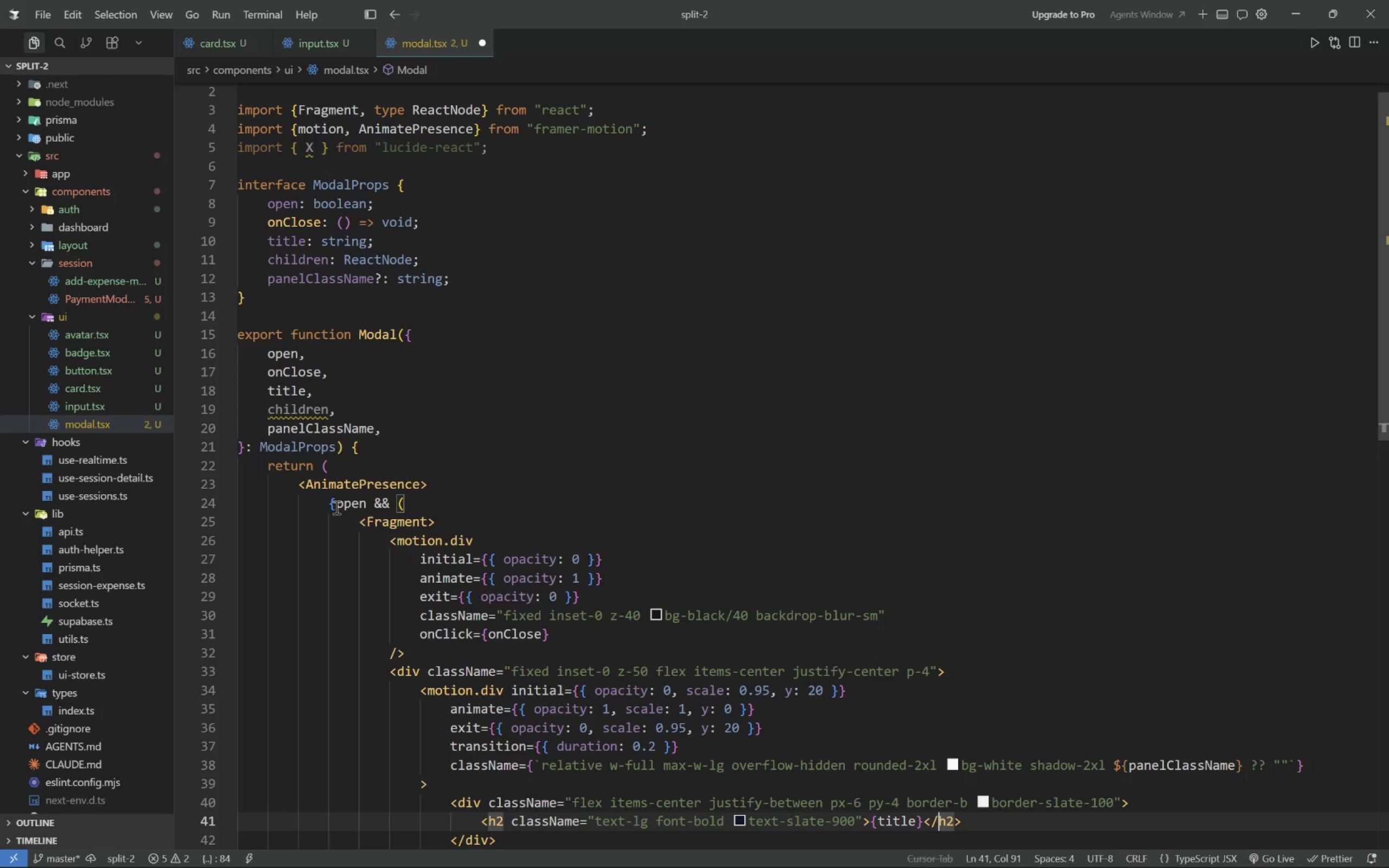 
key(ArrowRight)
 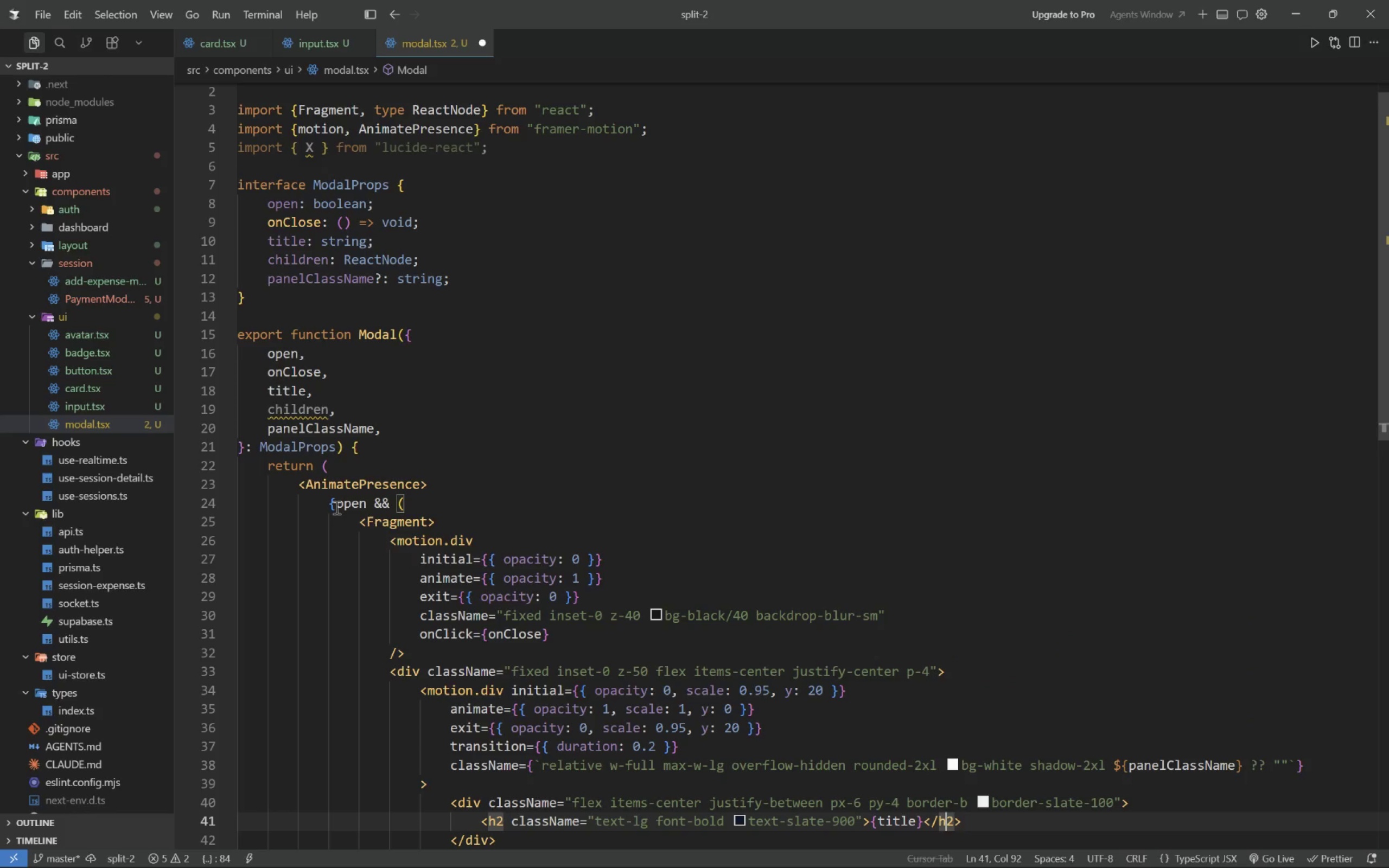 
key(ArrowRight)
 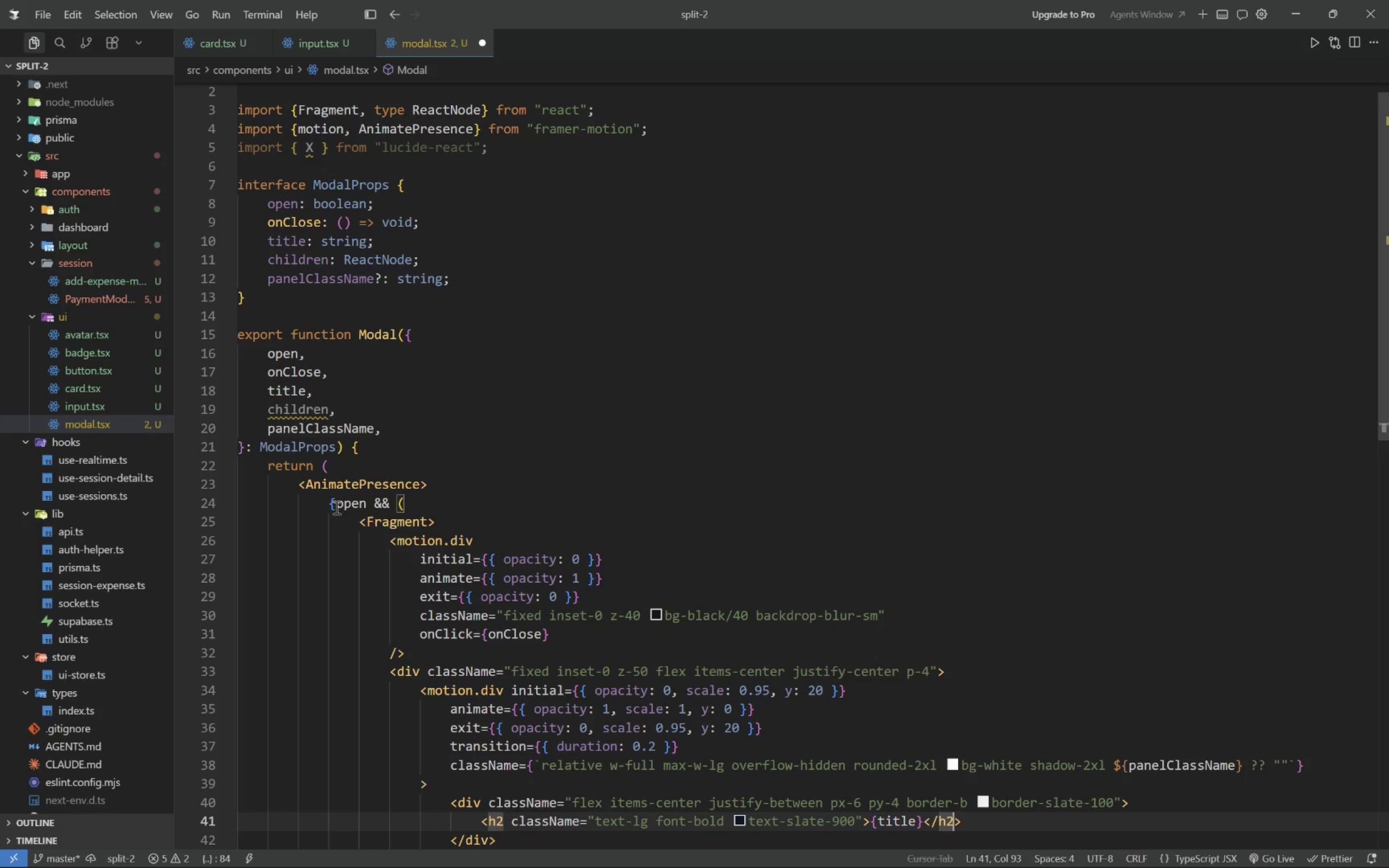 
key(ArrowRight)
 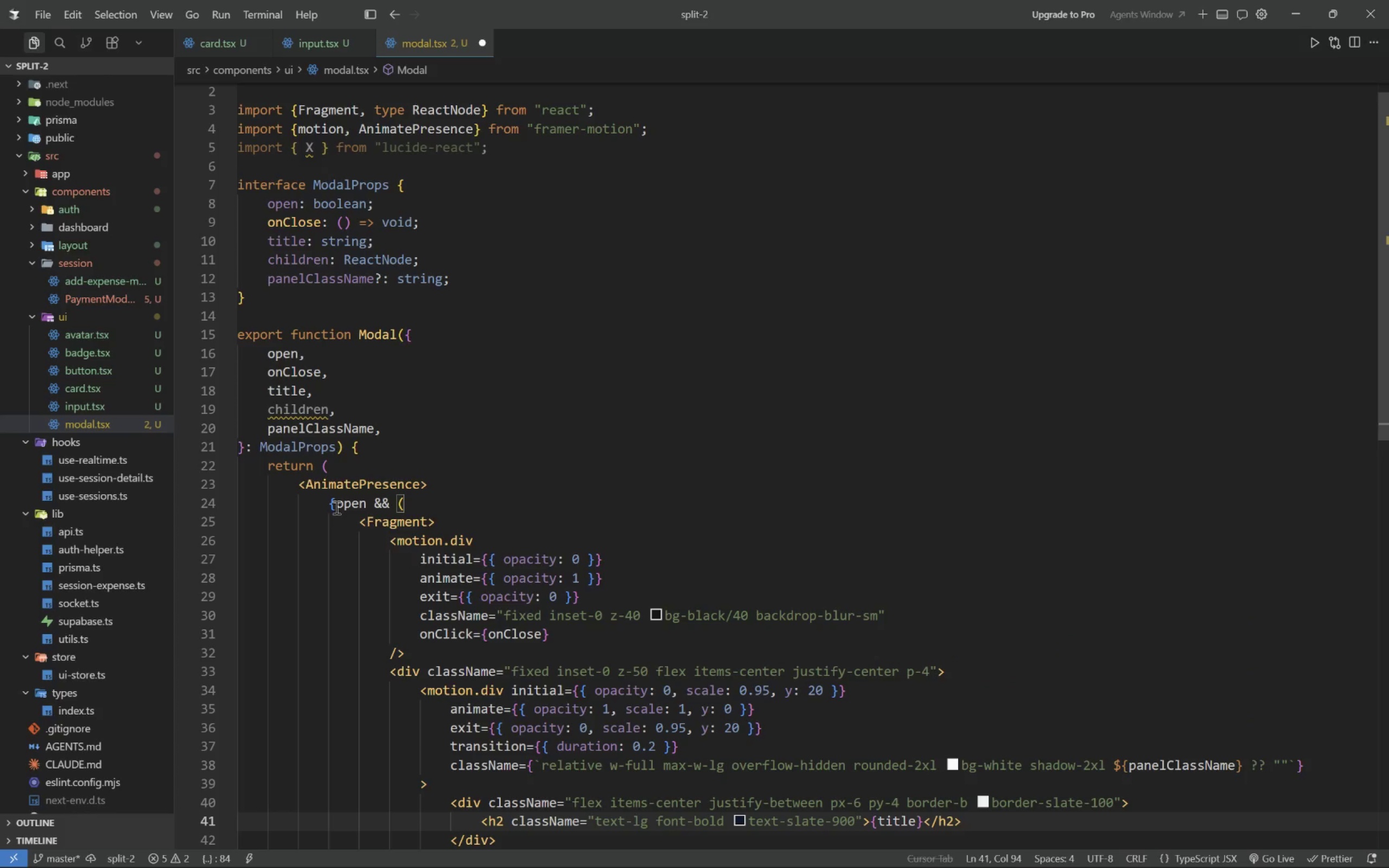 
key(Enter)
 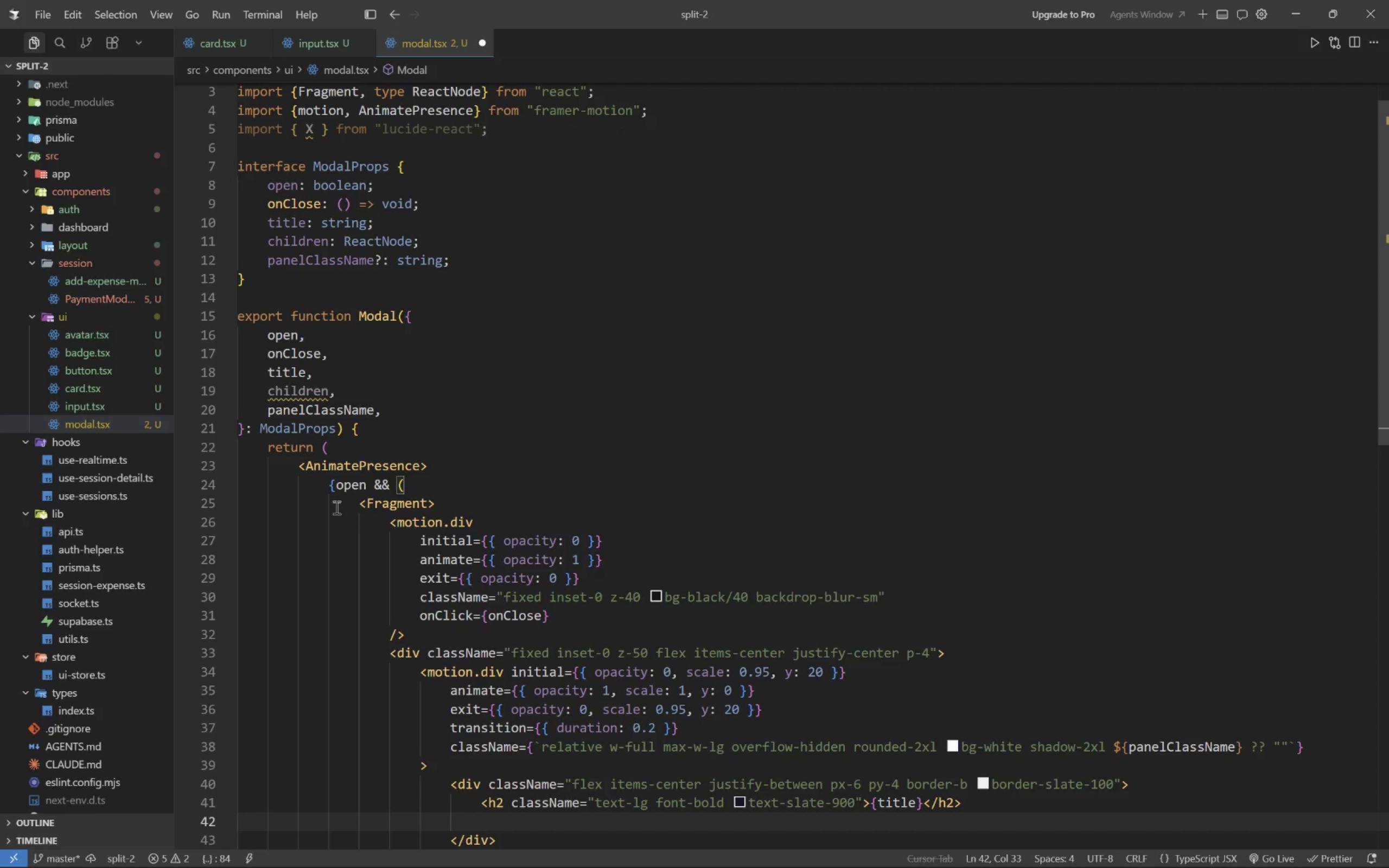 
type(<button>)
 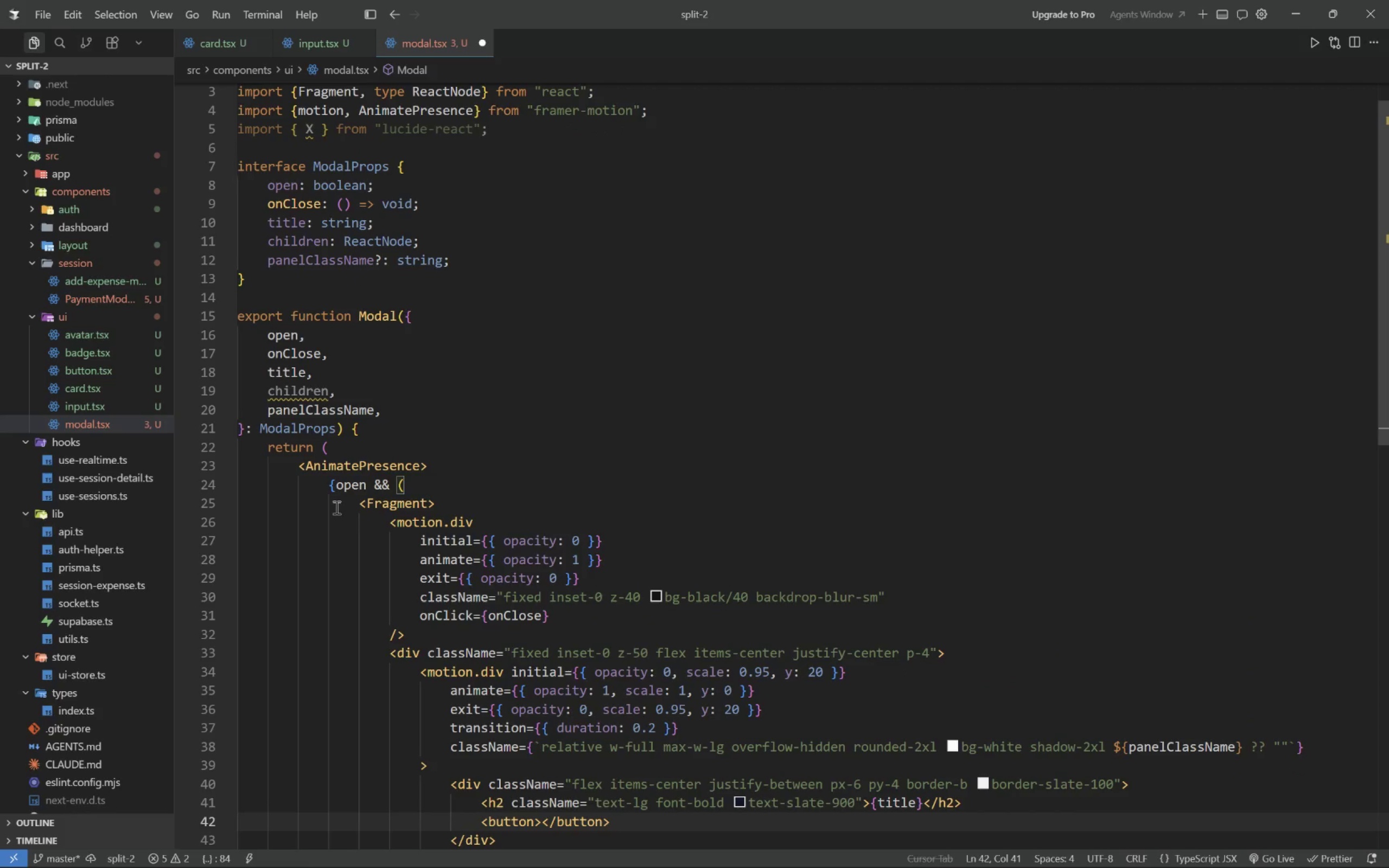 
key(ArrowLeft)
 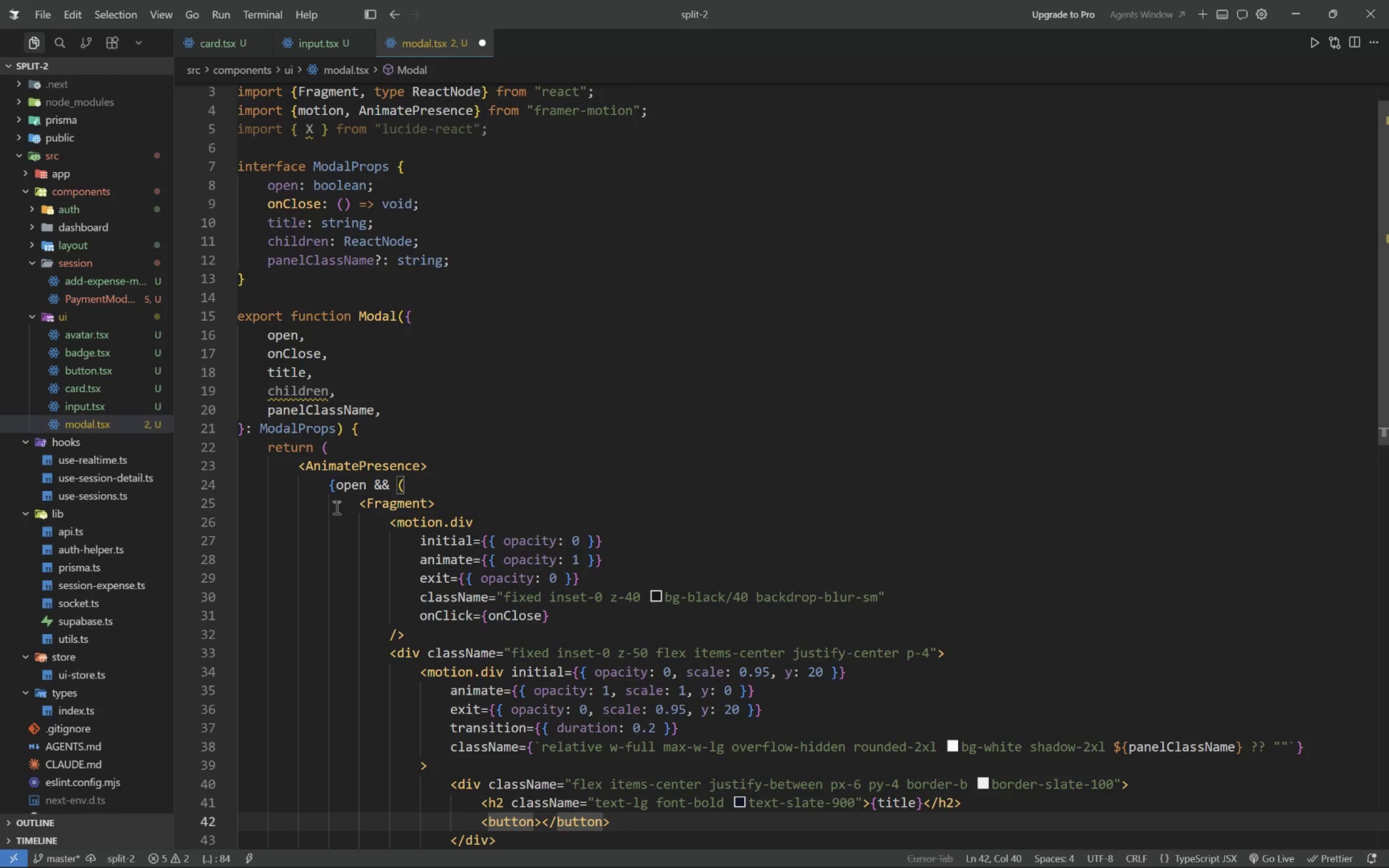 
type( onClick={onClose)
 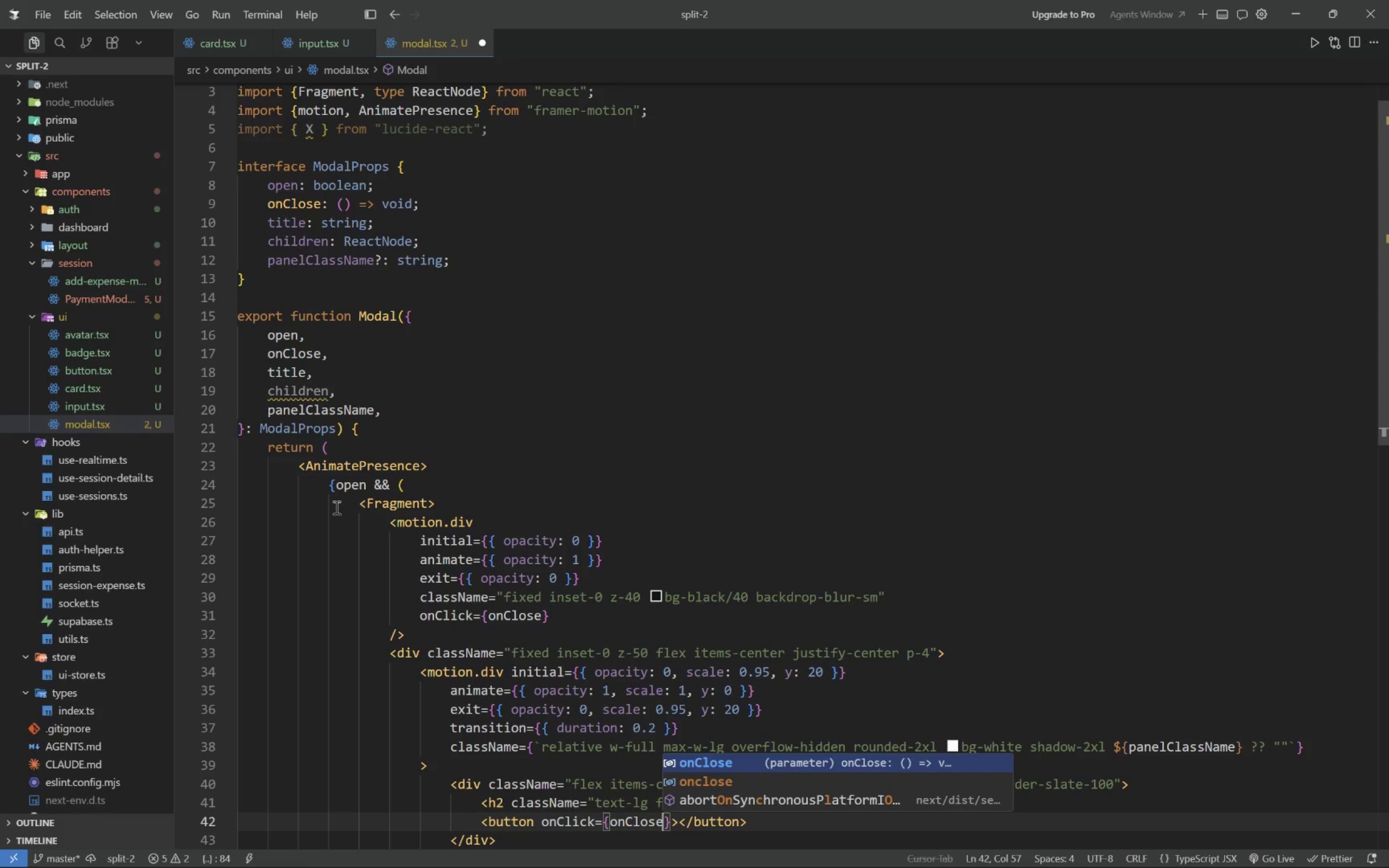 
key(ArrowRight)
 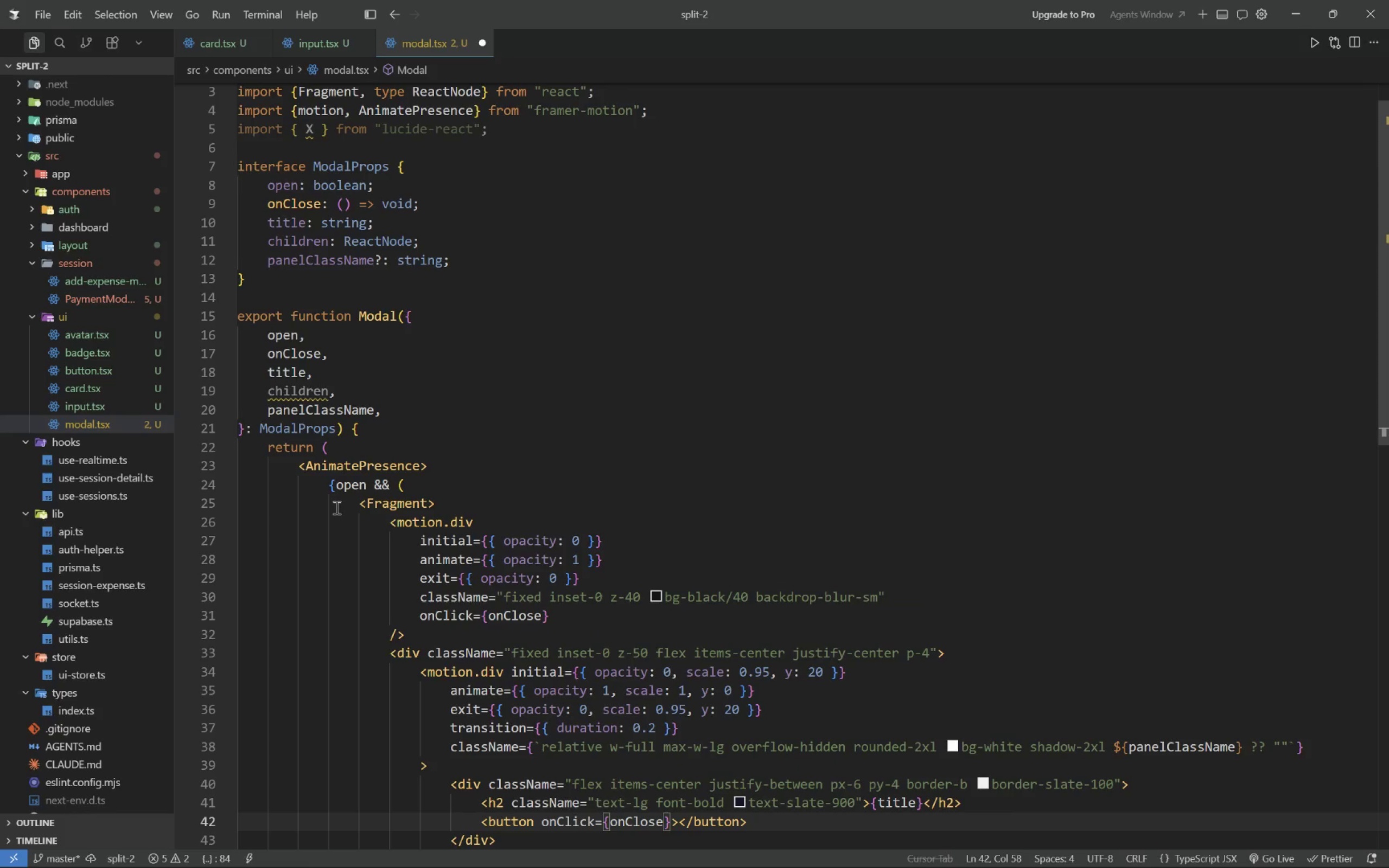 
type( className="p-1.5 rounded-lg hover-)
key(Backspace)
type(:bg-slate-100 transition-colors)
 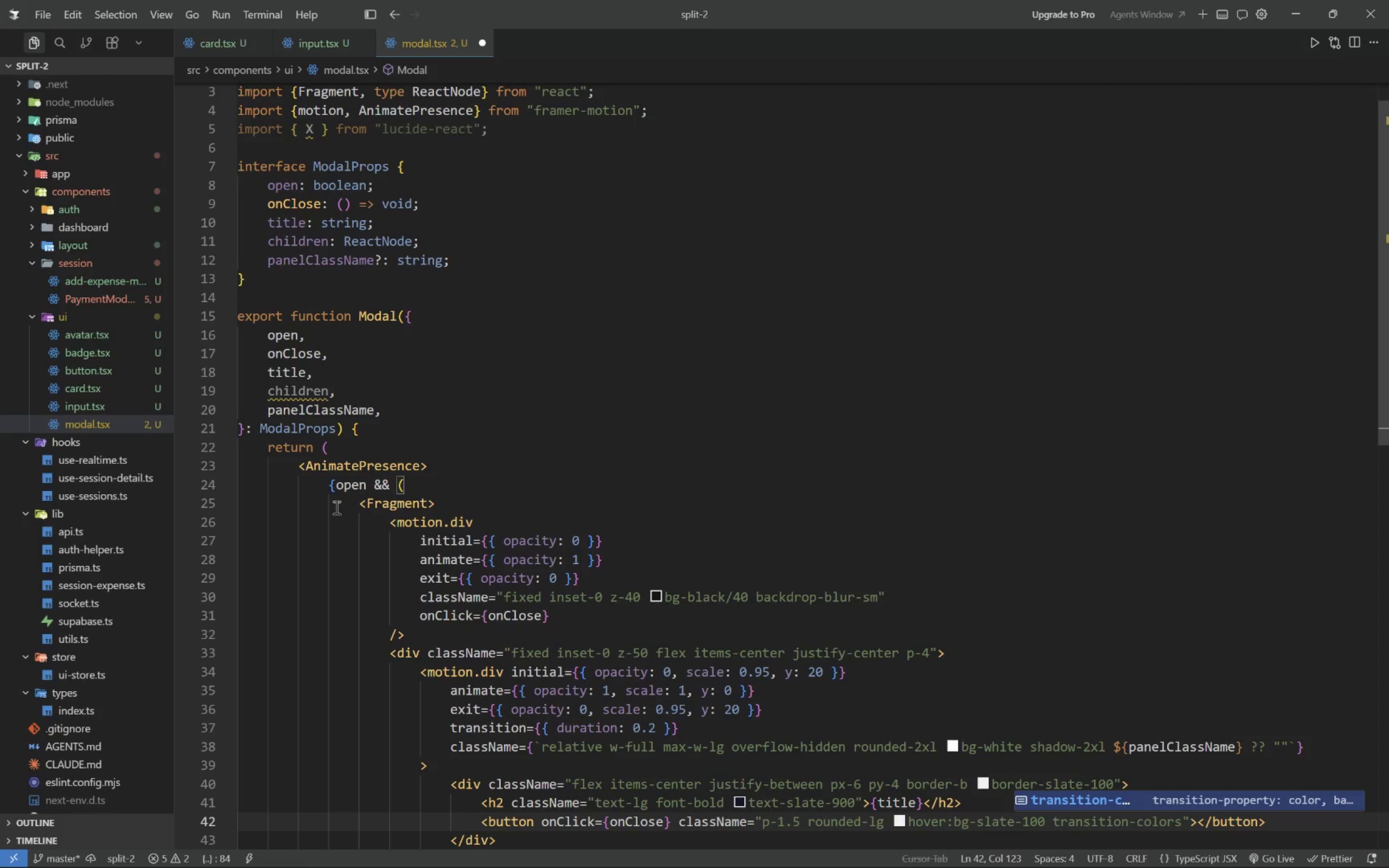 
key(ArrowRight)
 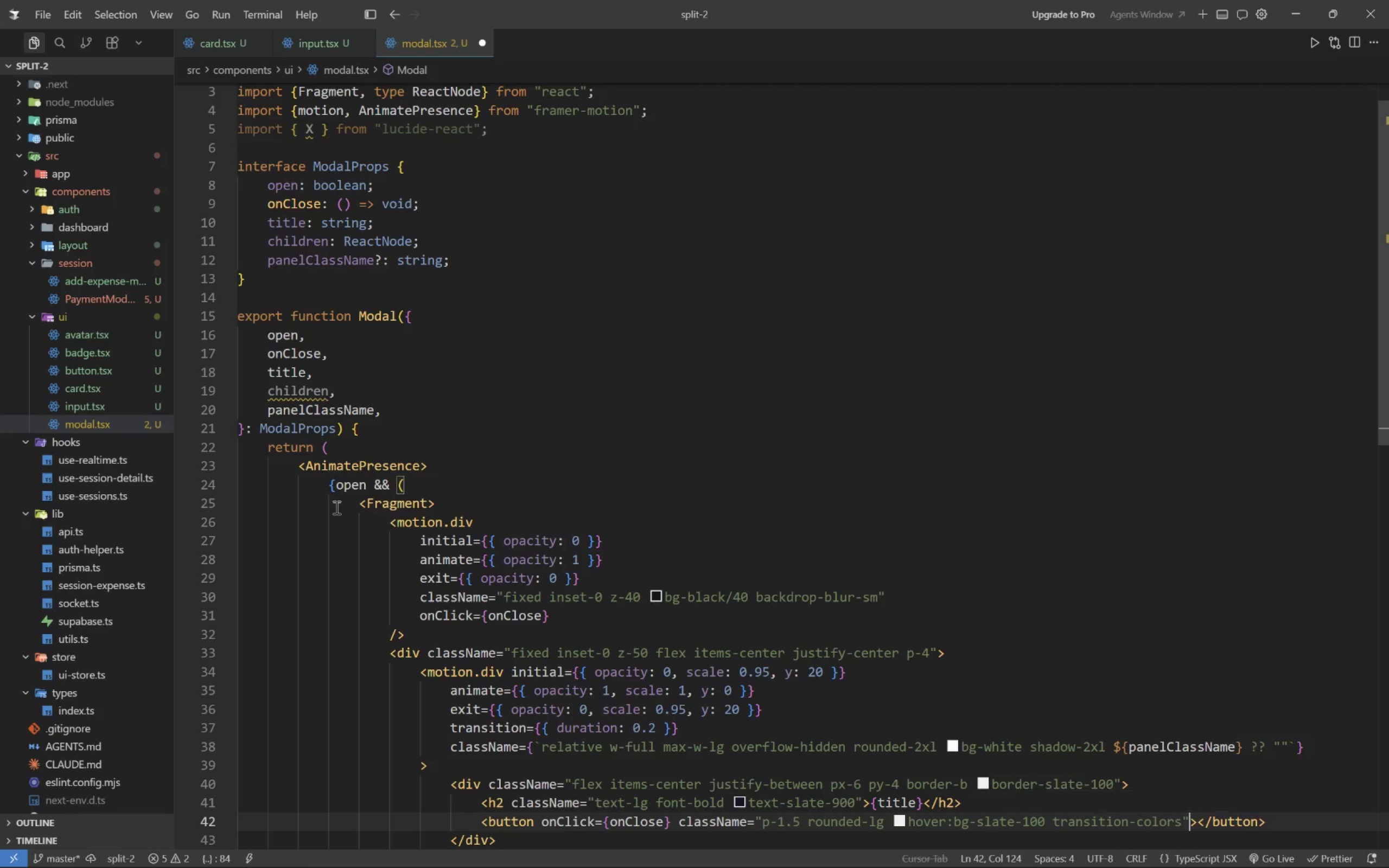 
key(ArrowRight)
 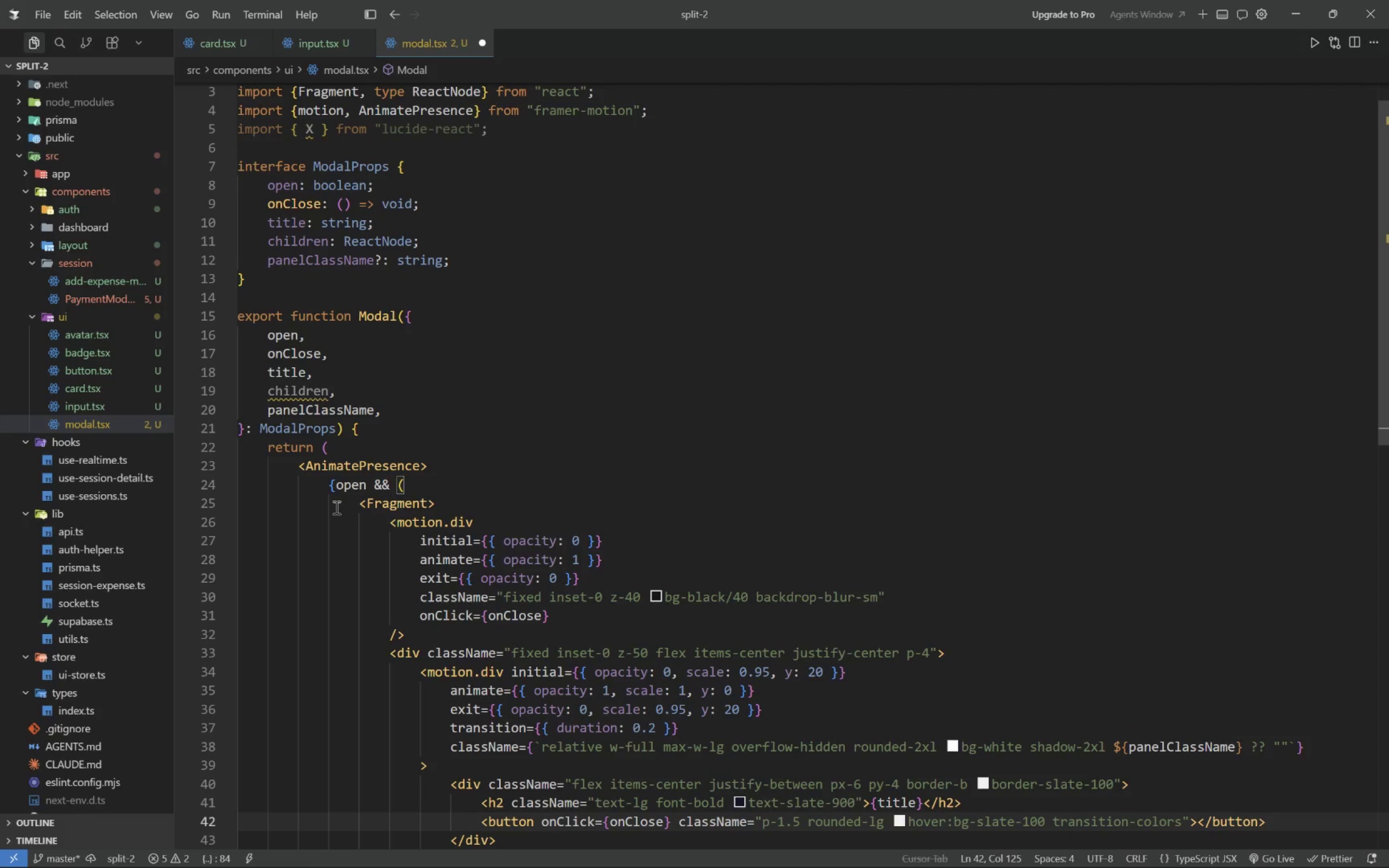 
key(Enter)
 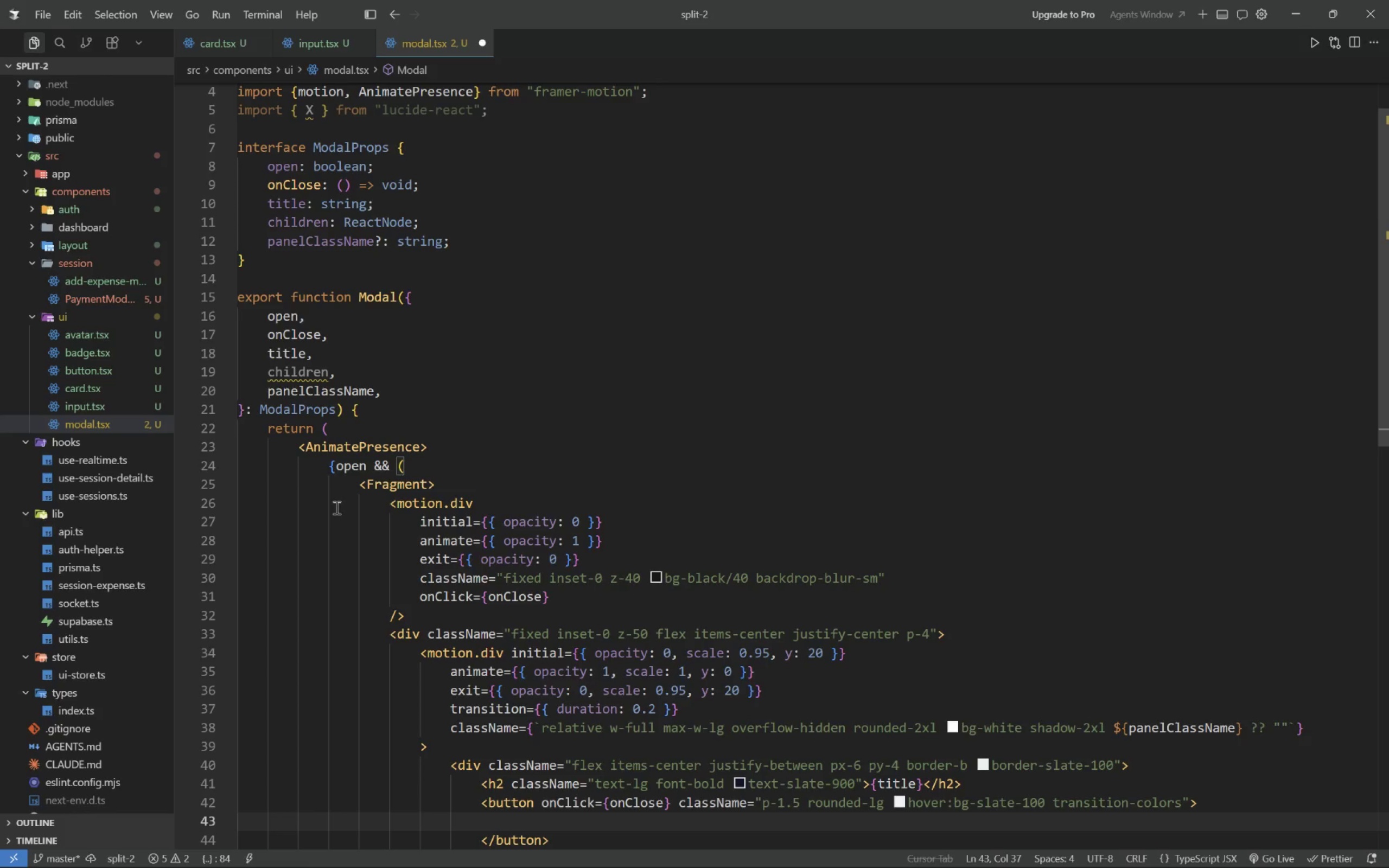 
type(<X className="h-5 w-5 text-slate-400)
 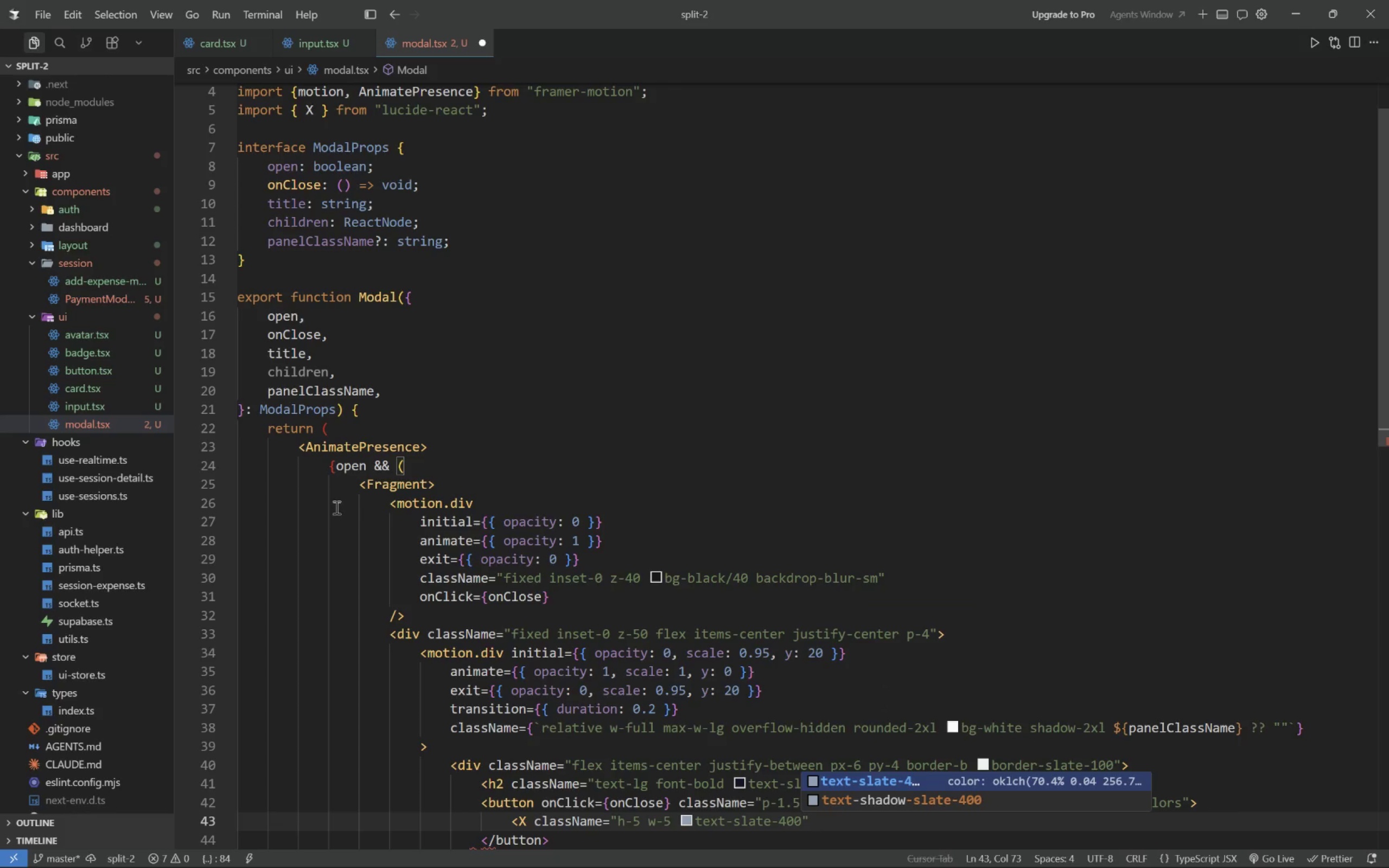 
key(ArrowRight)
 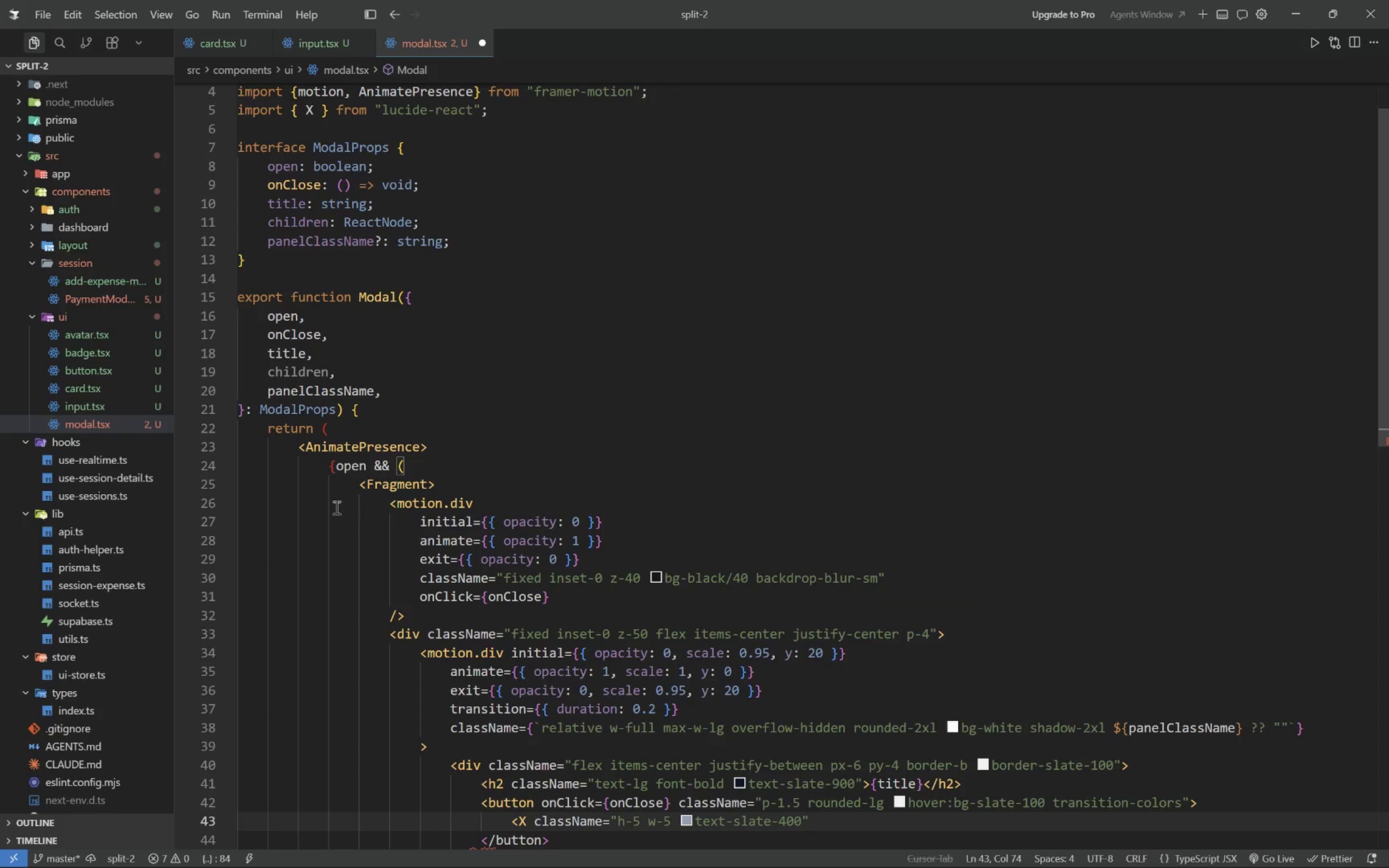 
key(Space)
 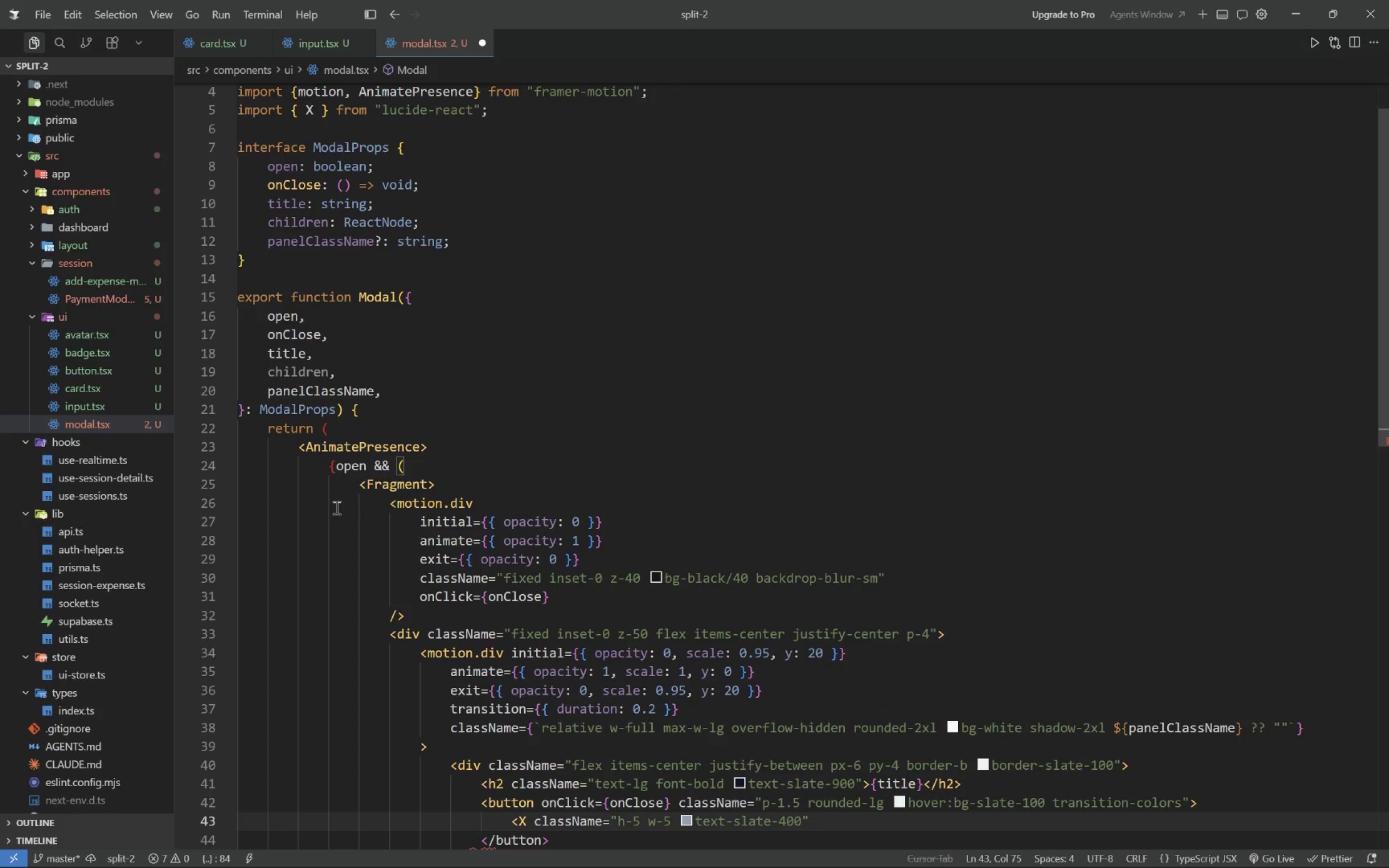 
key(Slash)
 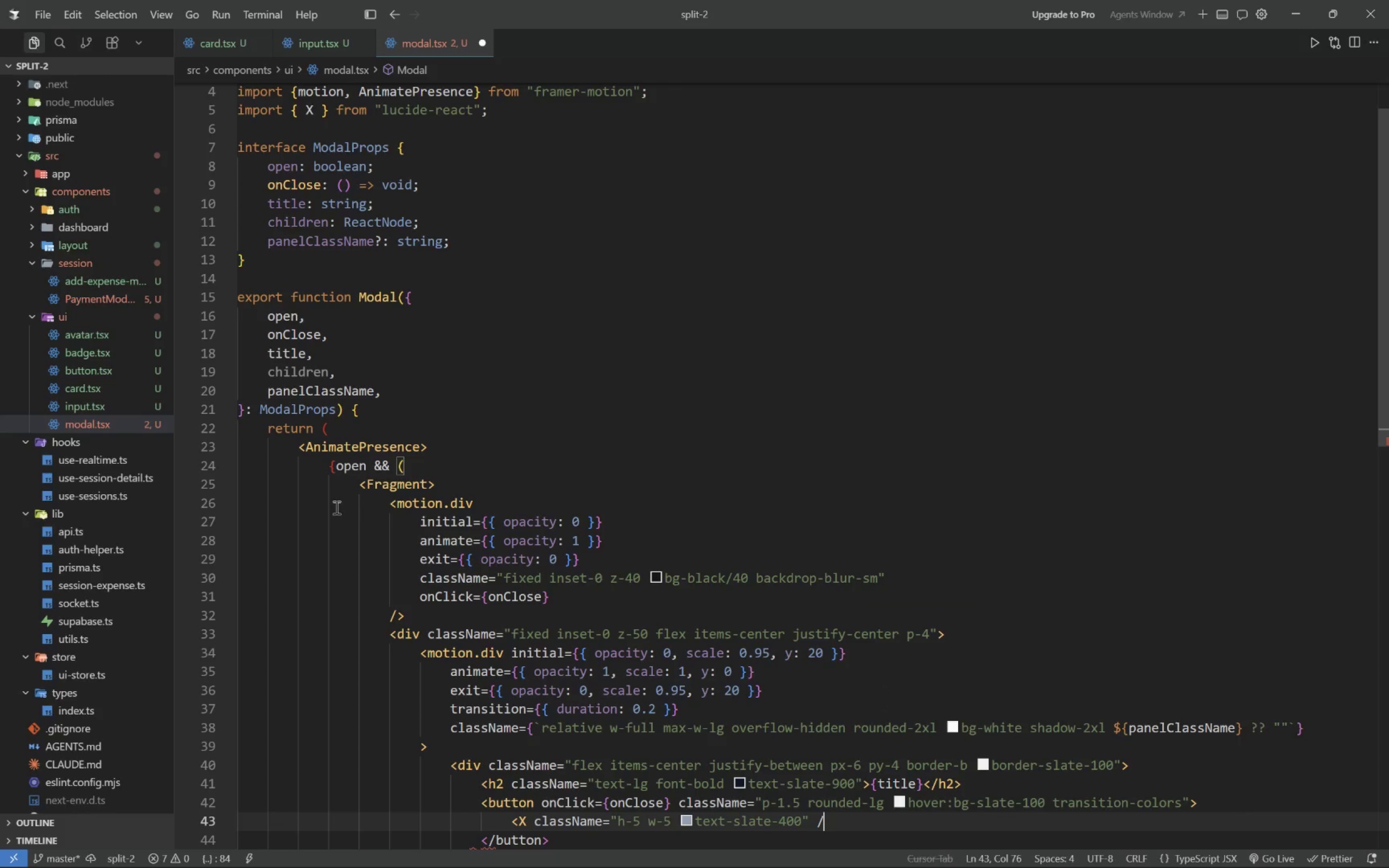 
key(Shift+Period)
 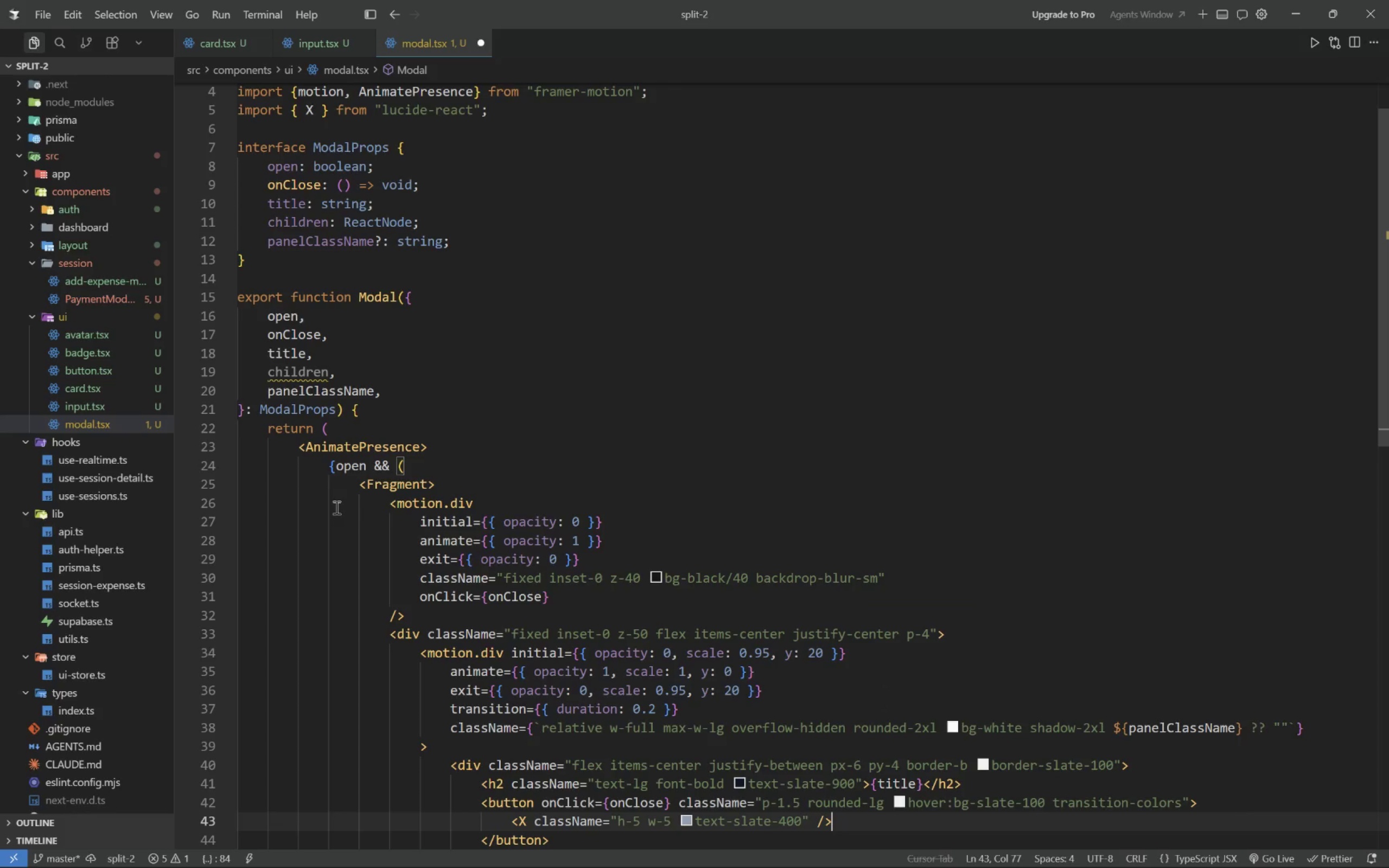 
wait(8.08)
 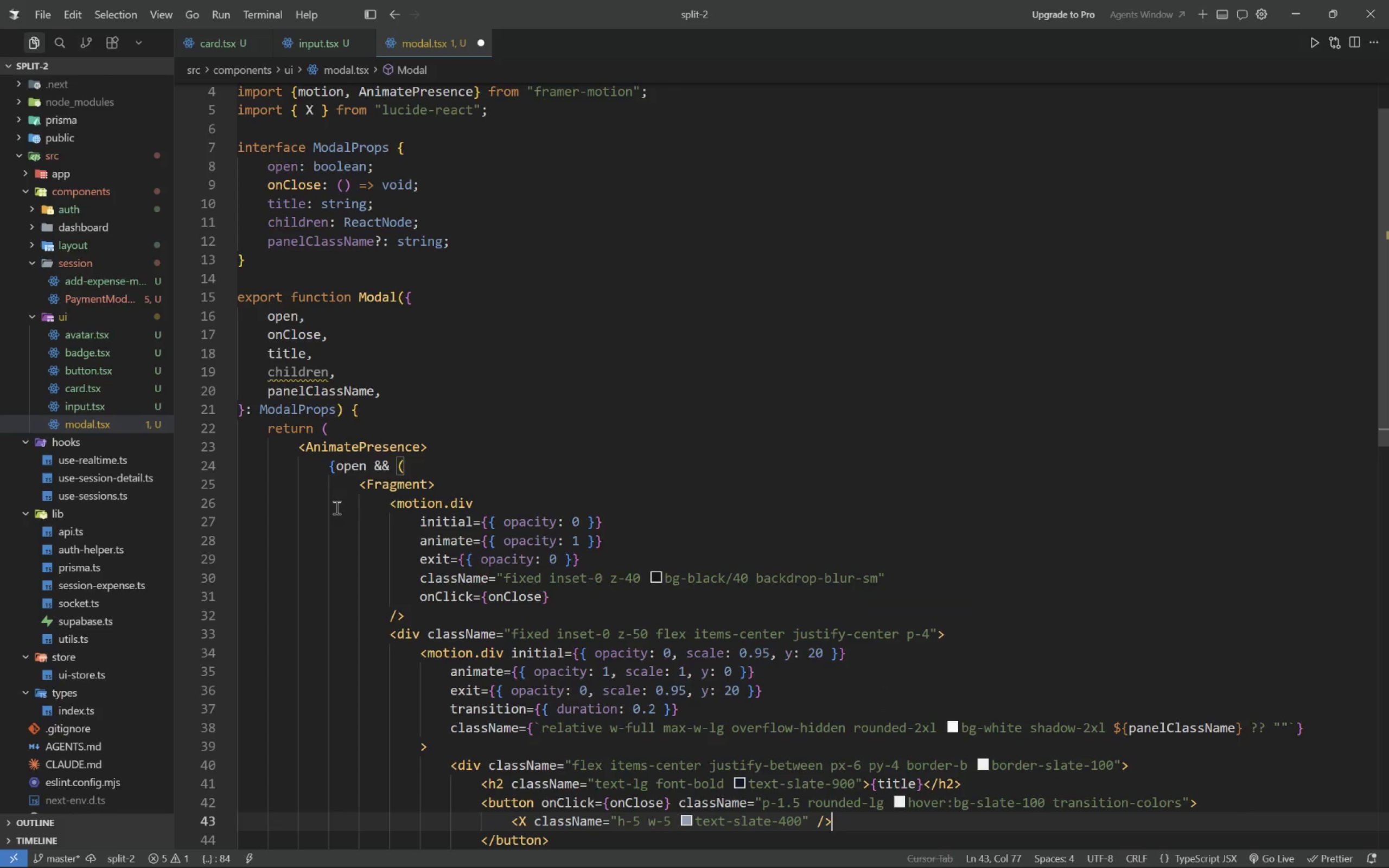 
key(ArrowDown)
 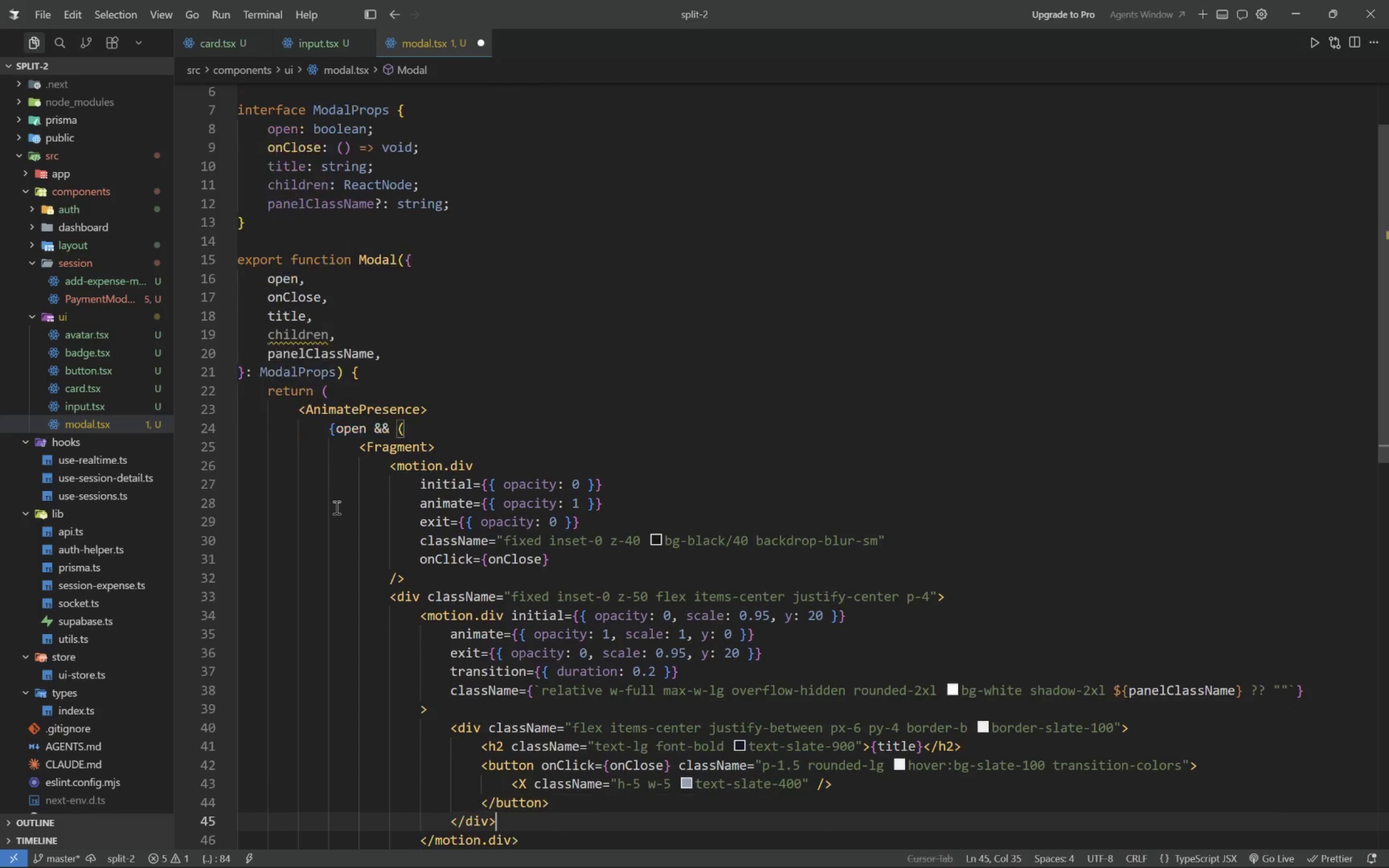 
key(ArrowDown)
 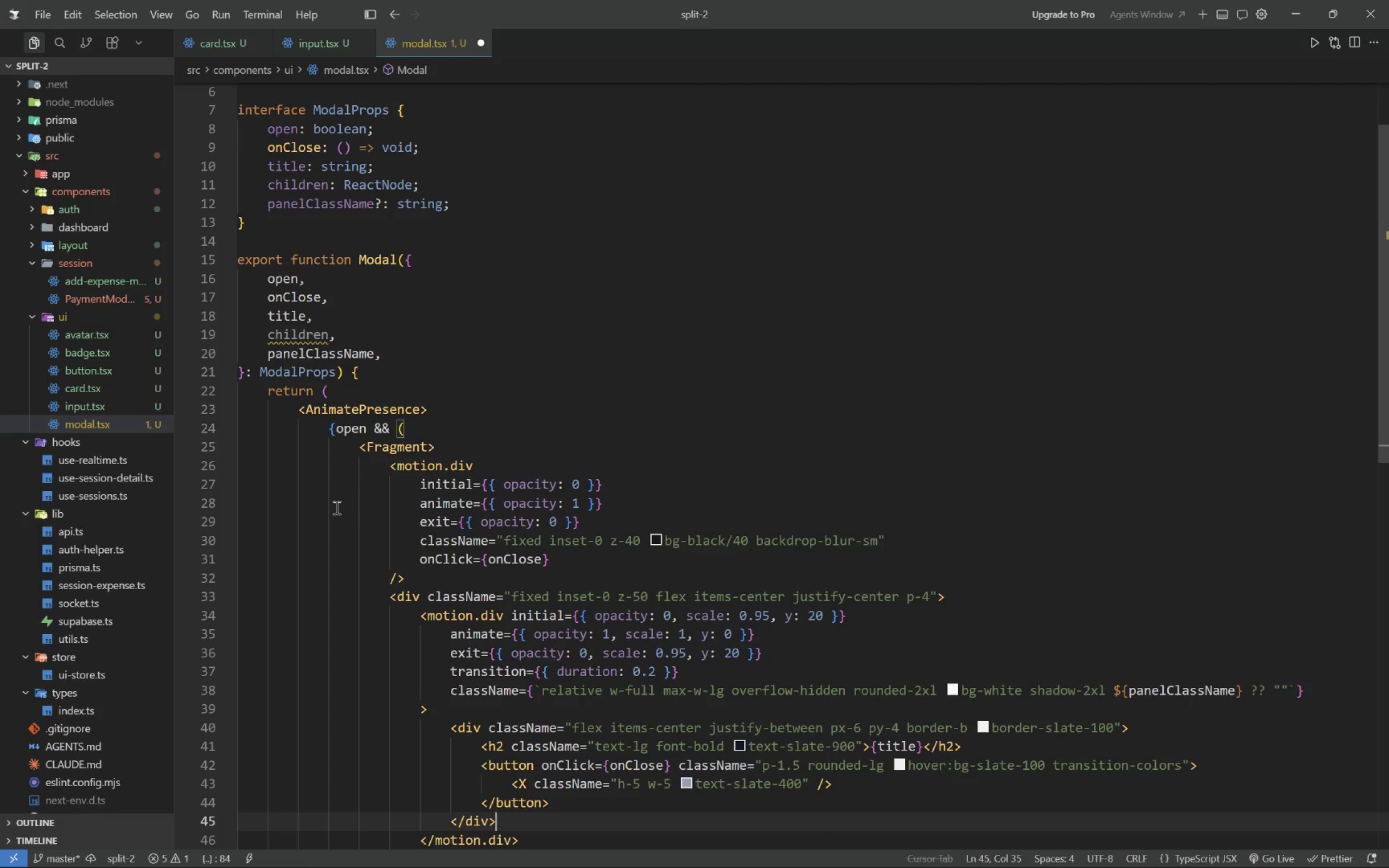 
key(ArrowDown)
 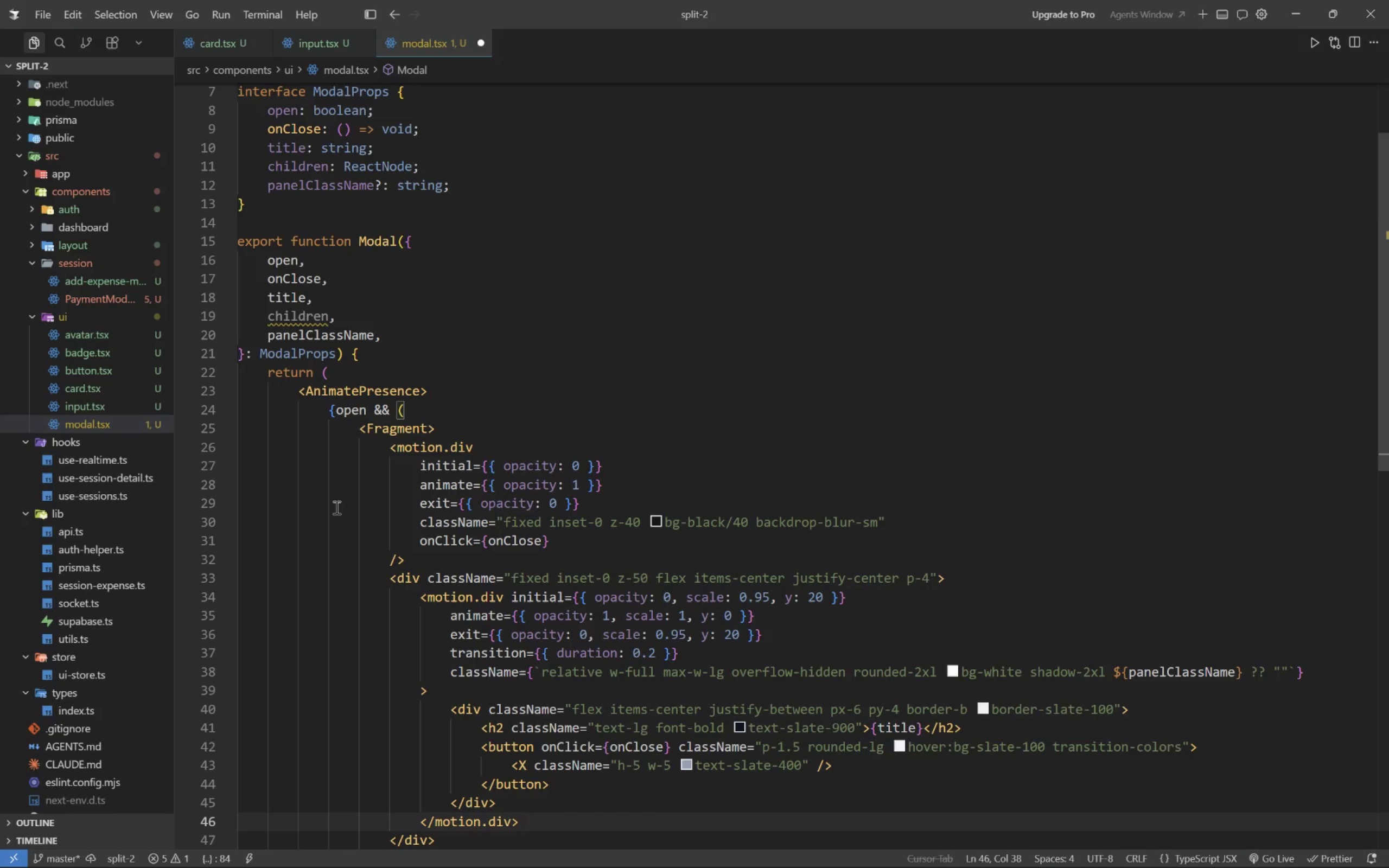 
wait(12.8)
 